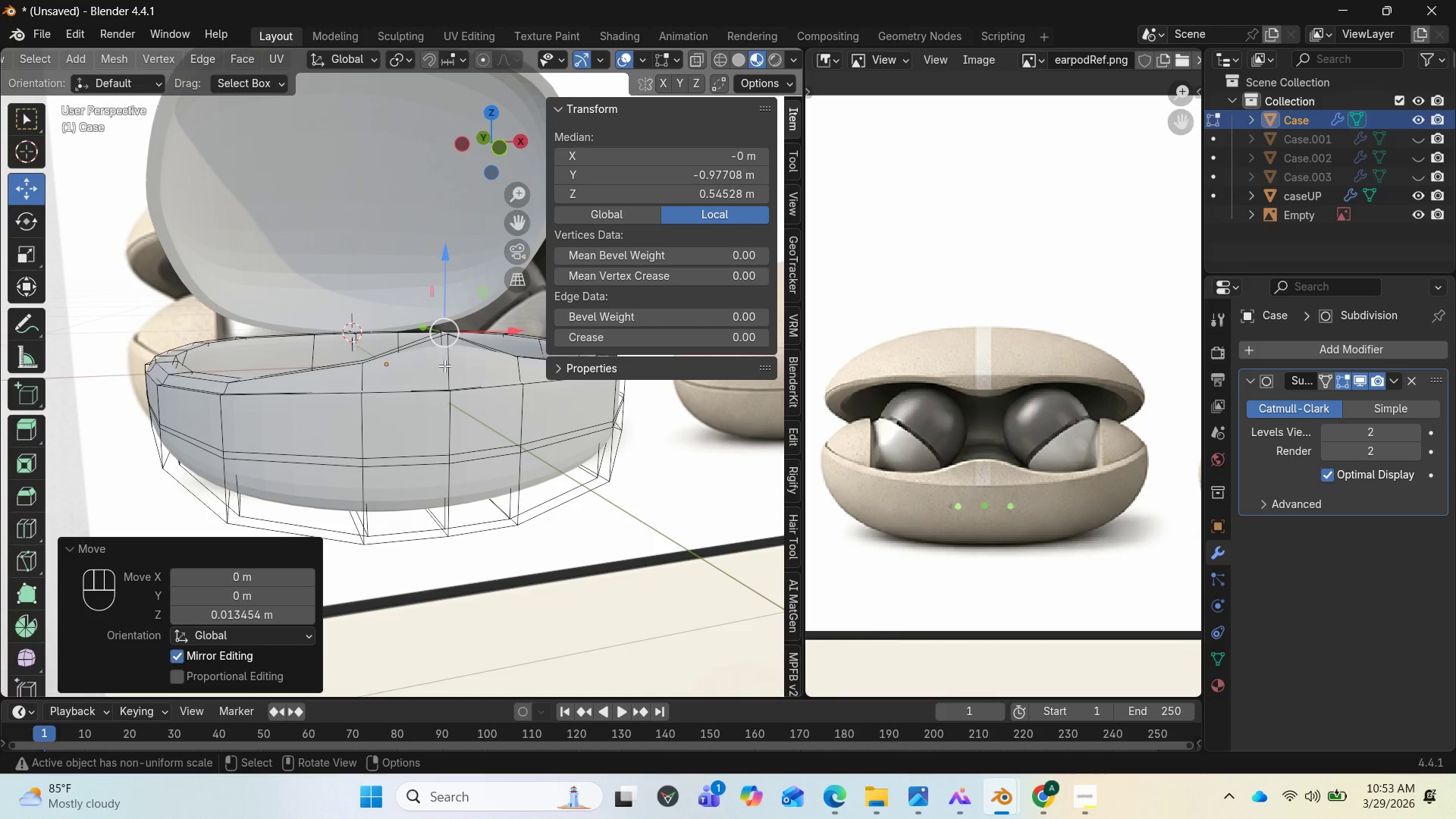 
scroll: coordinate [444, 366], scroll_direction: up, amount: 1.0
 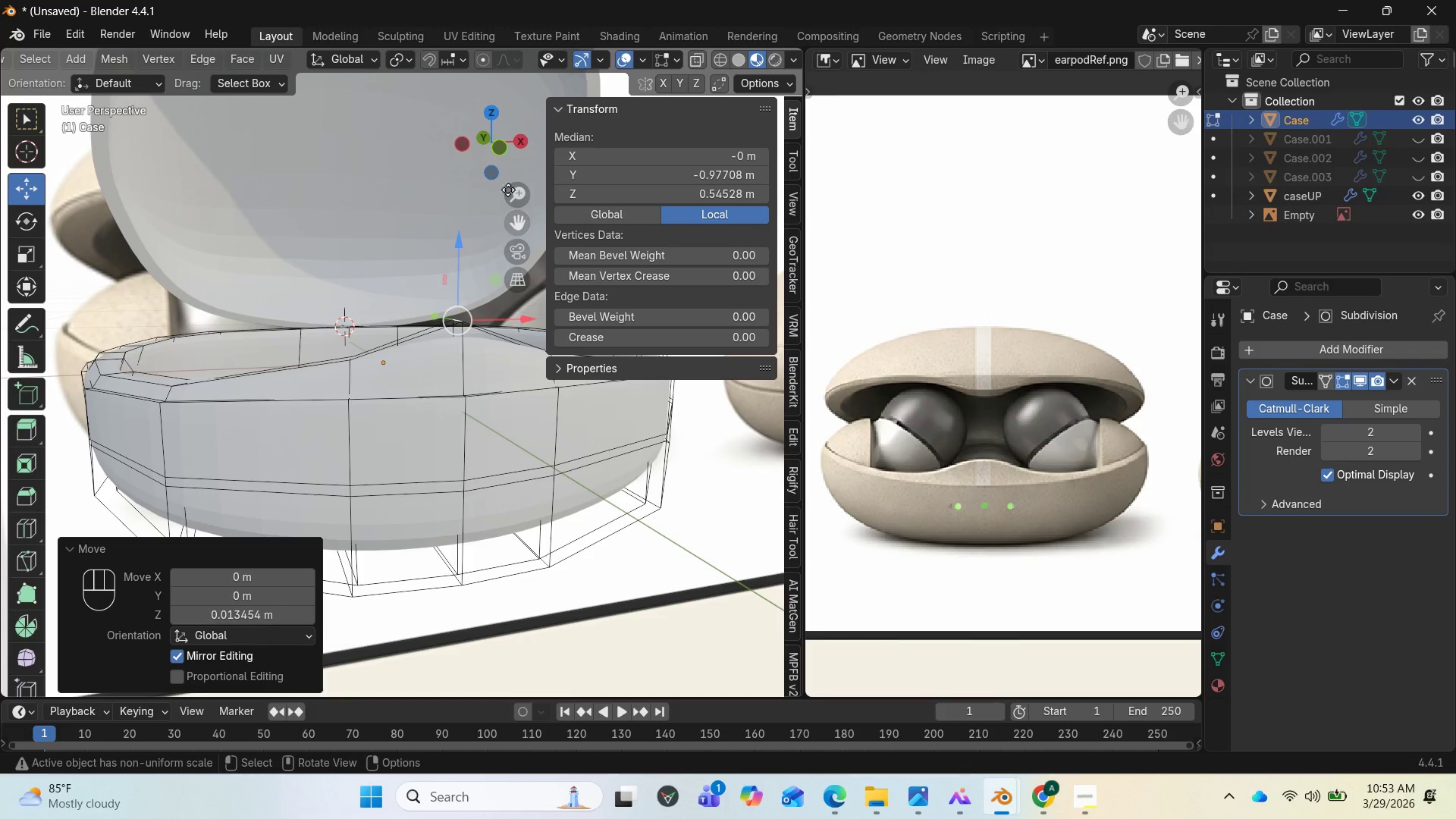 
left_click_drag(start_coordinate=[499, 130], to_coordinate=[309, 156])
 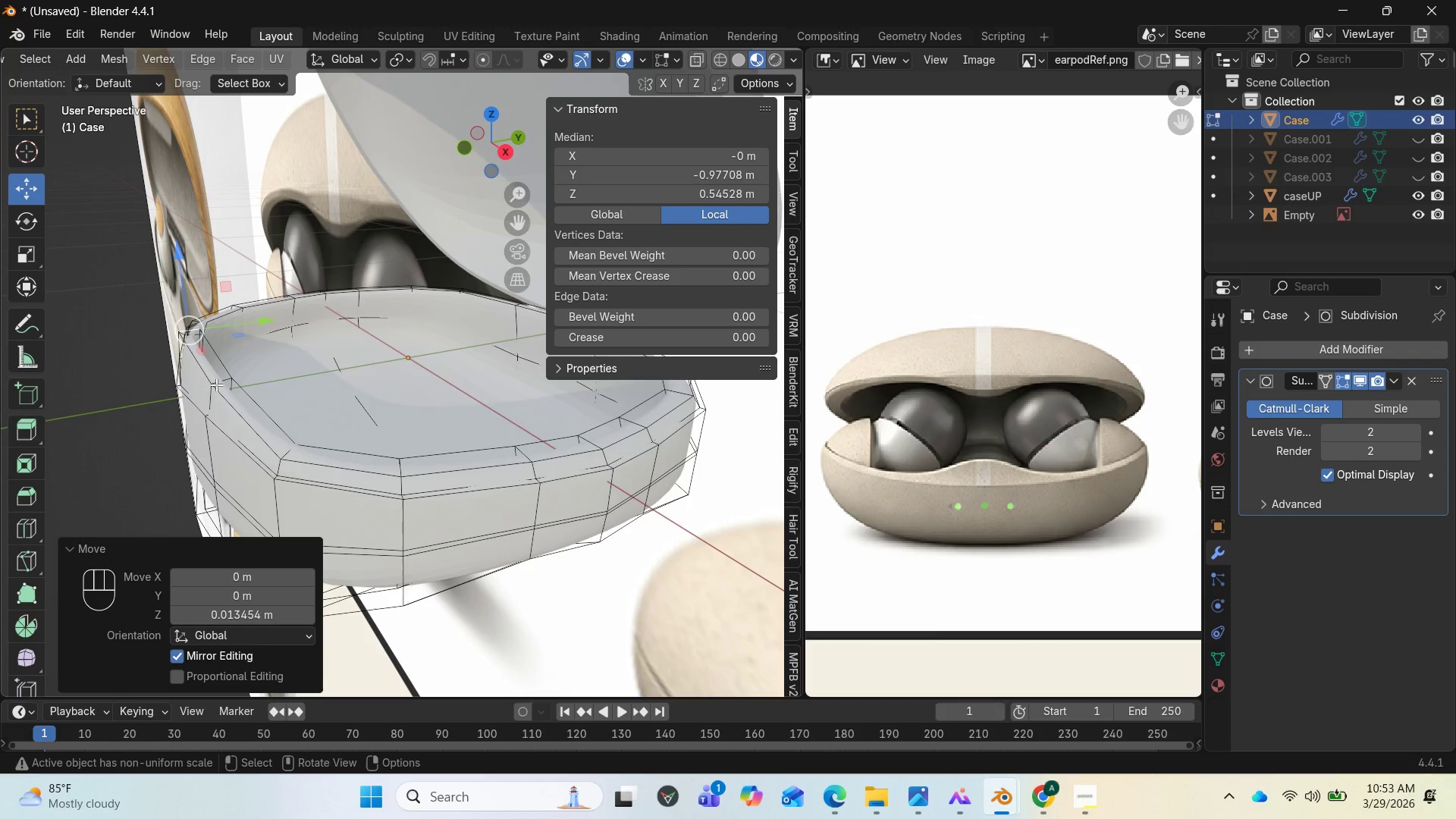 
scroll: coordinate [325, 397], scroll_direction: down, amount: 3.0
 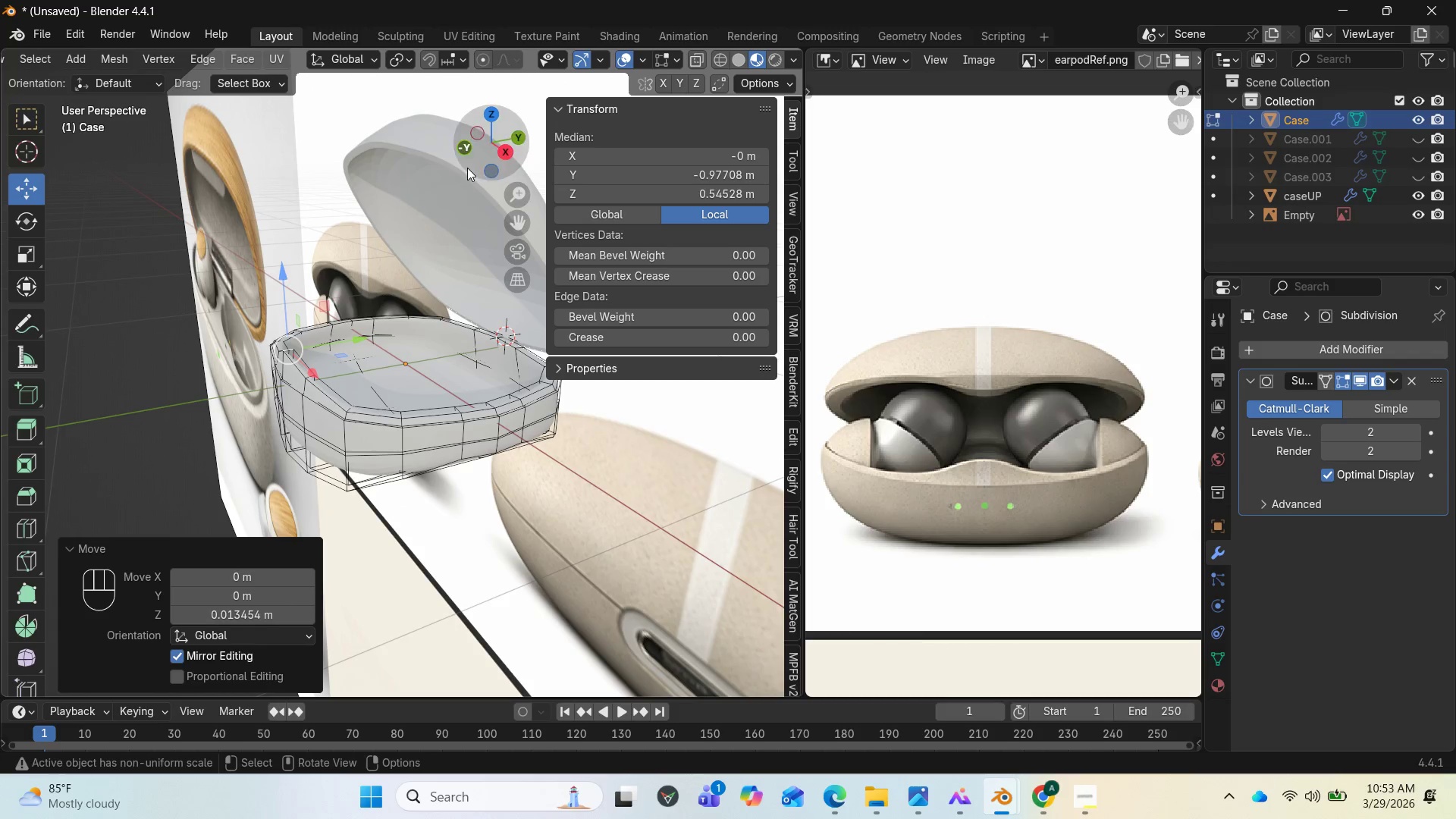 
left_click_drag(start_coordinate=[484, 155], to_coordinate=[573, 148])
 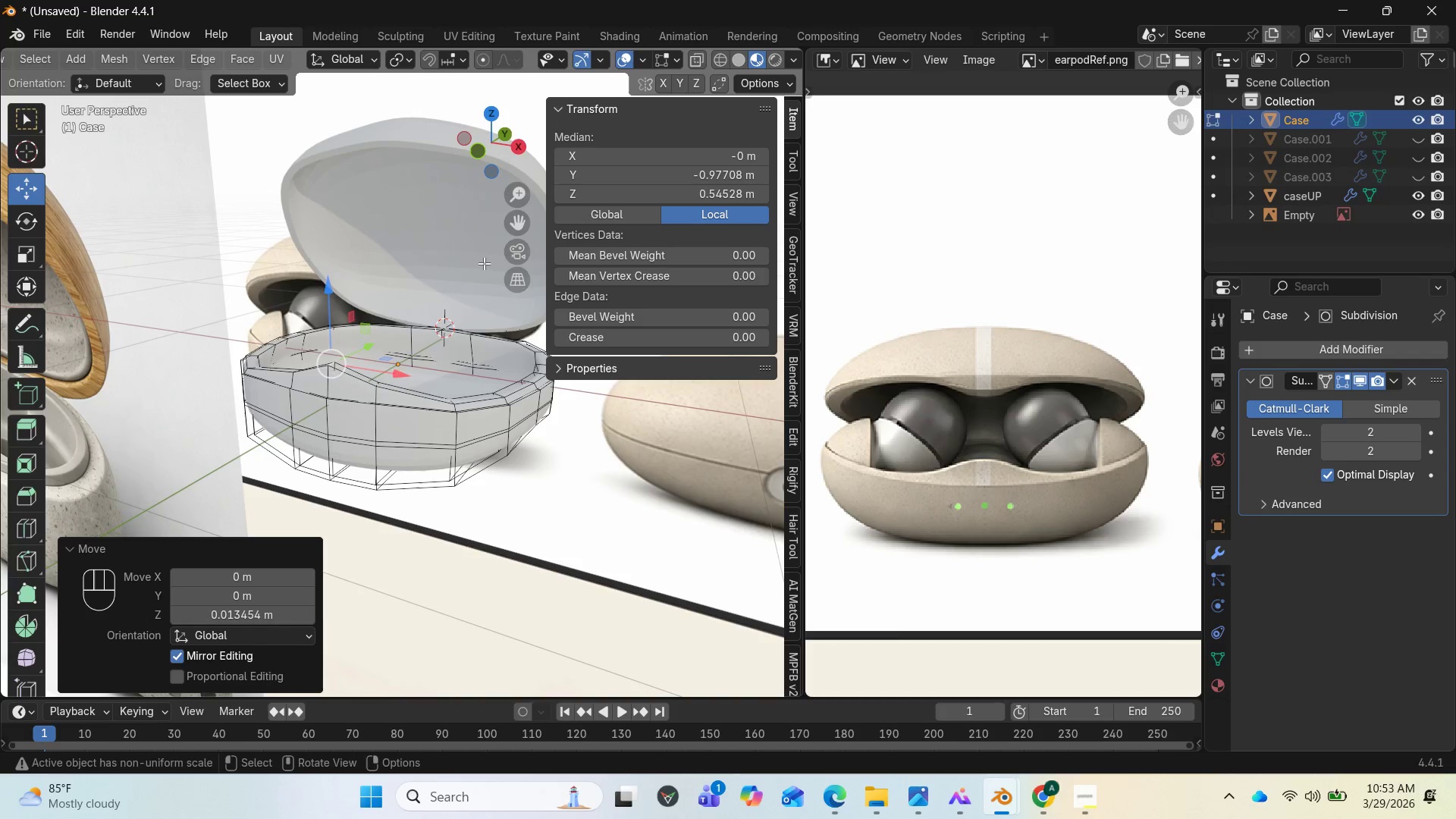 
key(Backquote)
 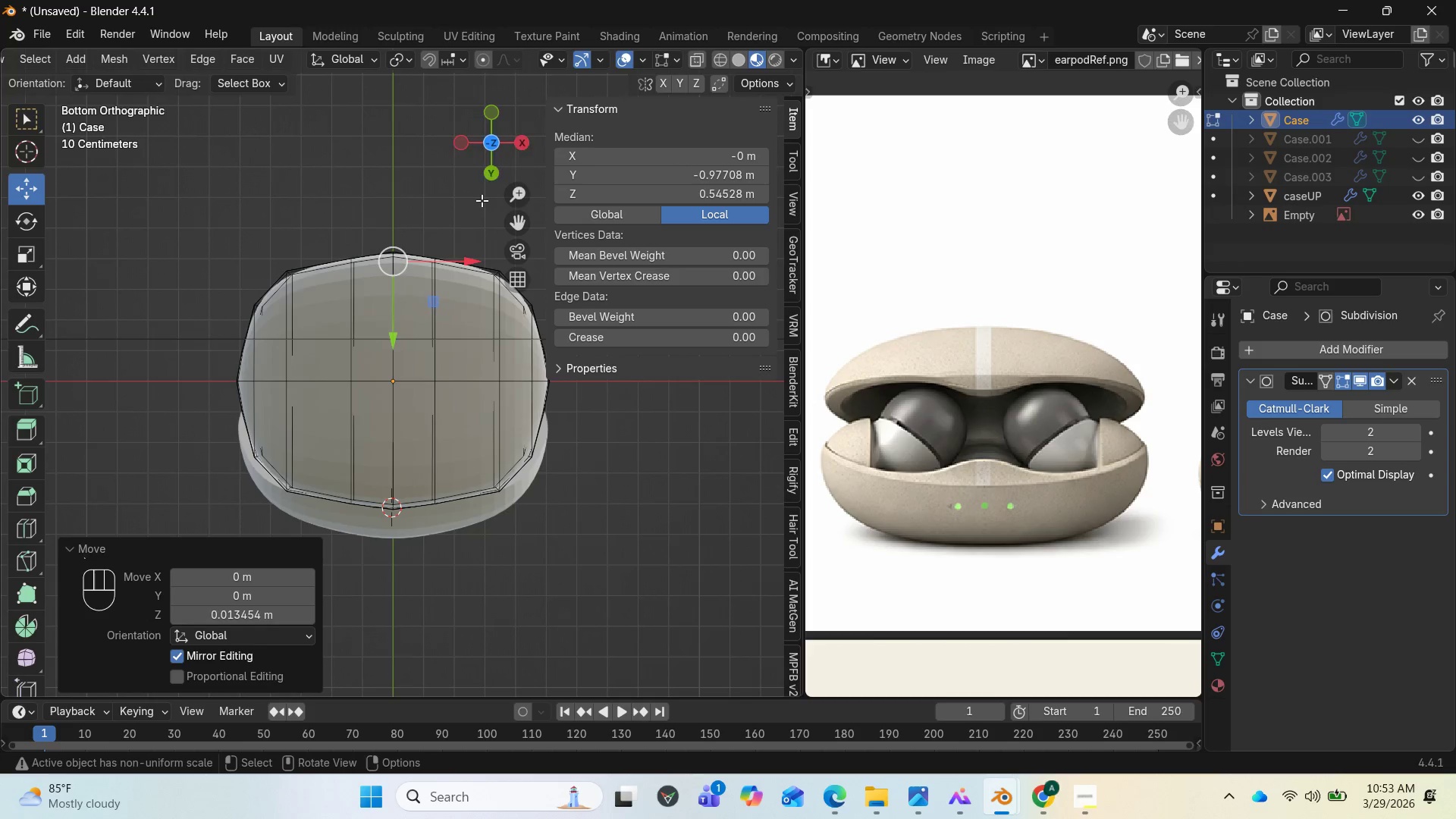 
left_click_drag(start_coordinate=[486, 160], to_coordinate=[500, 433])
 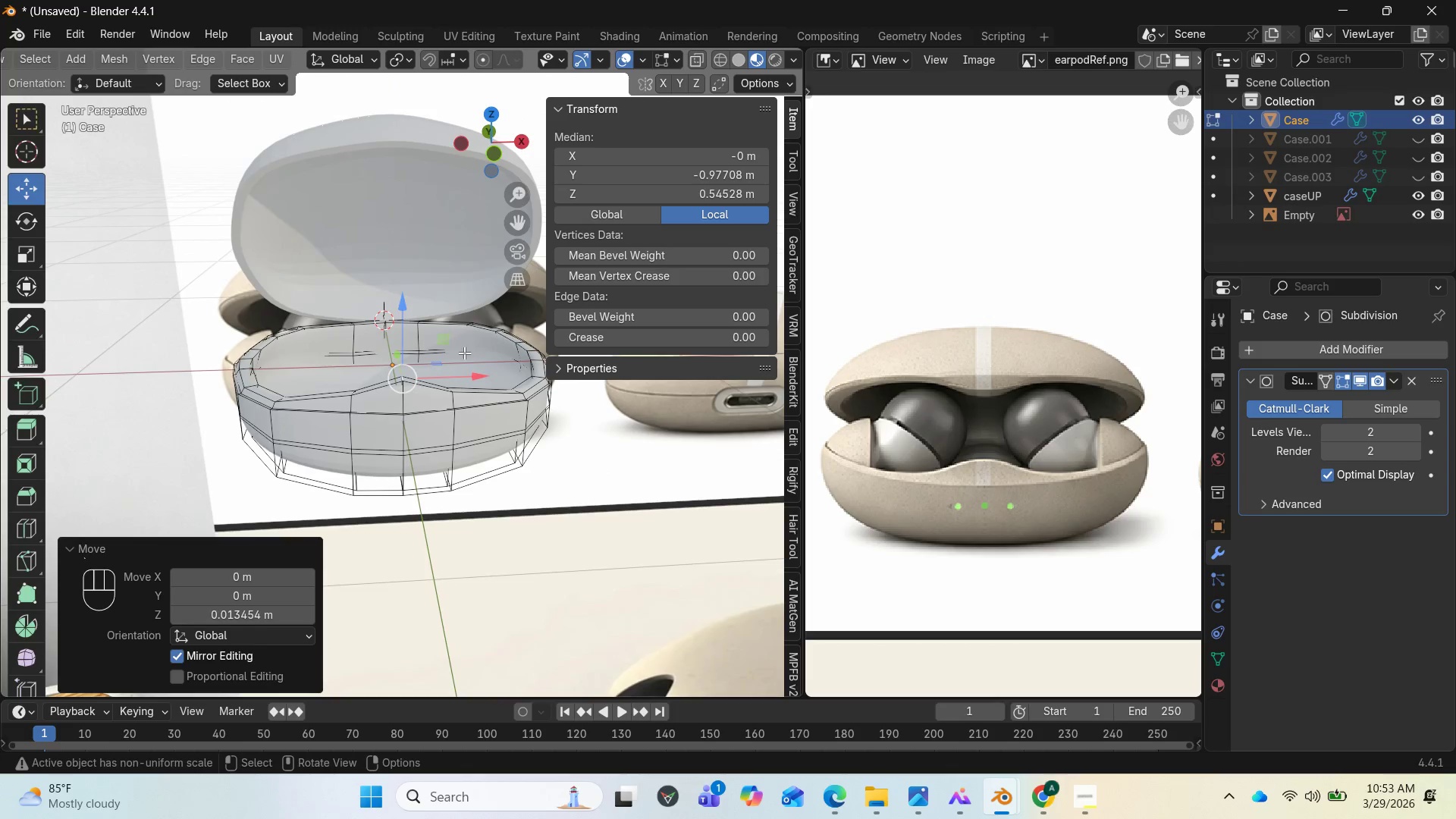 
key(Tab)
 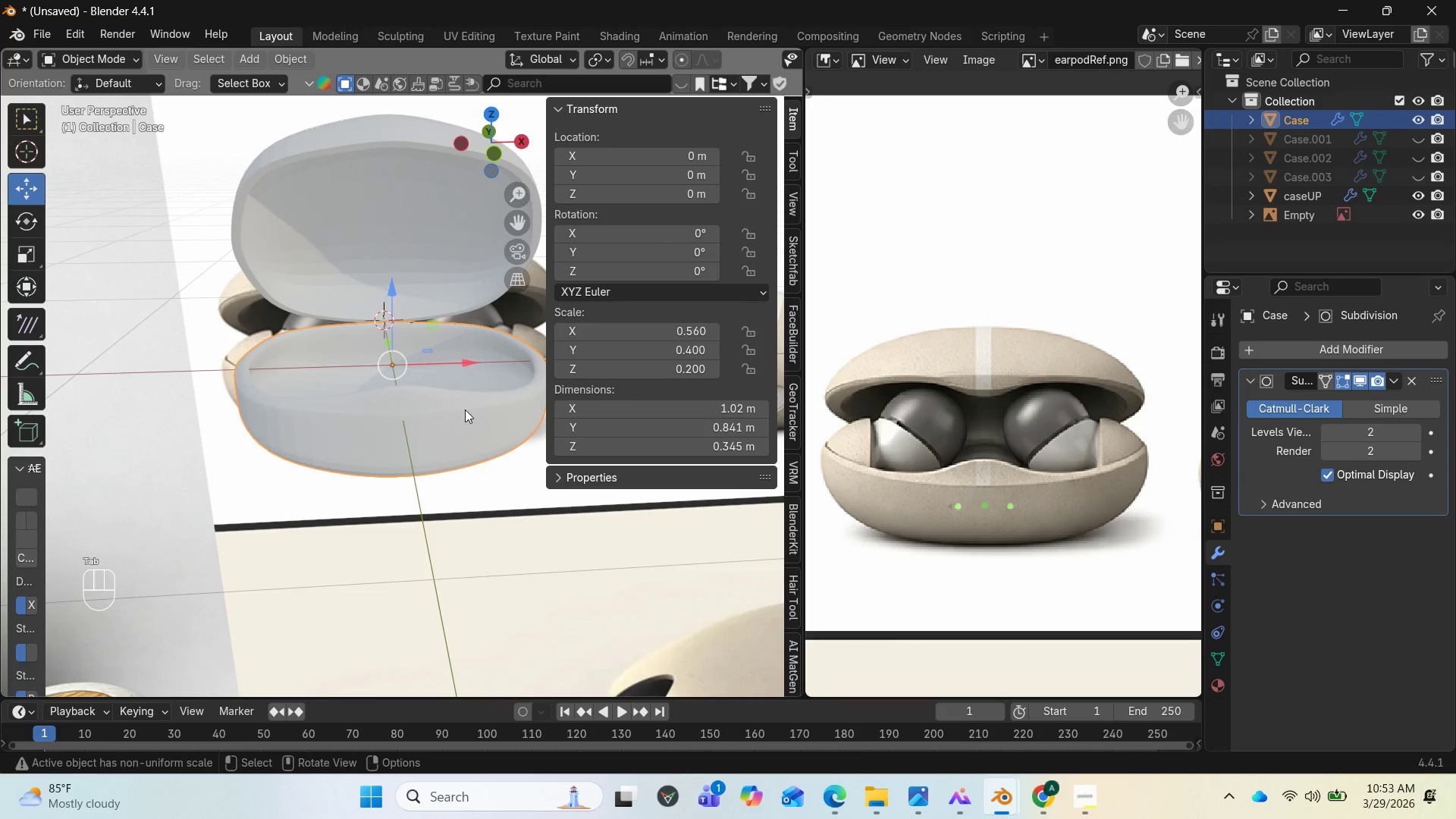 
scroll: coordinate [464, 416], scroll_direction: down, amount: 2.0
 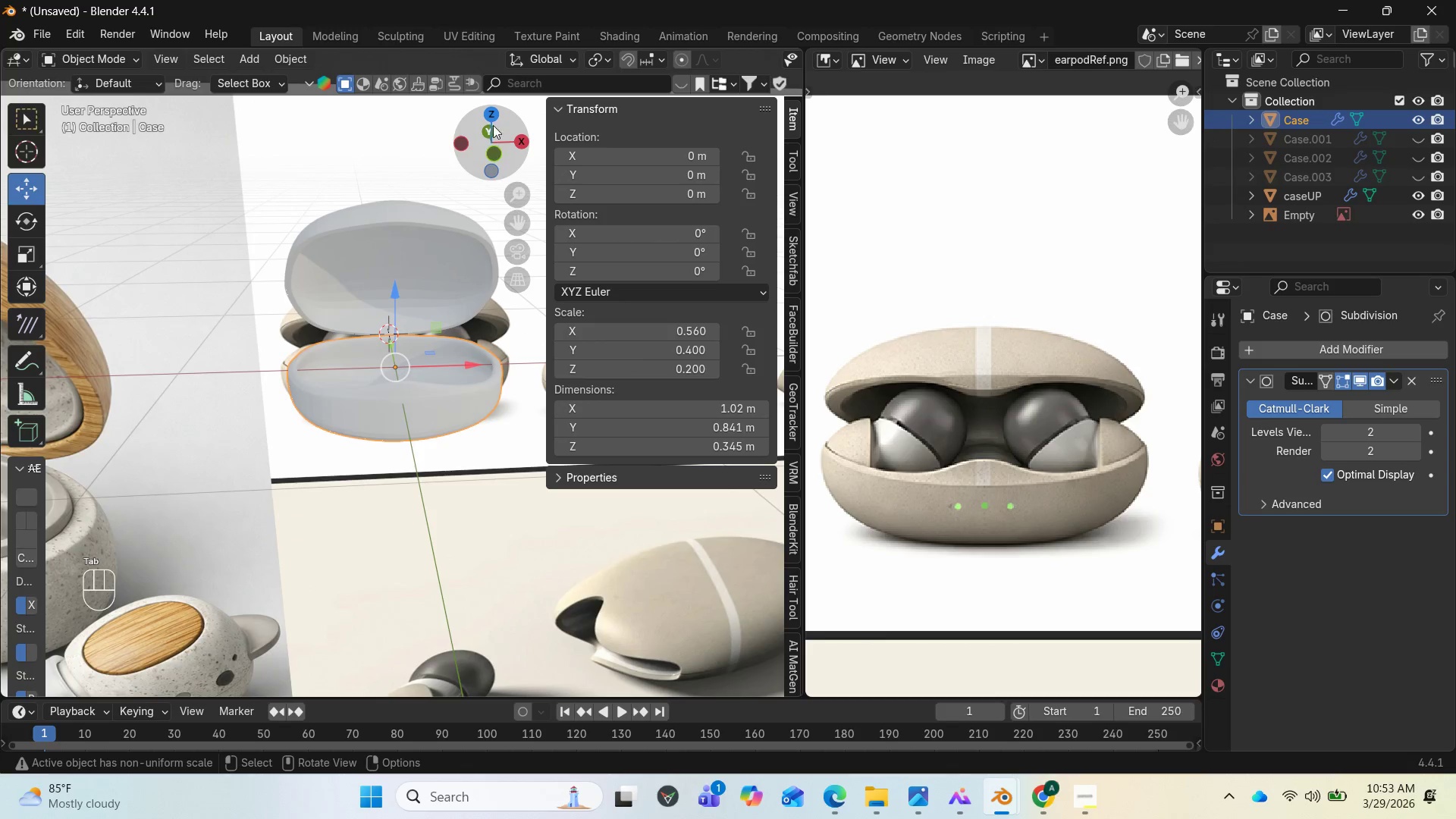 
left_click_drag(start_coordinate=[489, 115], to_coordinate=[485, 73])
 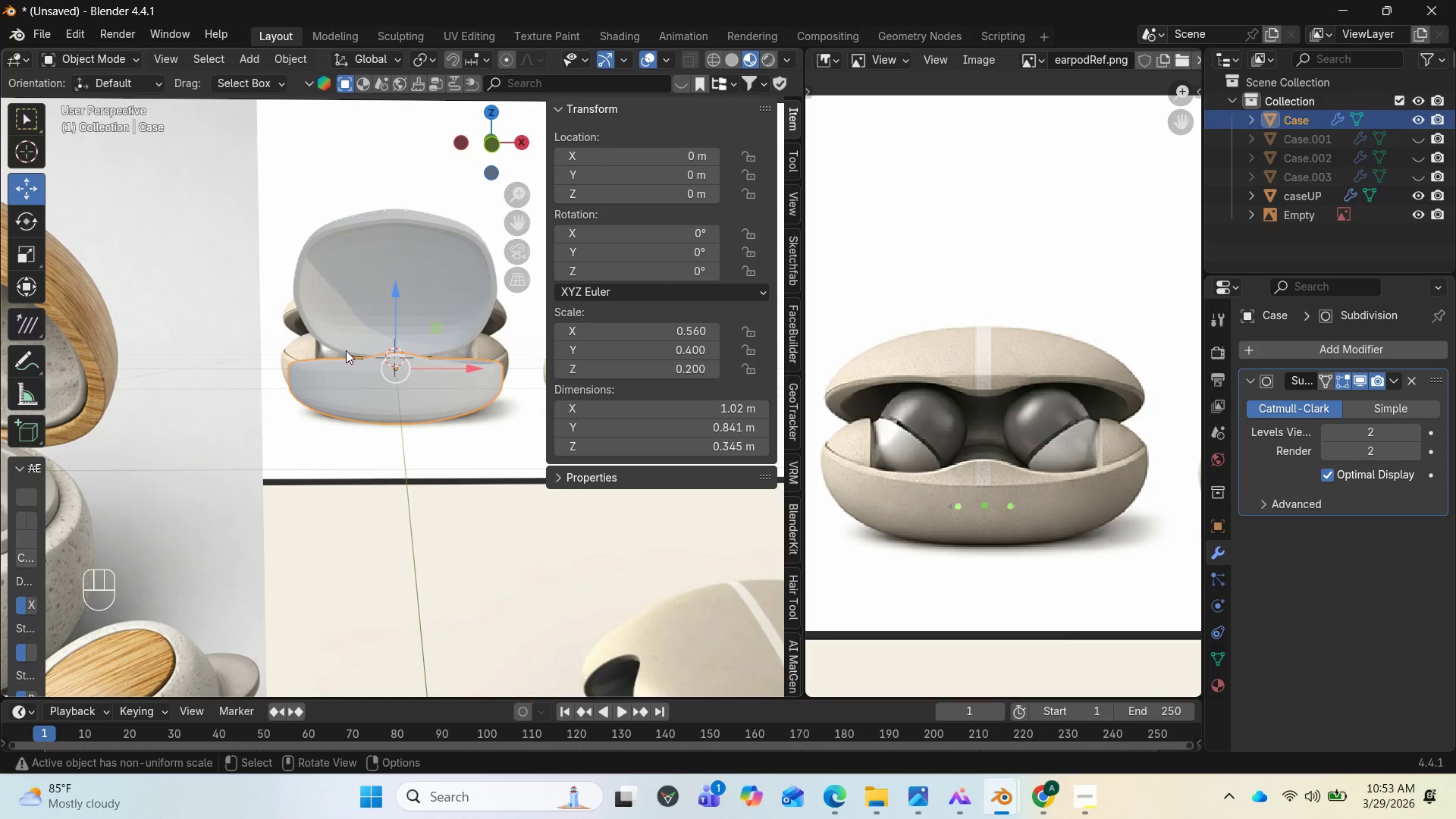 
scroll: coordinate [403, 368], scroll_direction: up, amount: 6.0
 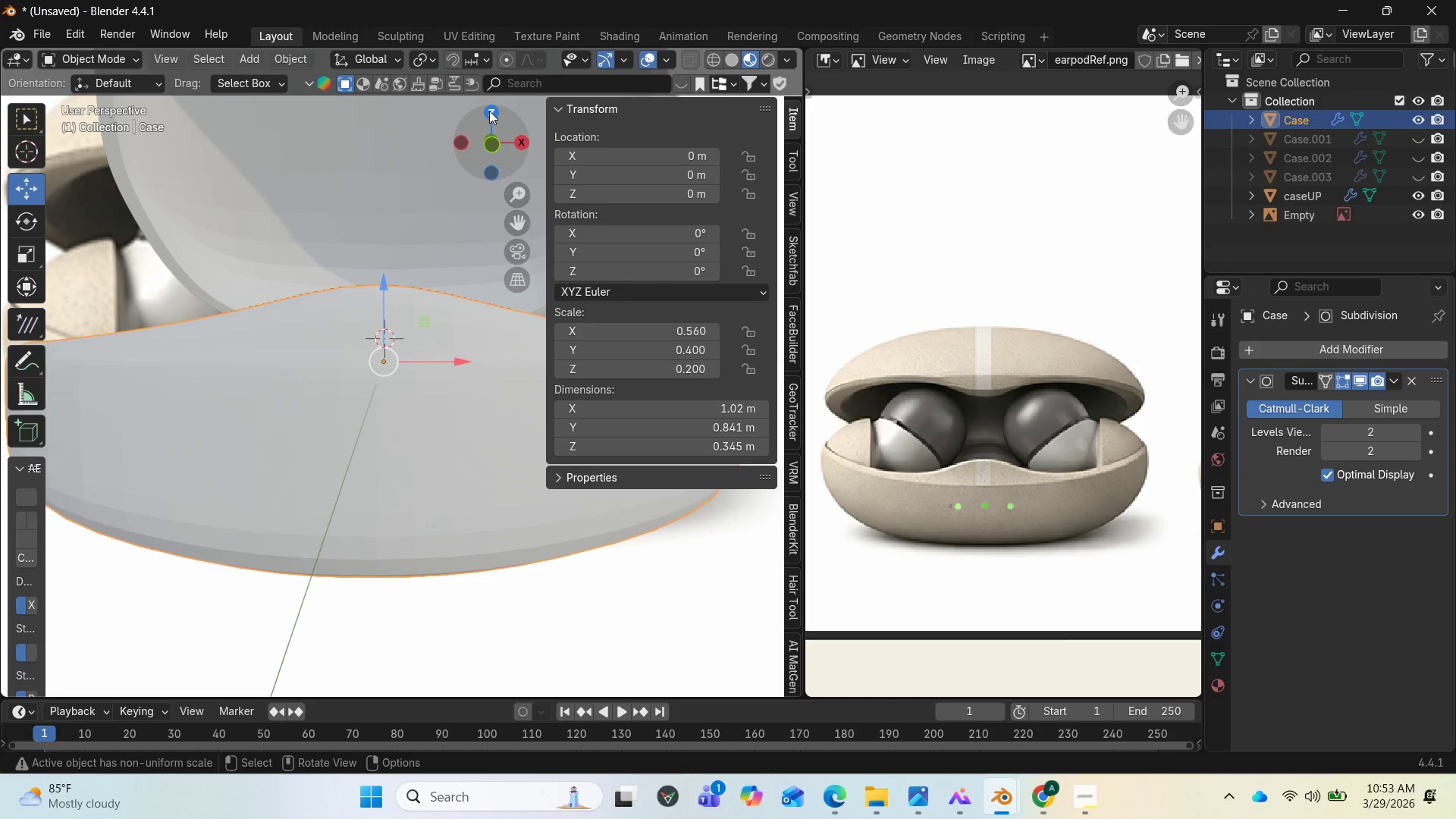 
left_click_drag(start_coordinate=[487, 117], to_coordinate=[403, 158])
 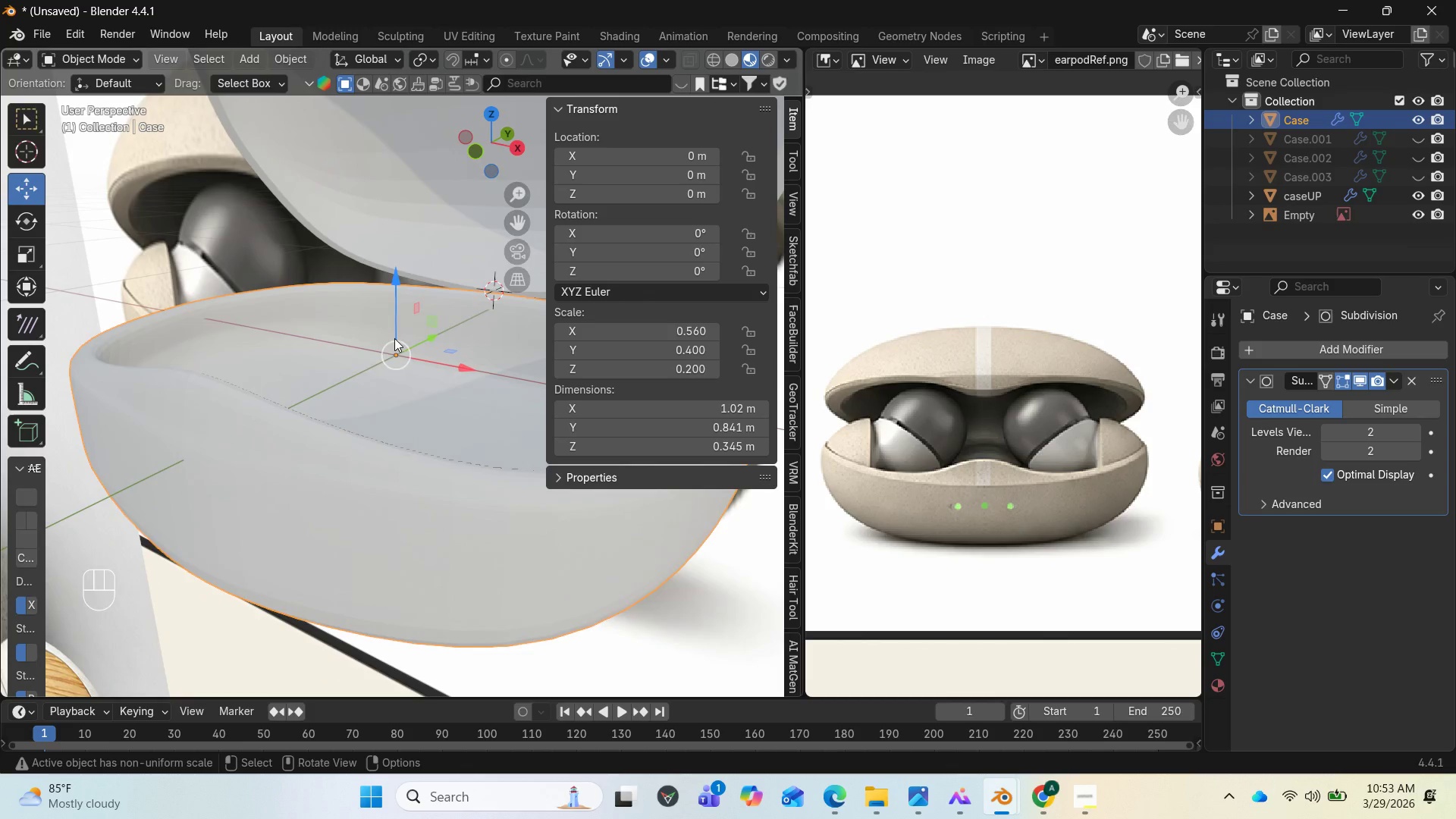 
scroll: coordinate [375, 369], scroll_direction: down, amount: 3.0
 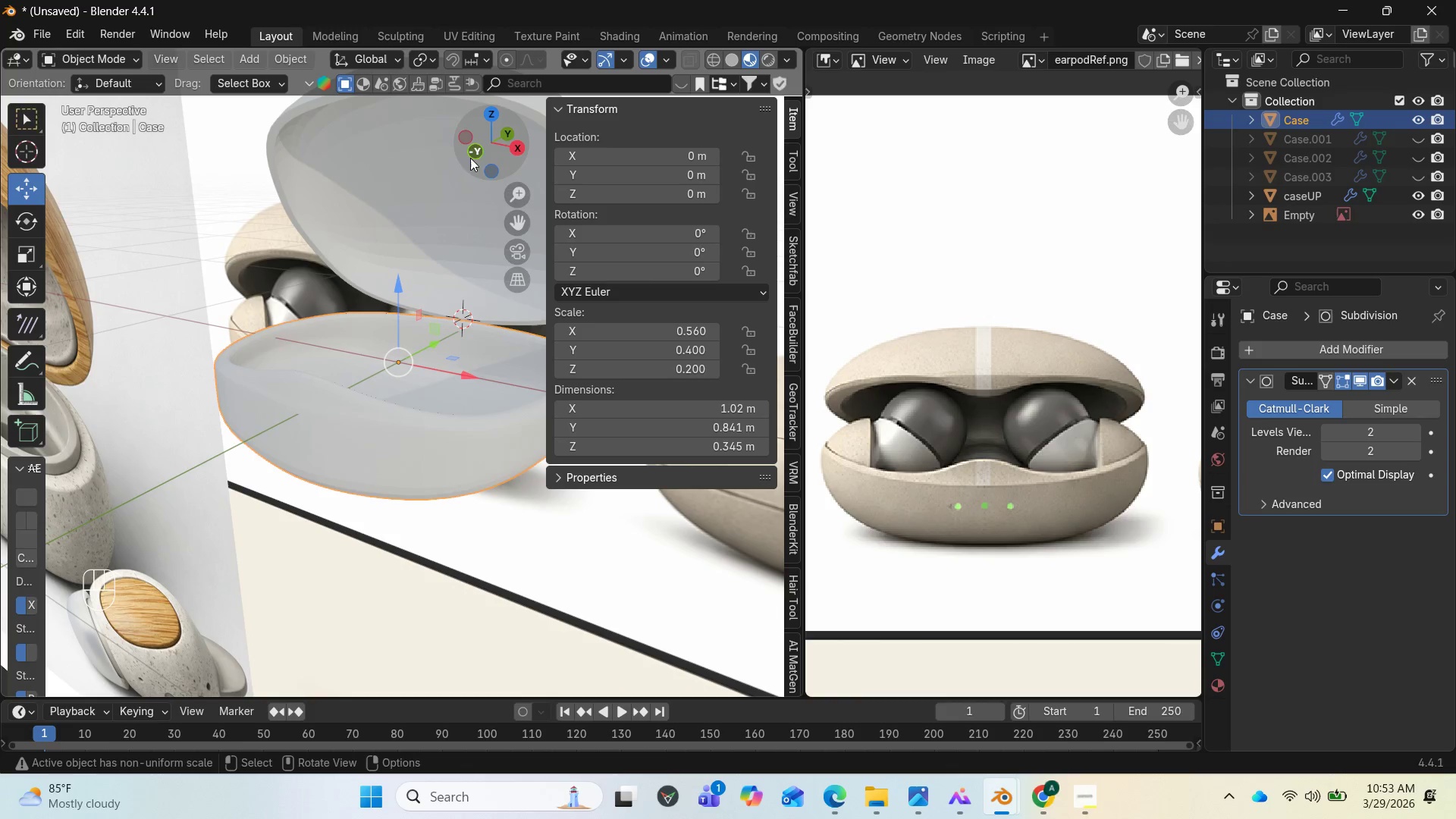 
left_click_drag(start_coordinate=[478, 146], to_coordinate=[606, 105])
 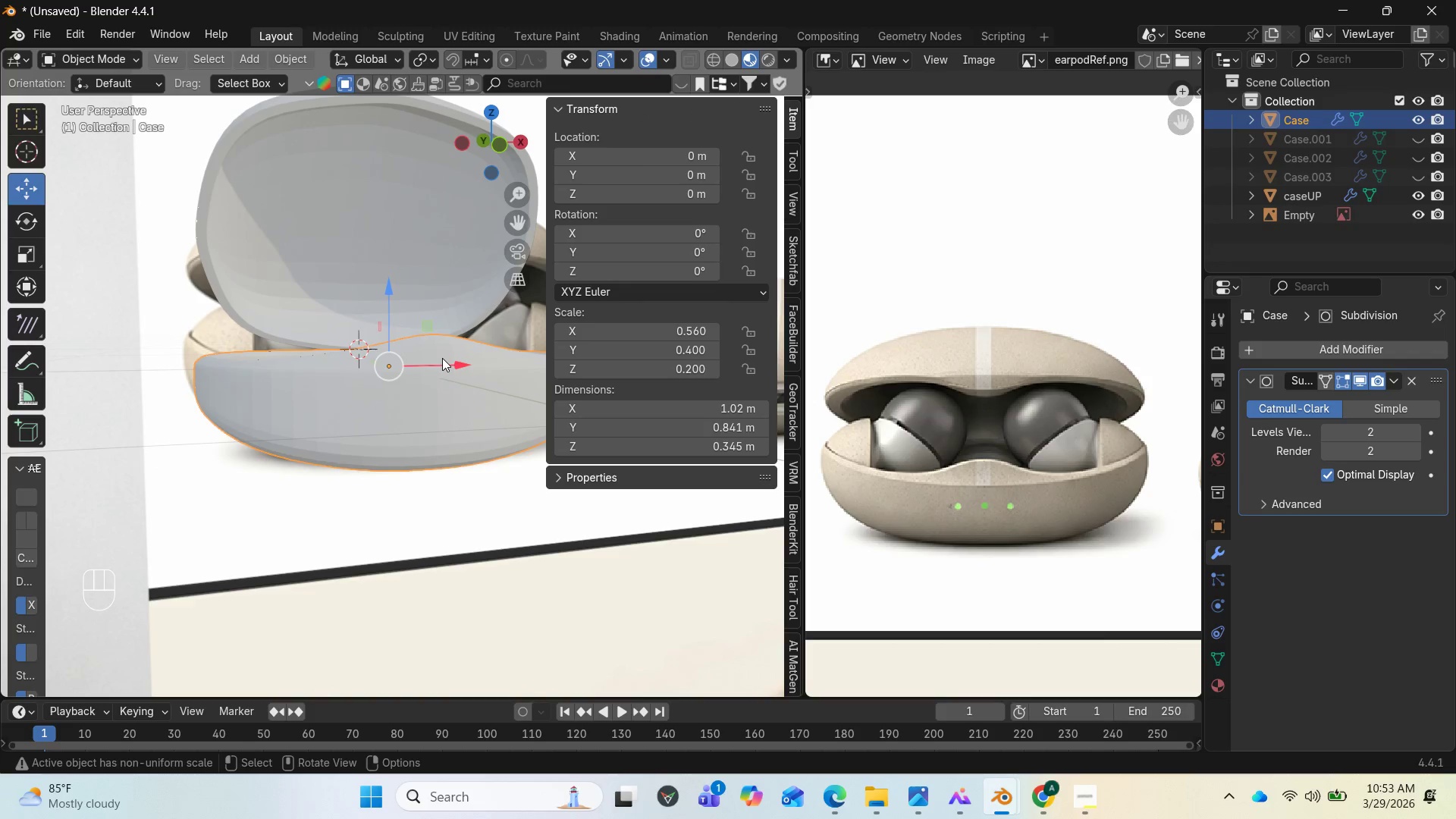 
key(Tab)
 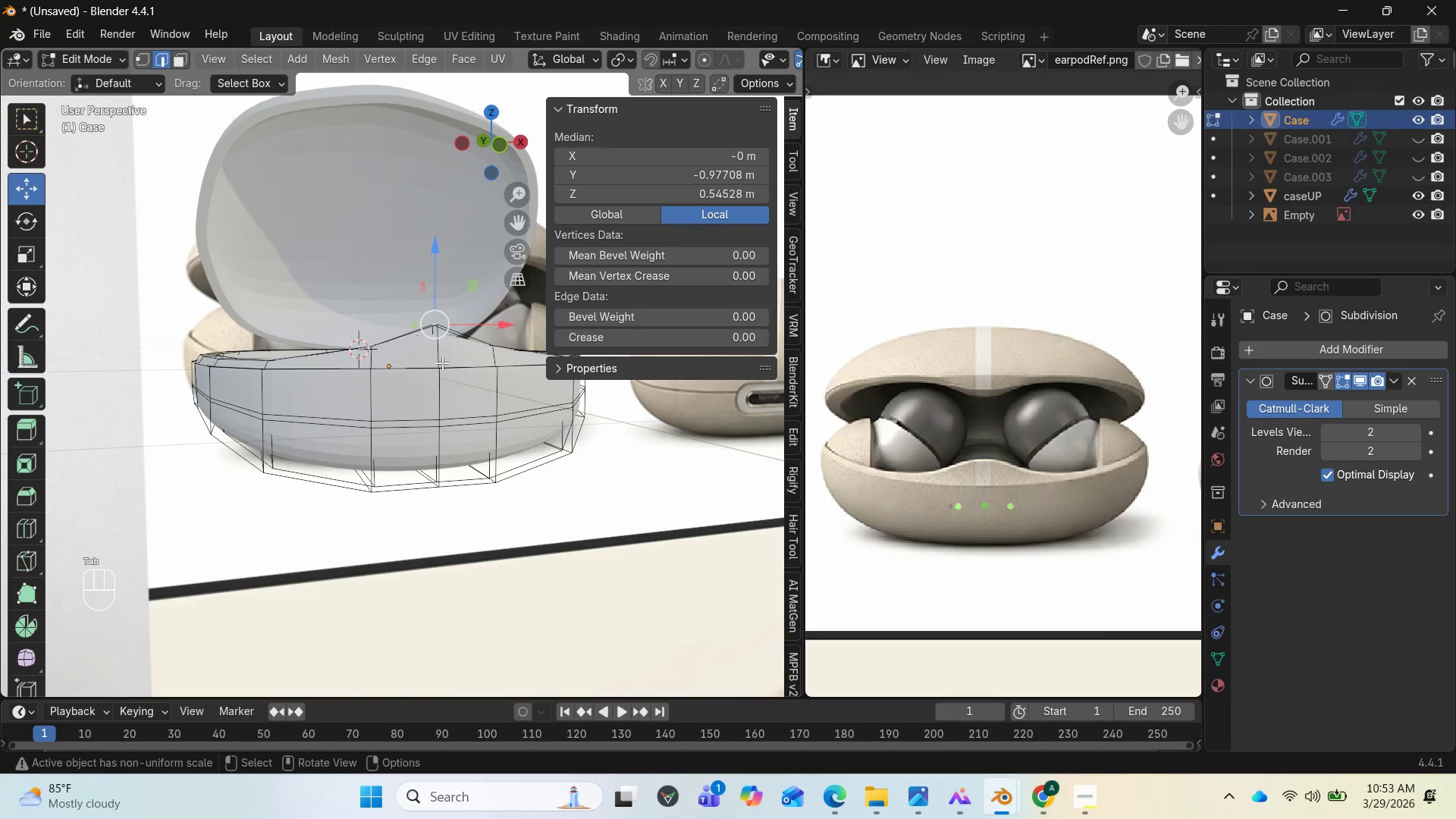 
scroll: coordinate [453, 317], scroll_direction: up, amount: 3.0
 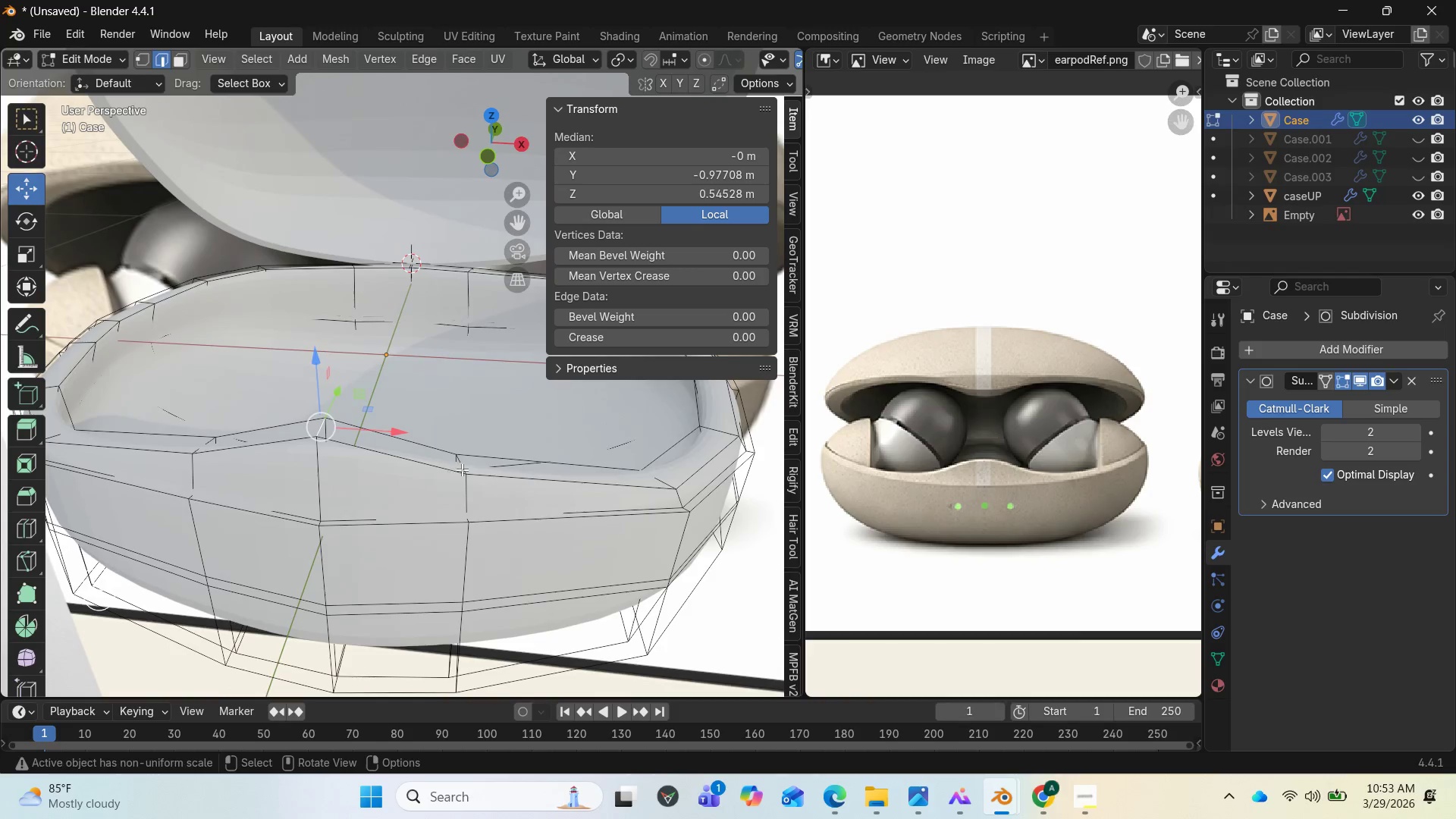 
wait(5.28)
 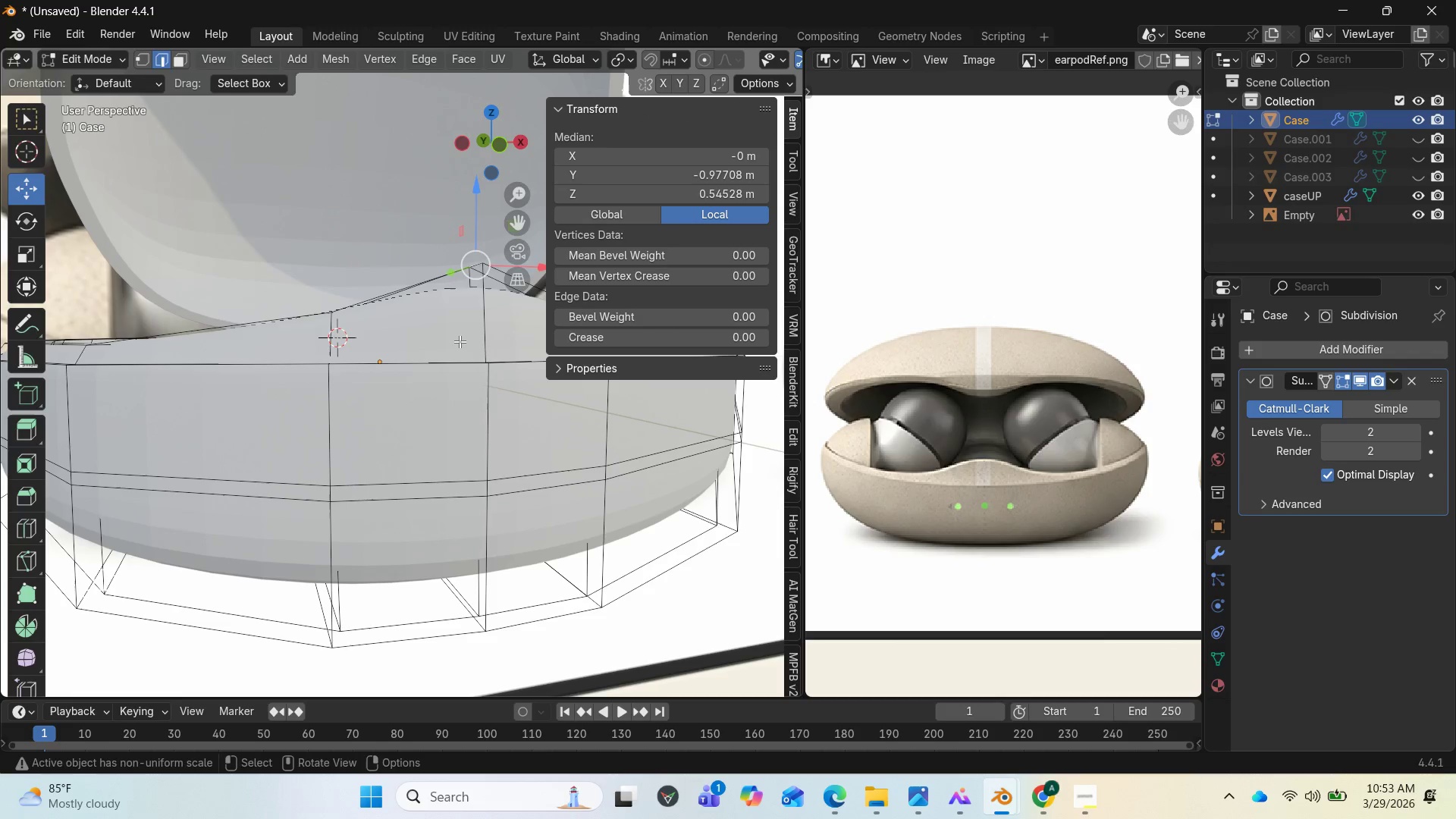 
left_click([465, 466])
 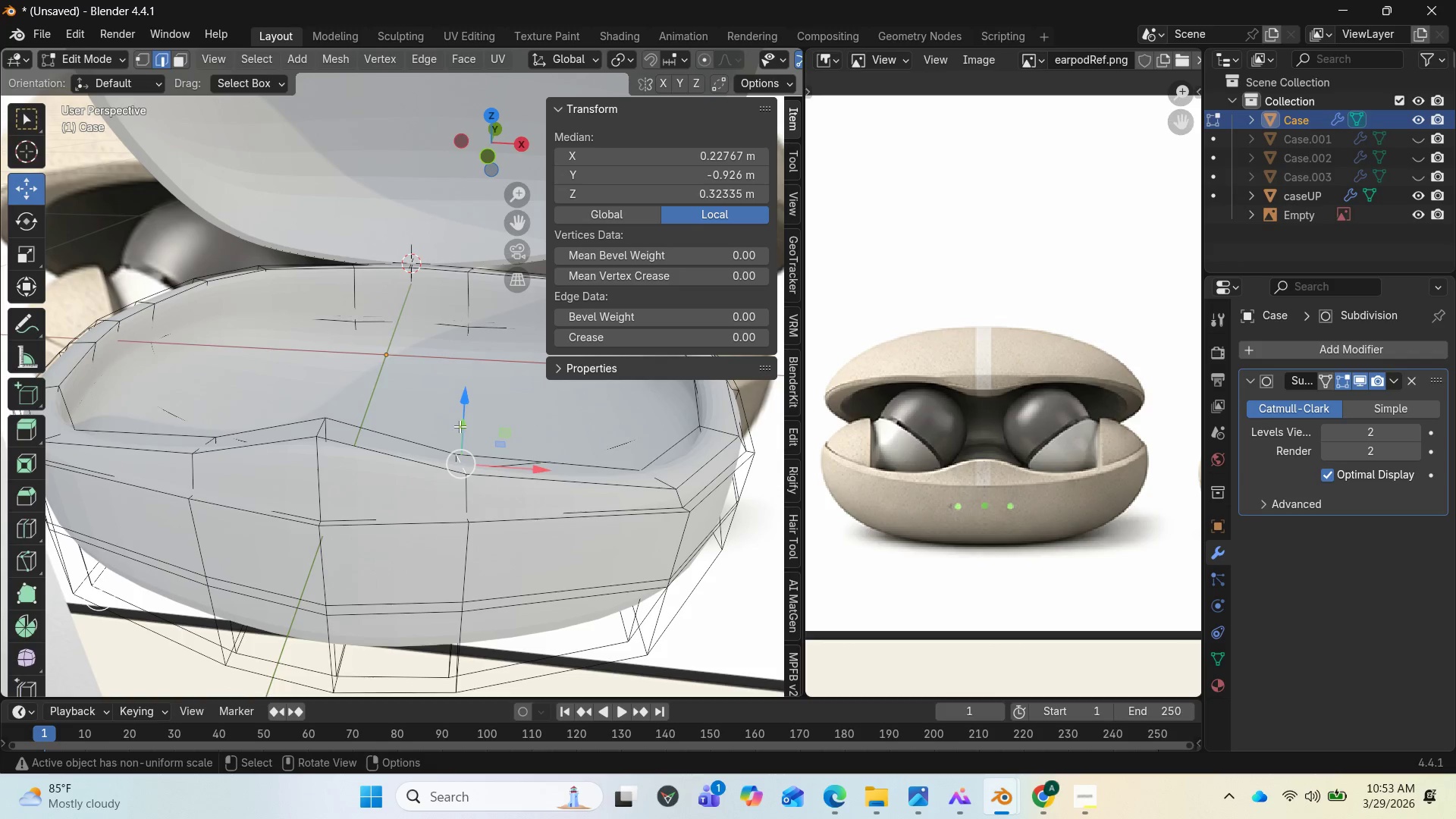 
left_click_drag(start_coordinate=[460, 418], to_coordinate=[460, 410])
 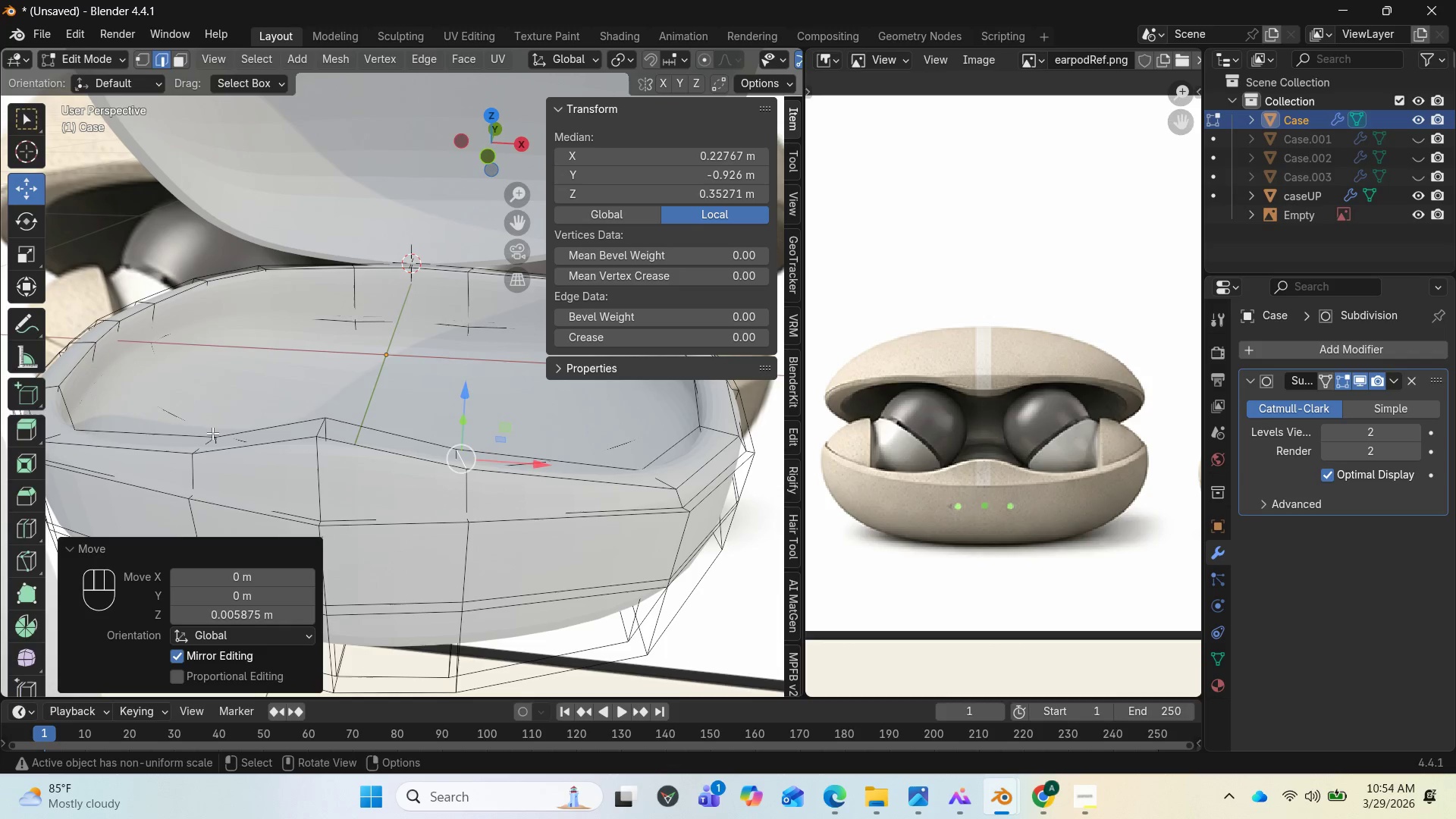 
hold_key(key=ShiftLeft, duration=0.91)
left_click([202, 445])
 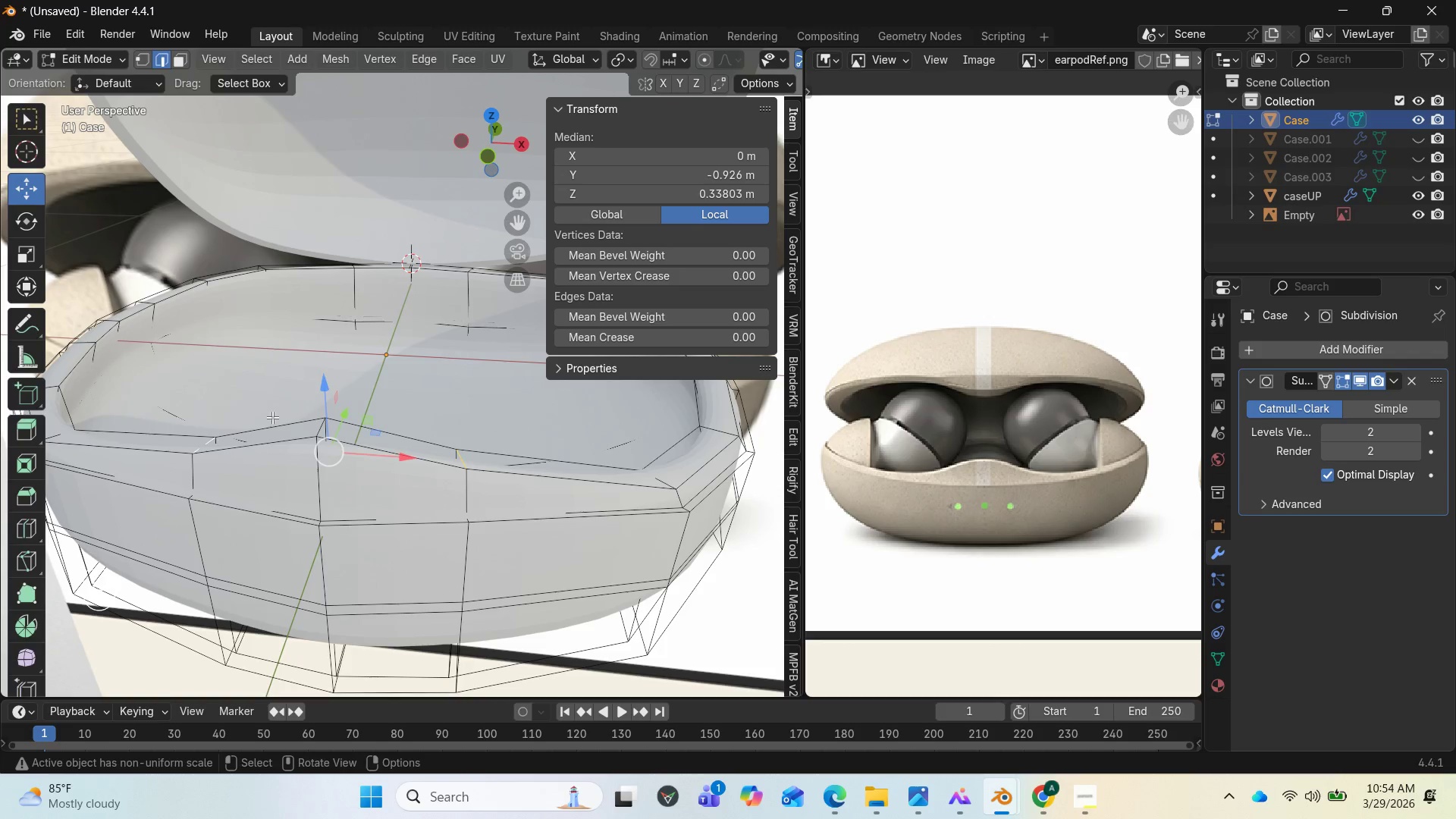 
key(Control+Z)
 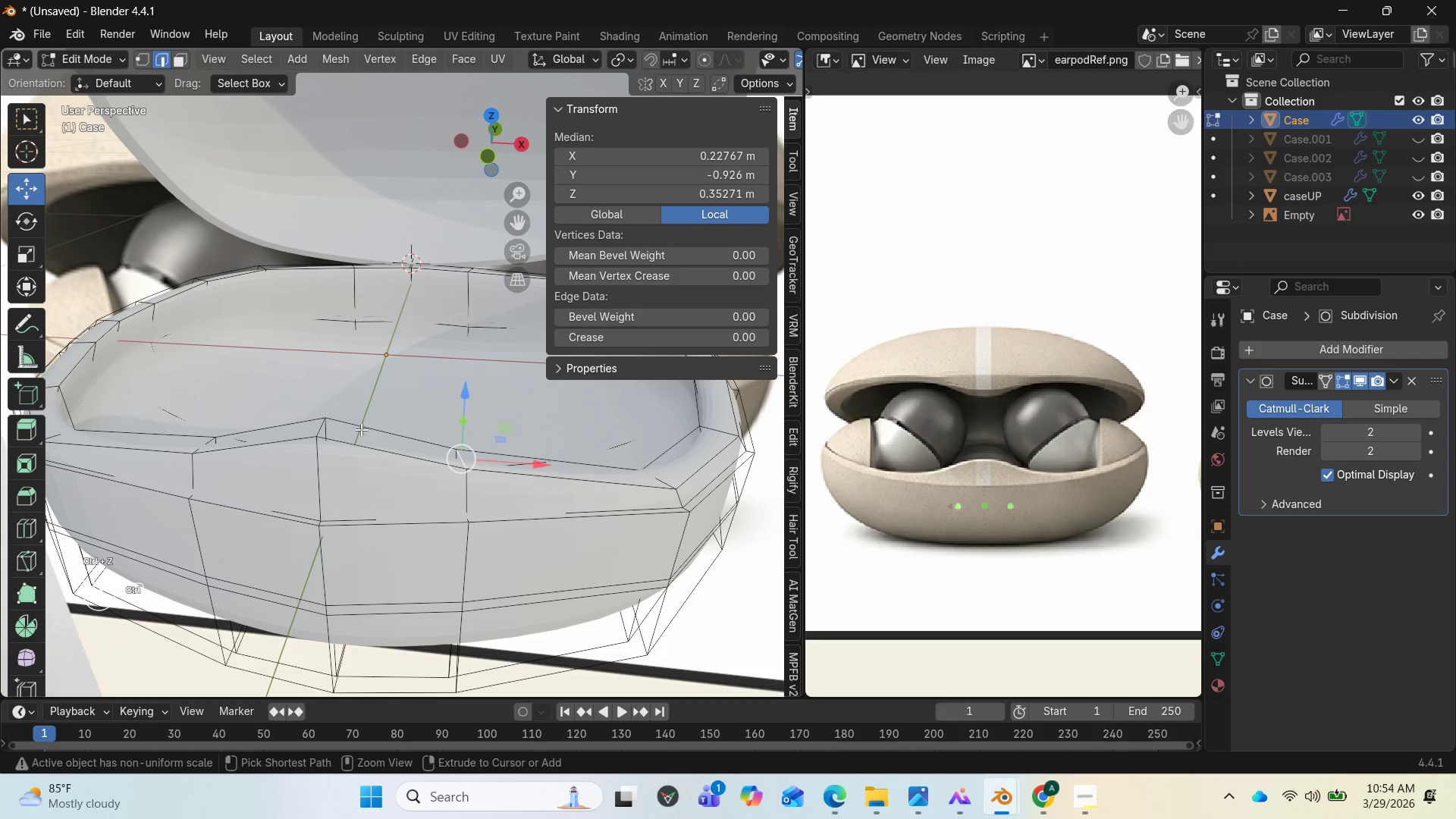 
key(Control+Z)
 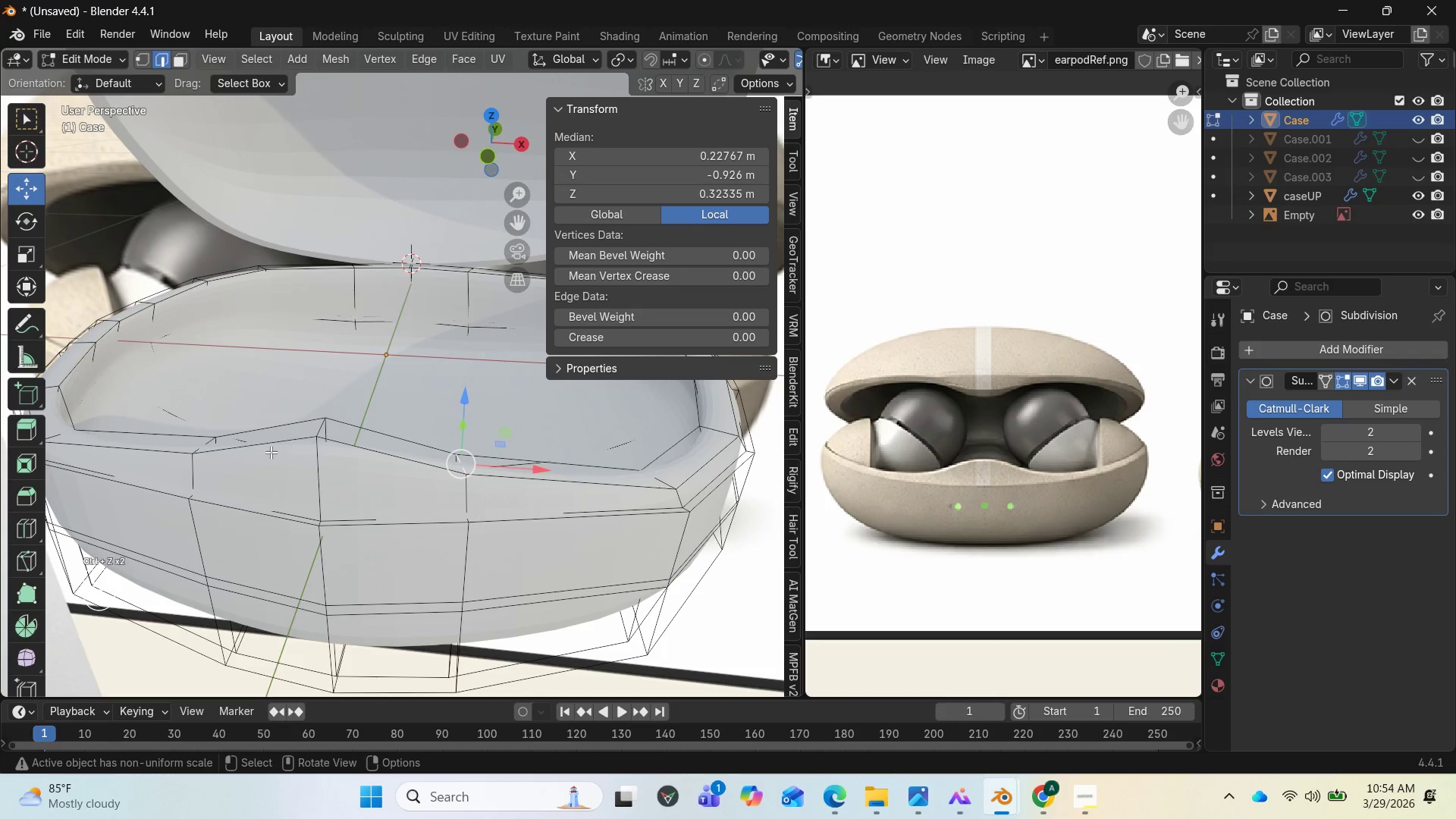 
hold_key(key=ShiftLeft, duration=1.02)
left_click([202, 444])
 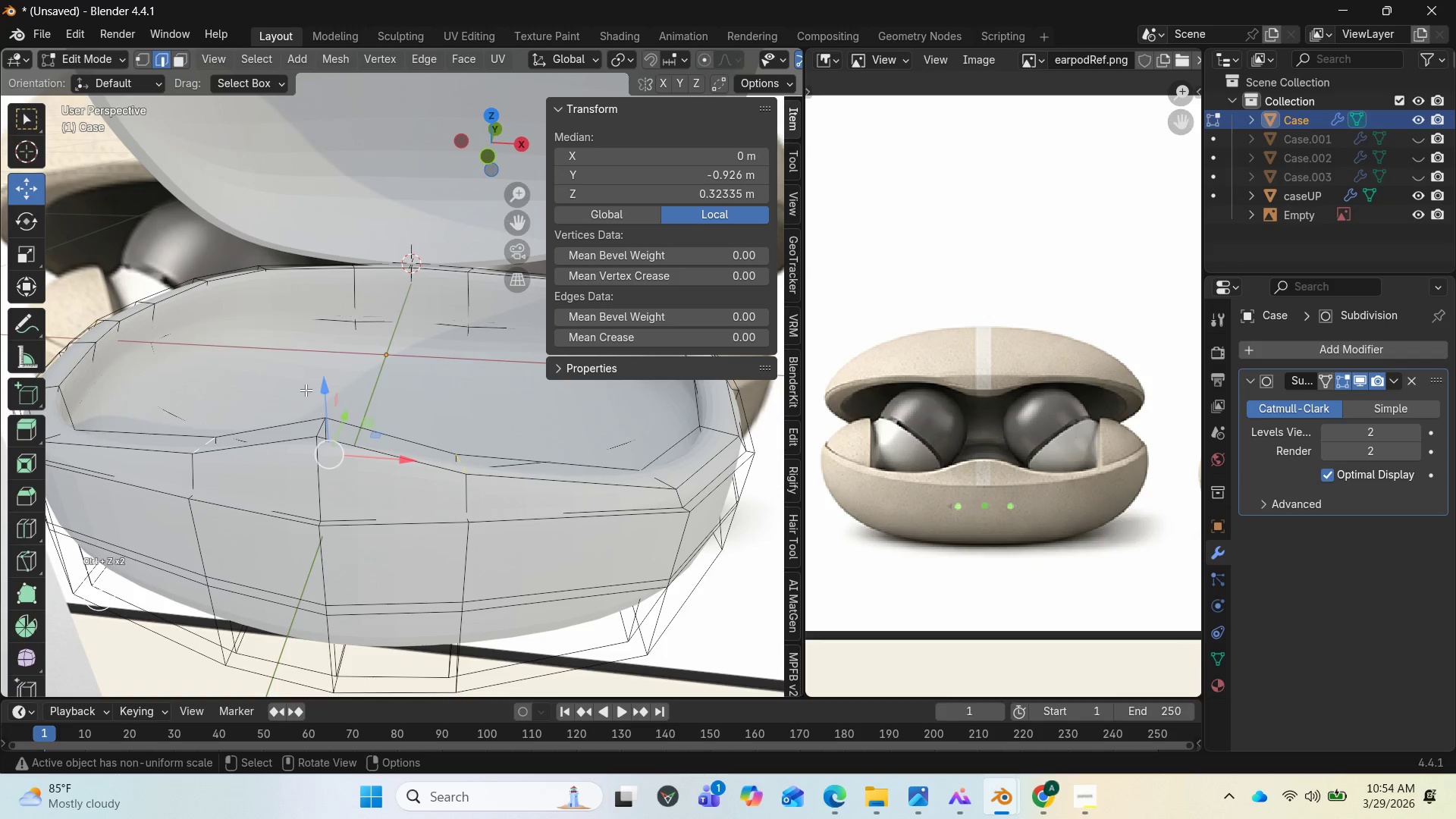 
left_click_drag(start_coordinate=[320, 390], to_coordinate=[320, 382])
 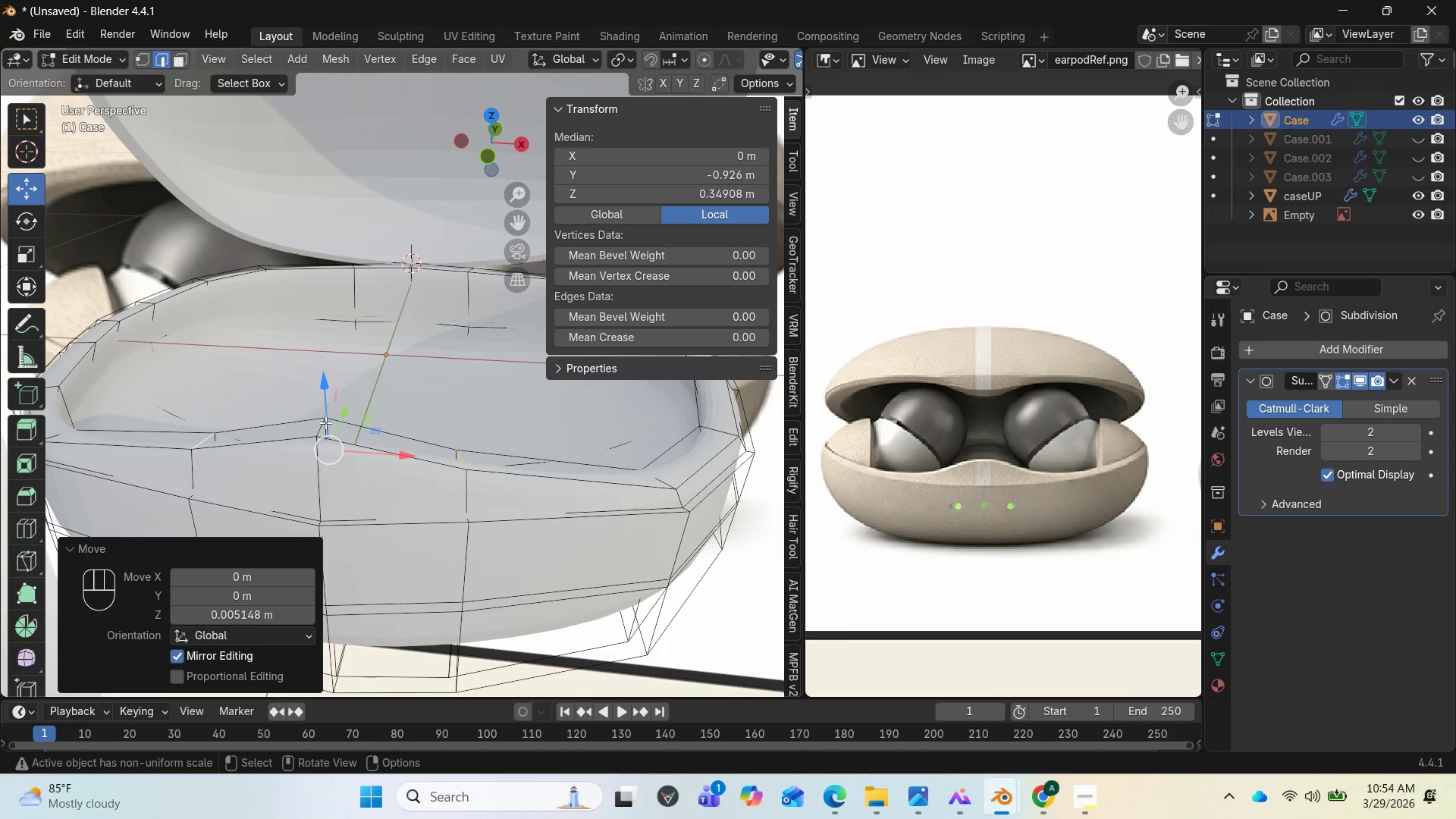 
left_click([322, 425])
 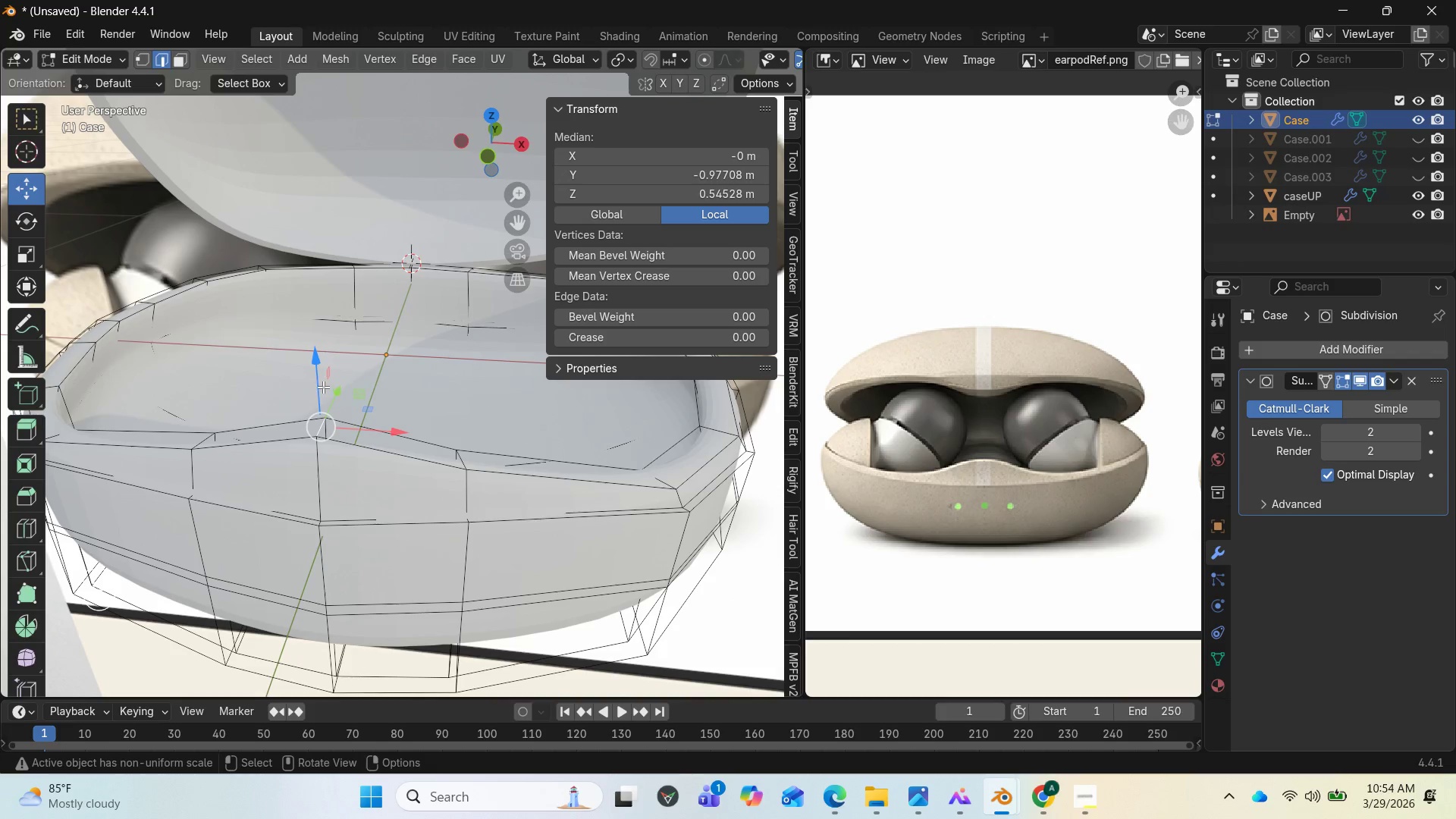 
left_click_drag(start_coordinate=[319, 382], to_coordinate=[314, 369])
 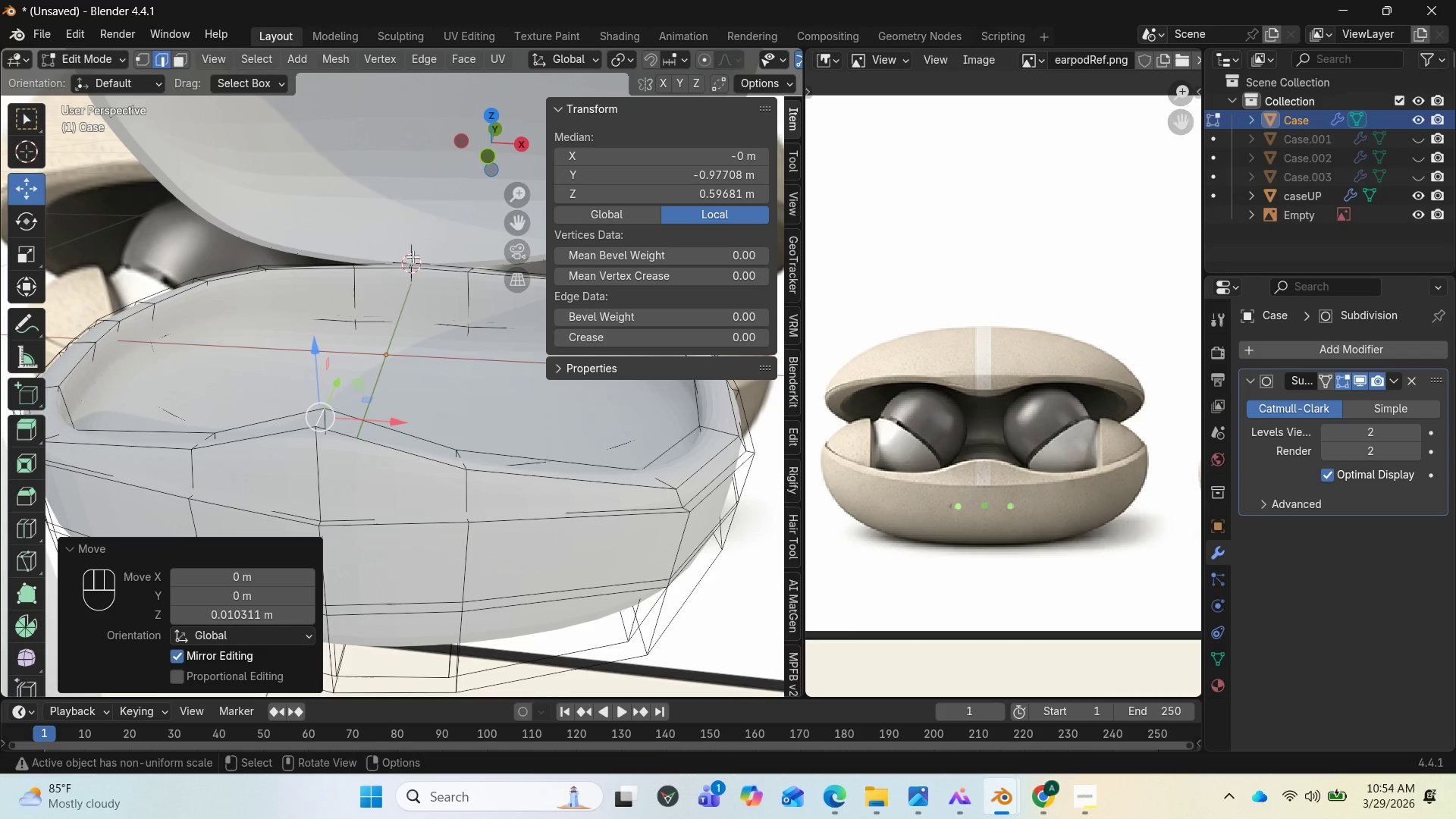 
scroll: coordinate [422, 239], scroll_direction: down, amount: 2.0
 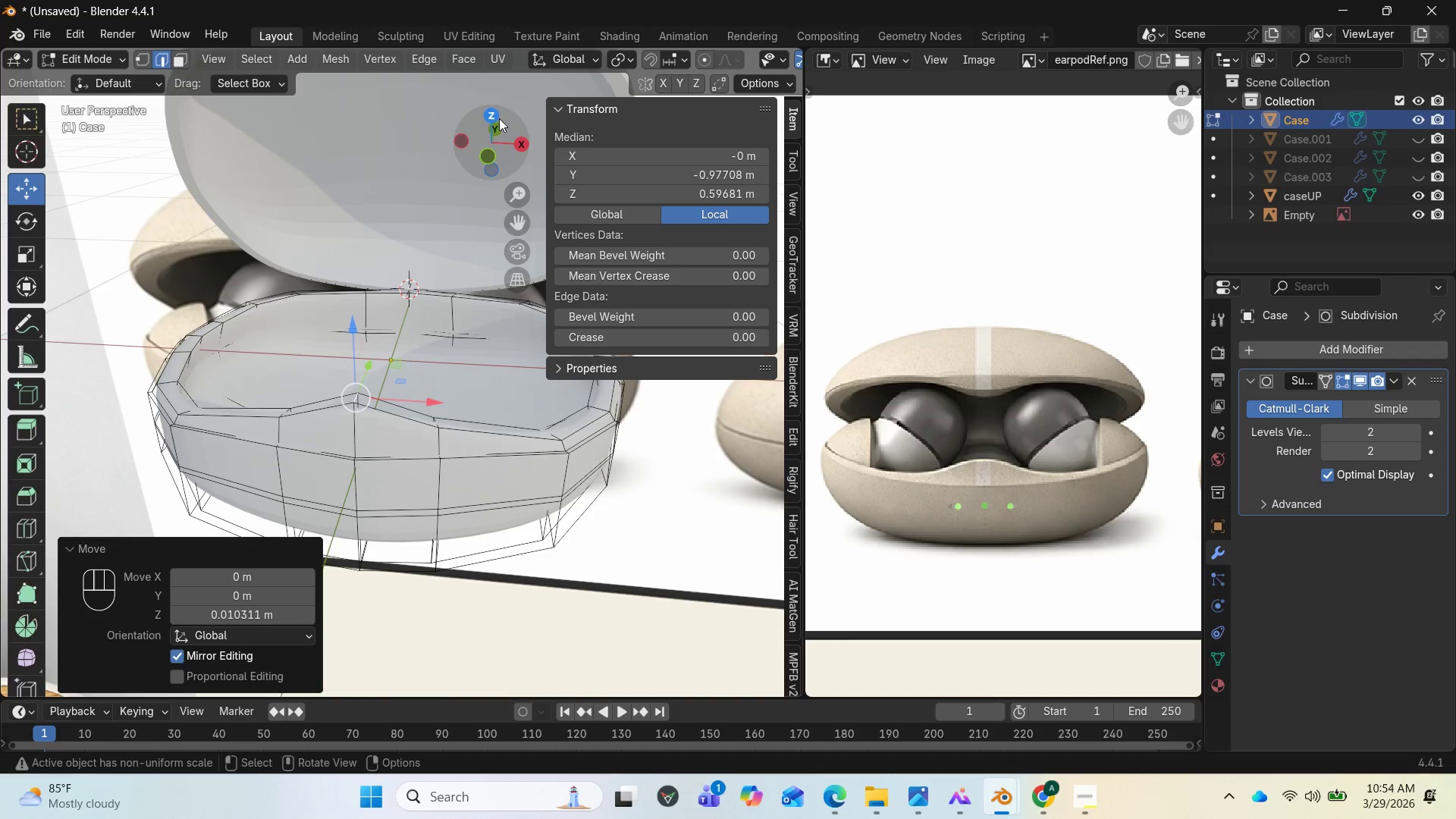 
left_click_drag(start_coordinate=[494, 124], to_coordinate=[432, 93])
 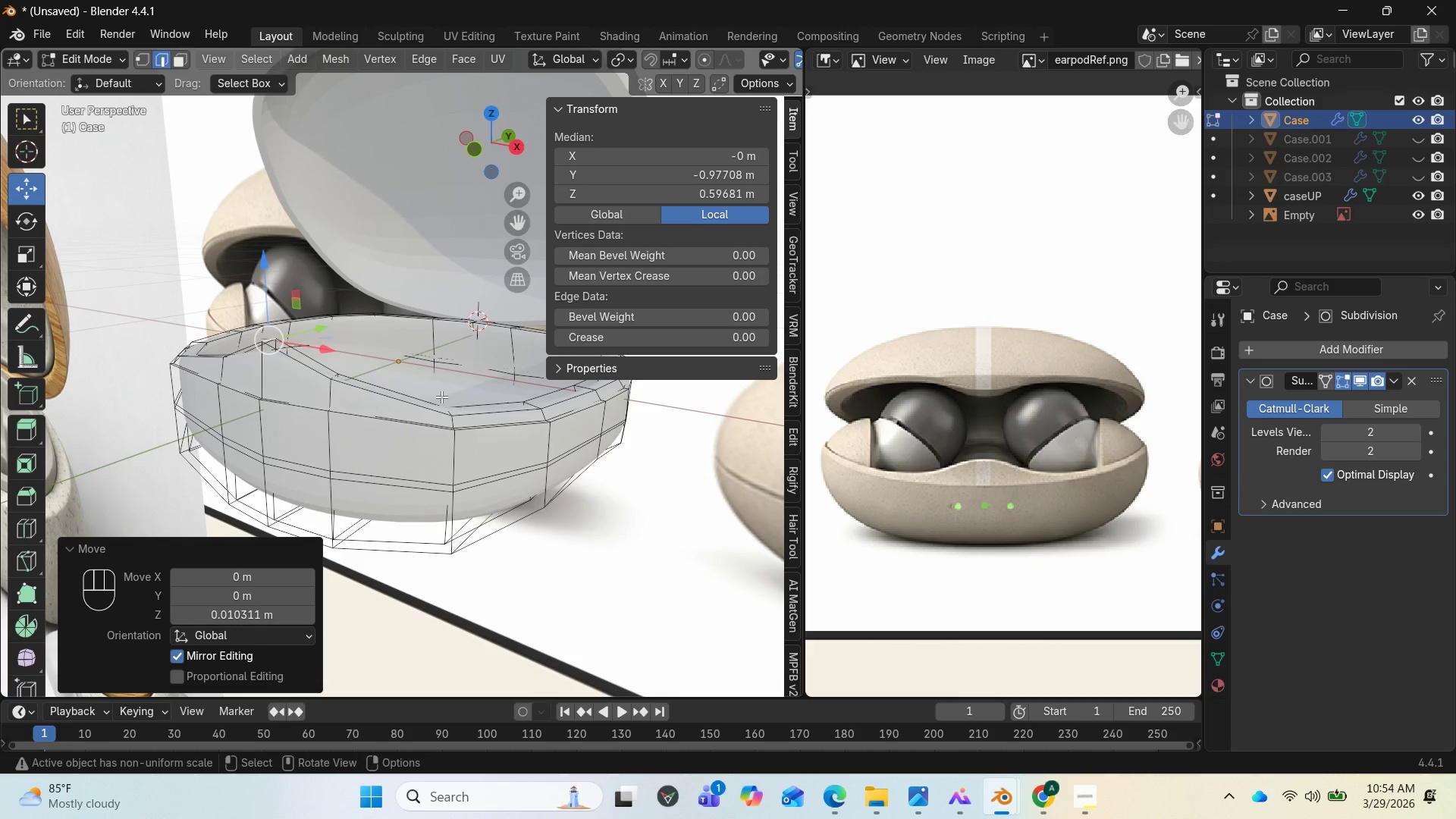 
key(Tab)
 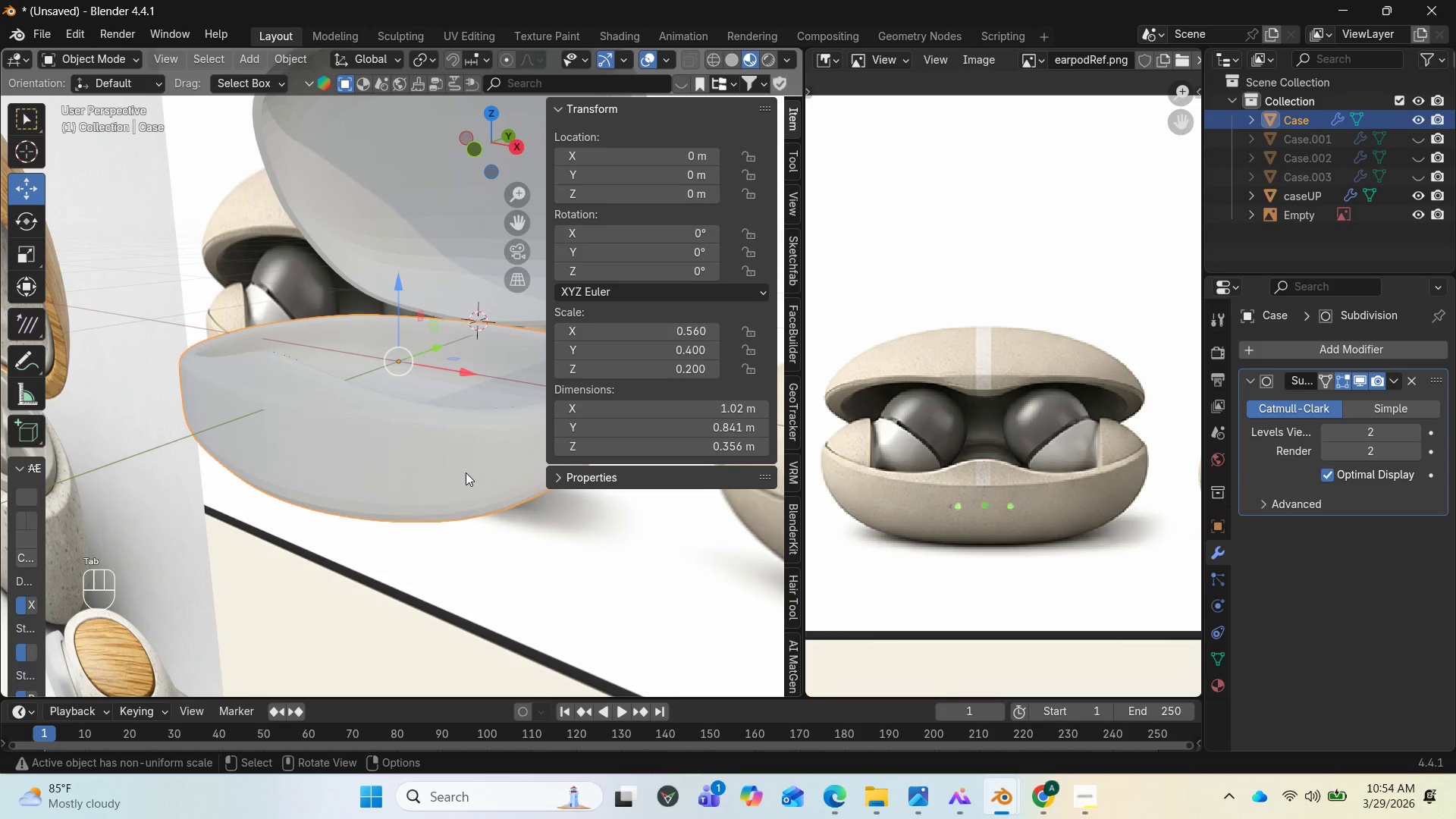 
scroll: coordinate [450, 457], scroll_direction: down, amount: 4.0
 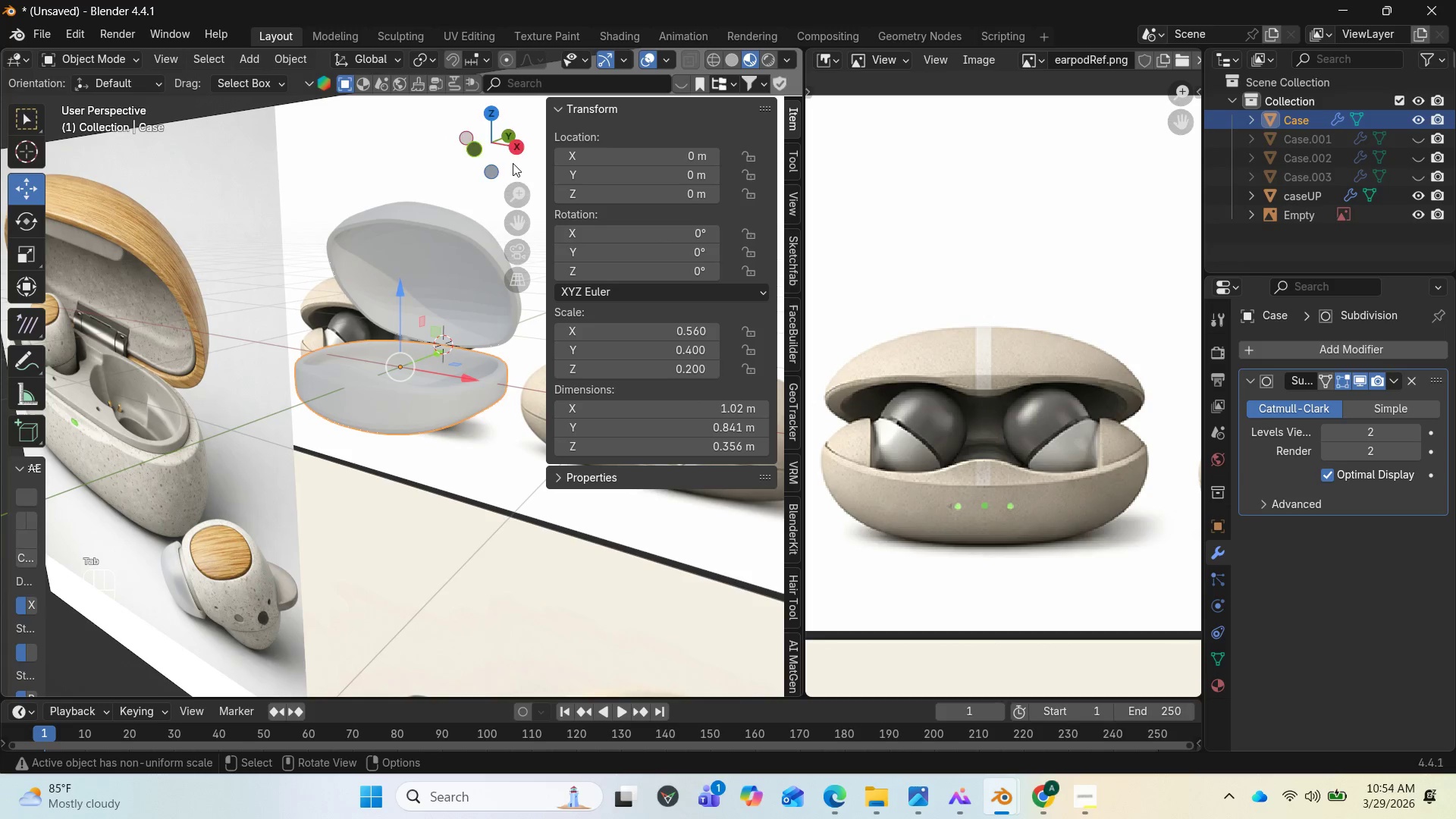 
left_click_drag(start_coordinate=[481, 152], to_coordinate=[651, 201])
 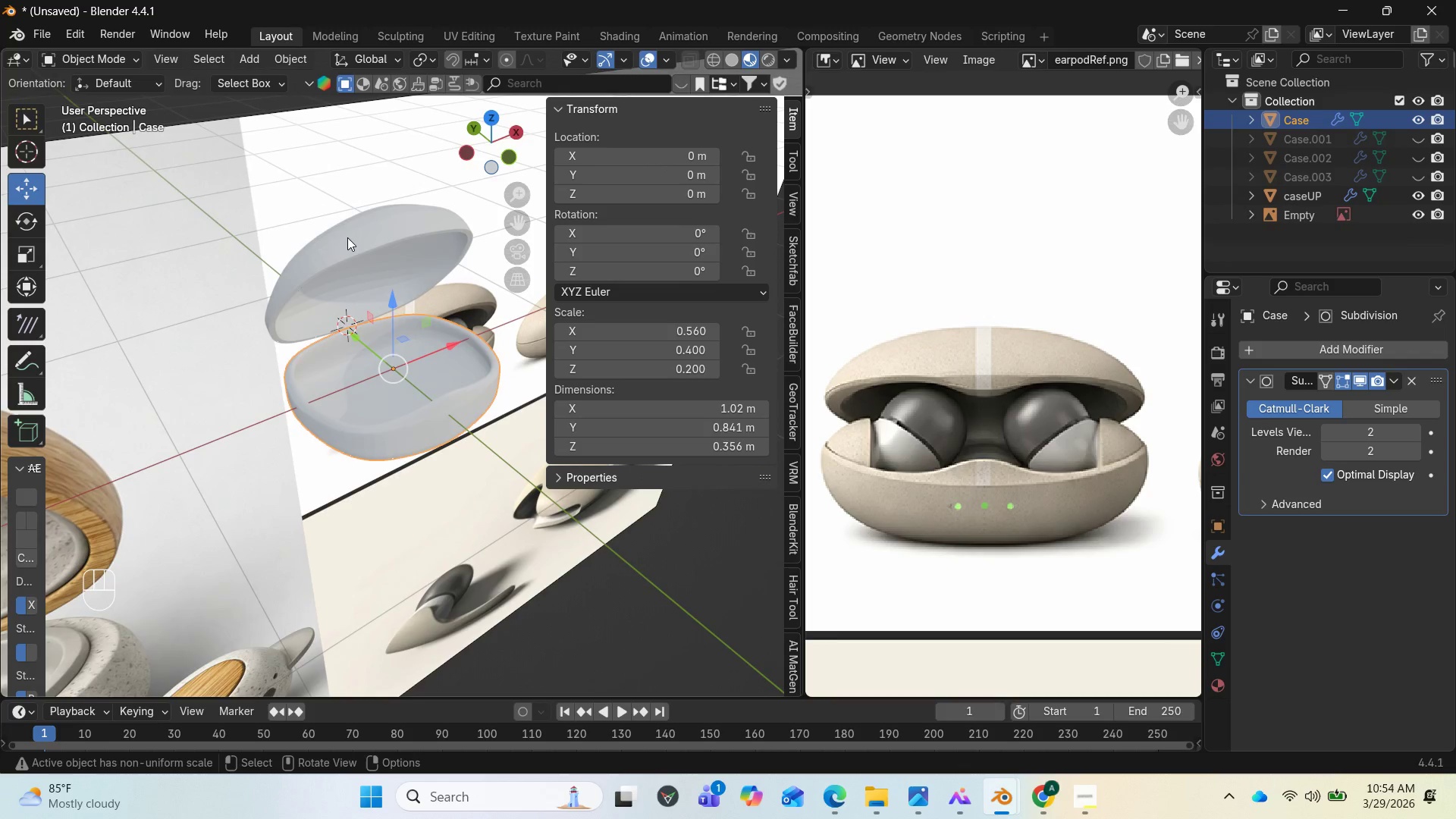 
left_click([347, 238])
 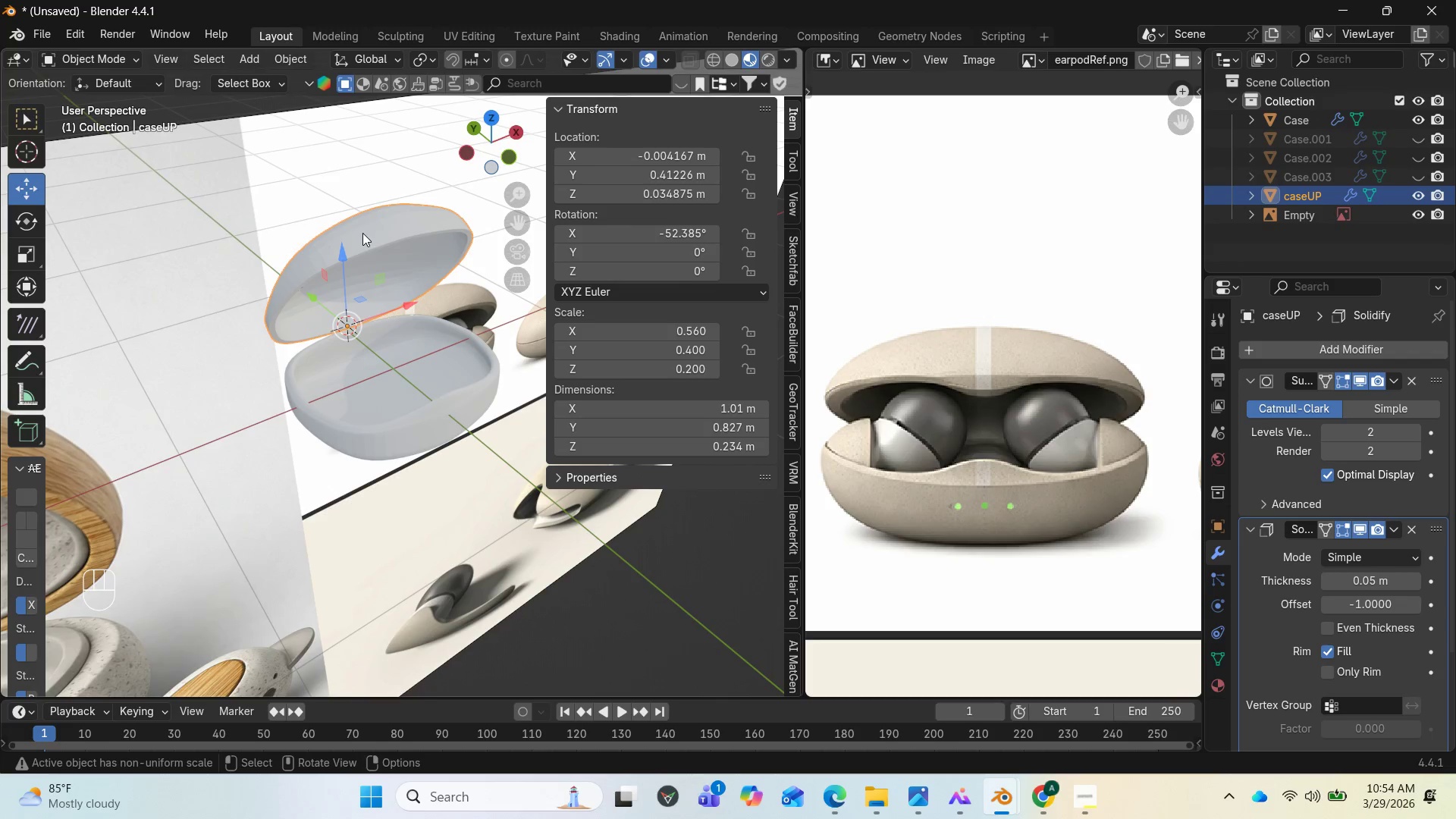 
key(Tab)
 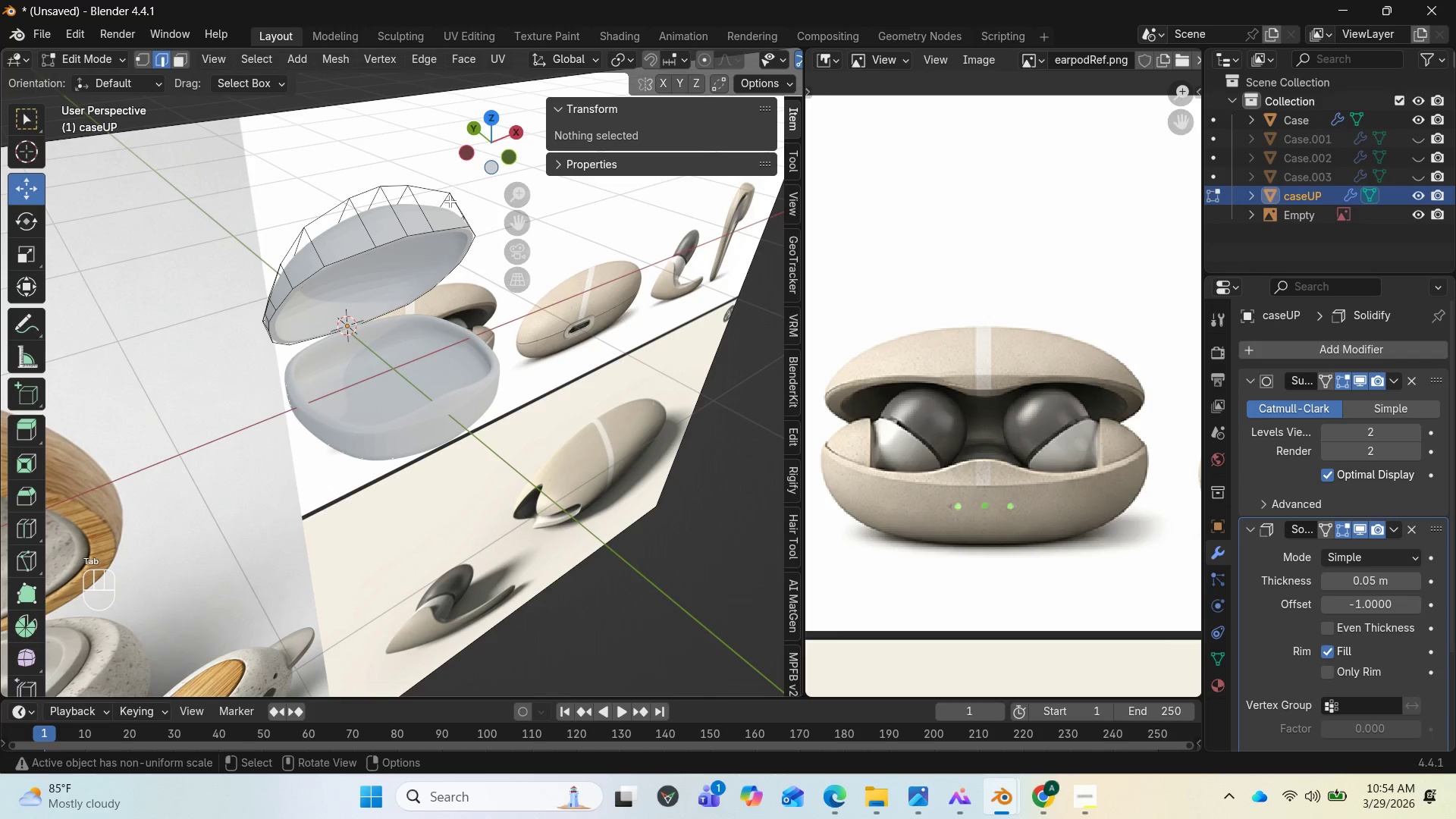 
left_click_drag(start_coordinate=[488, 127], to_coordinate=[427, 59])
 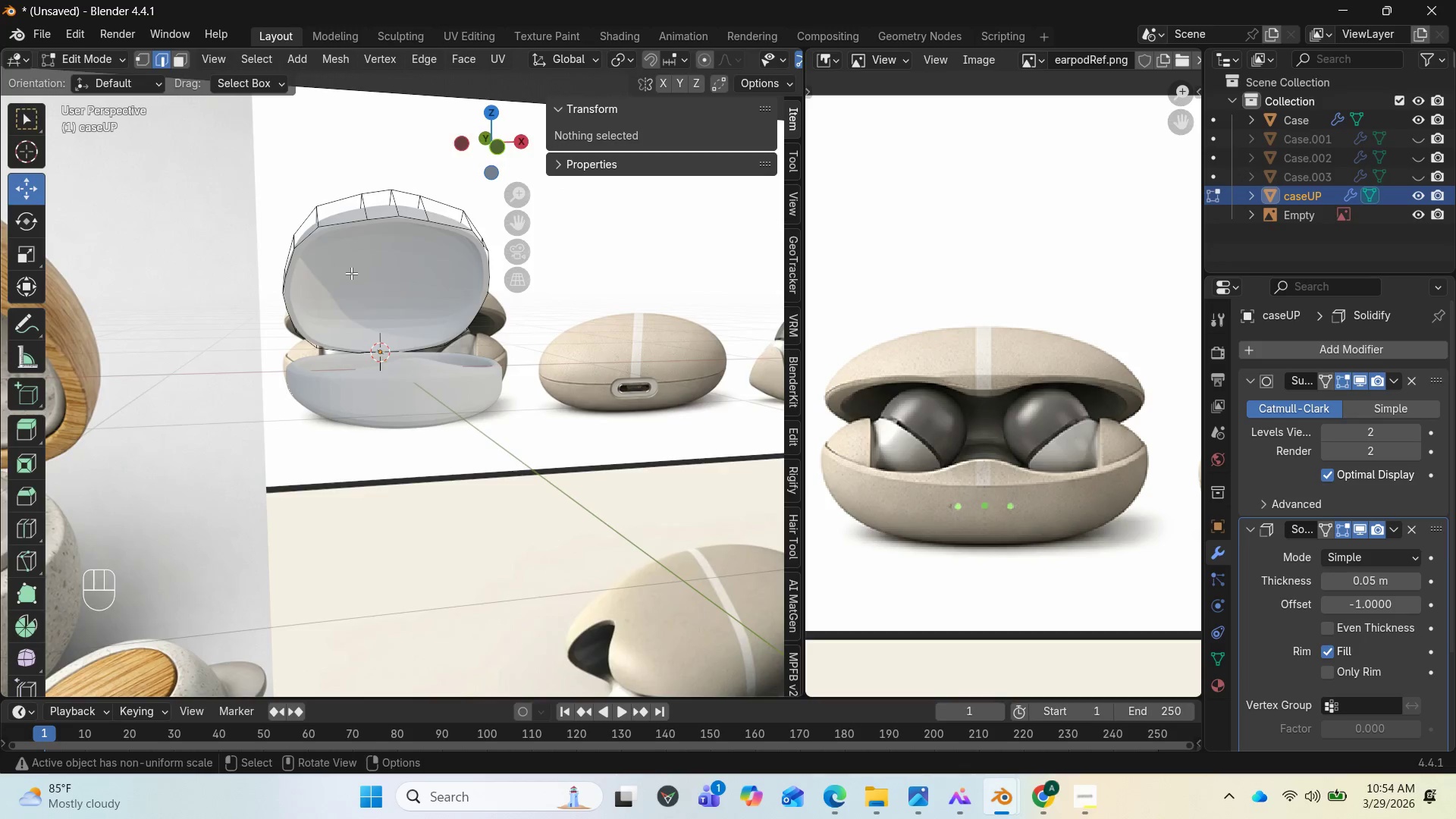 
scroll: coordinate [420, 281], scroll_direction: up, amount: 2.0
 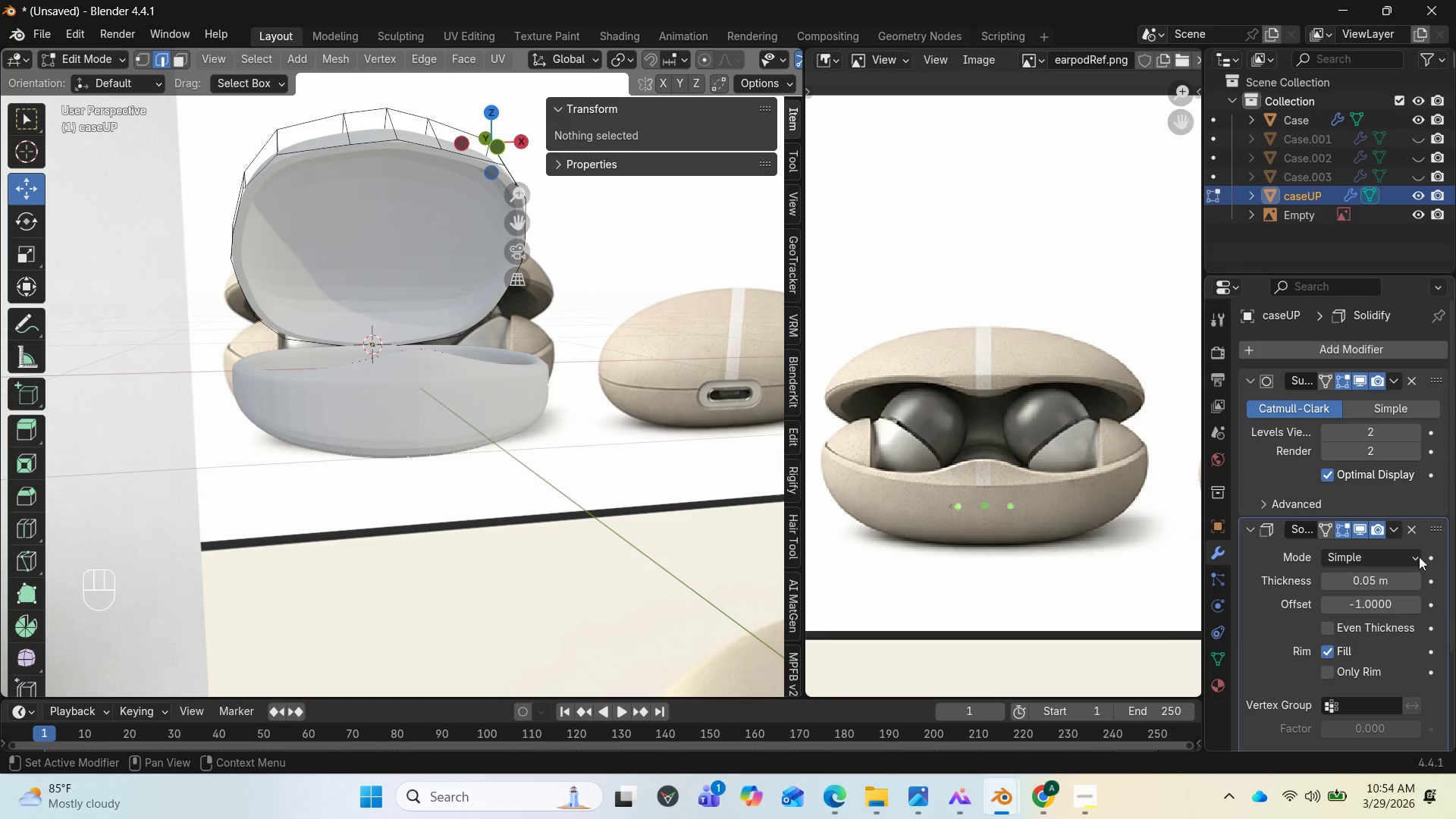 
mouse_move([1389, 551])
 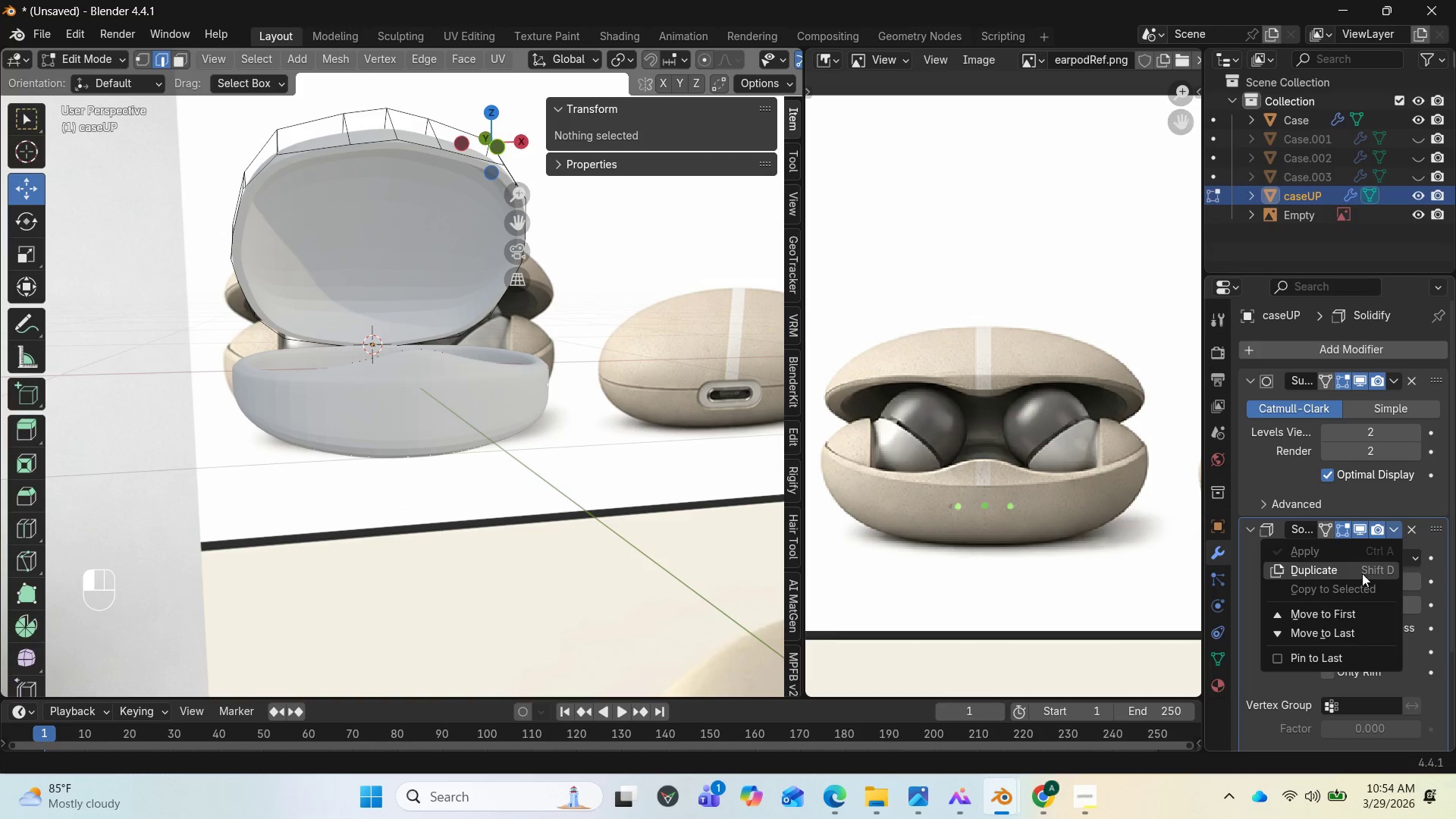 
mouse_move([1373, 559])
 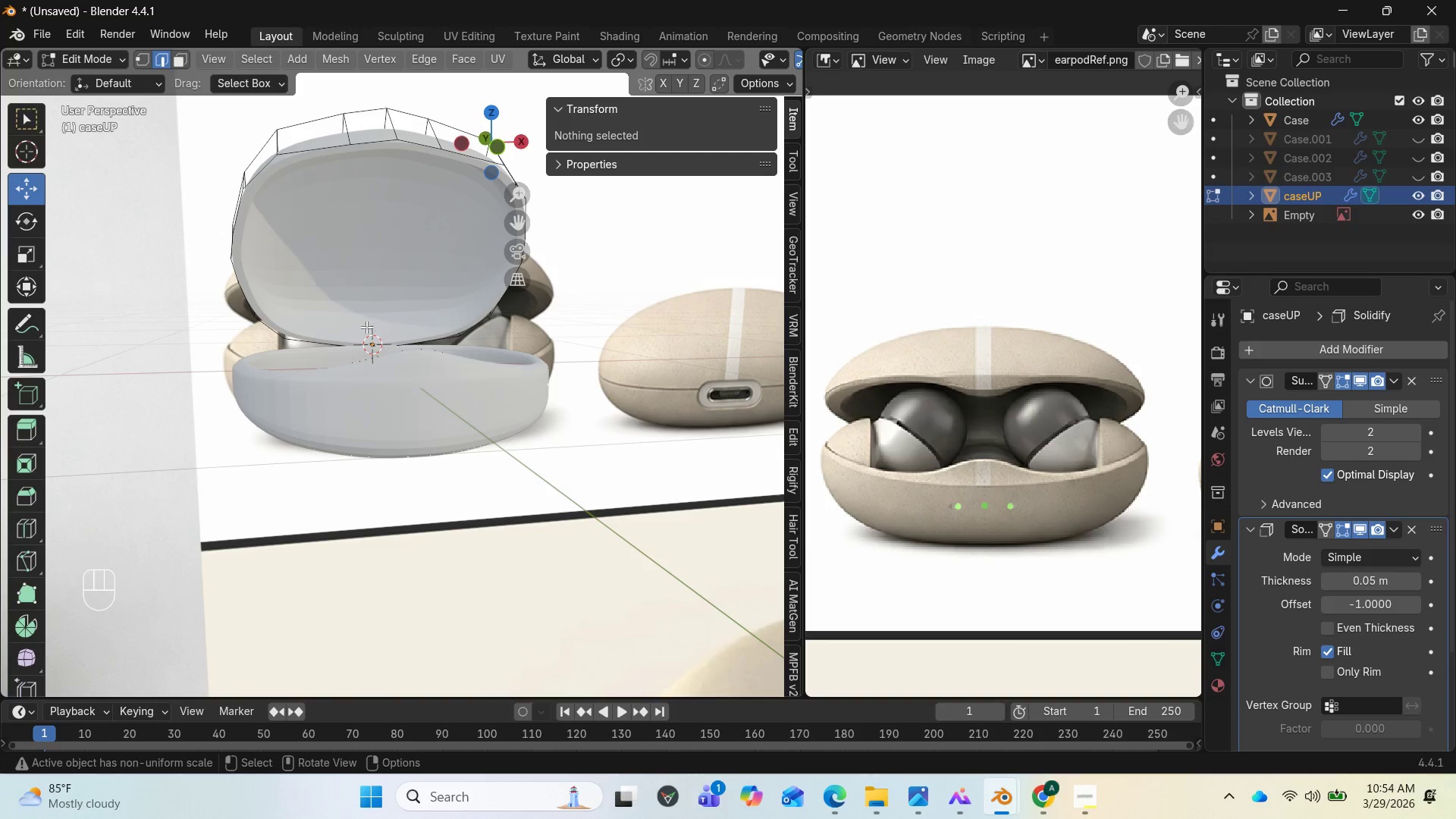 
key(Tab)
 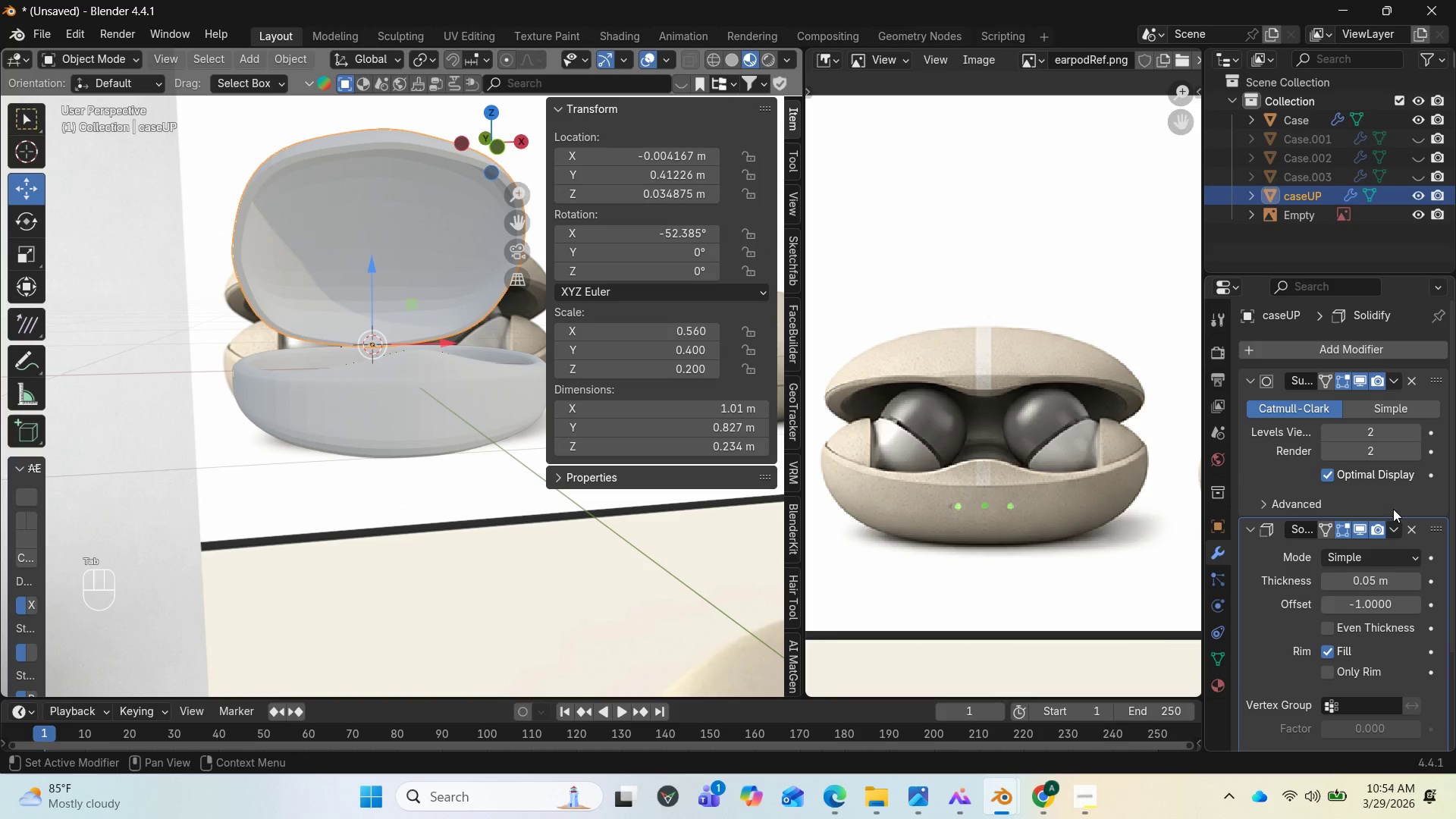 
left_click([1393, 522])
 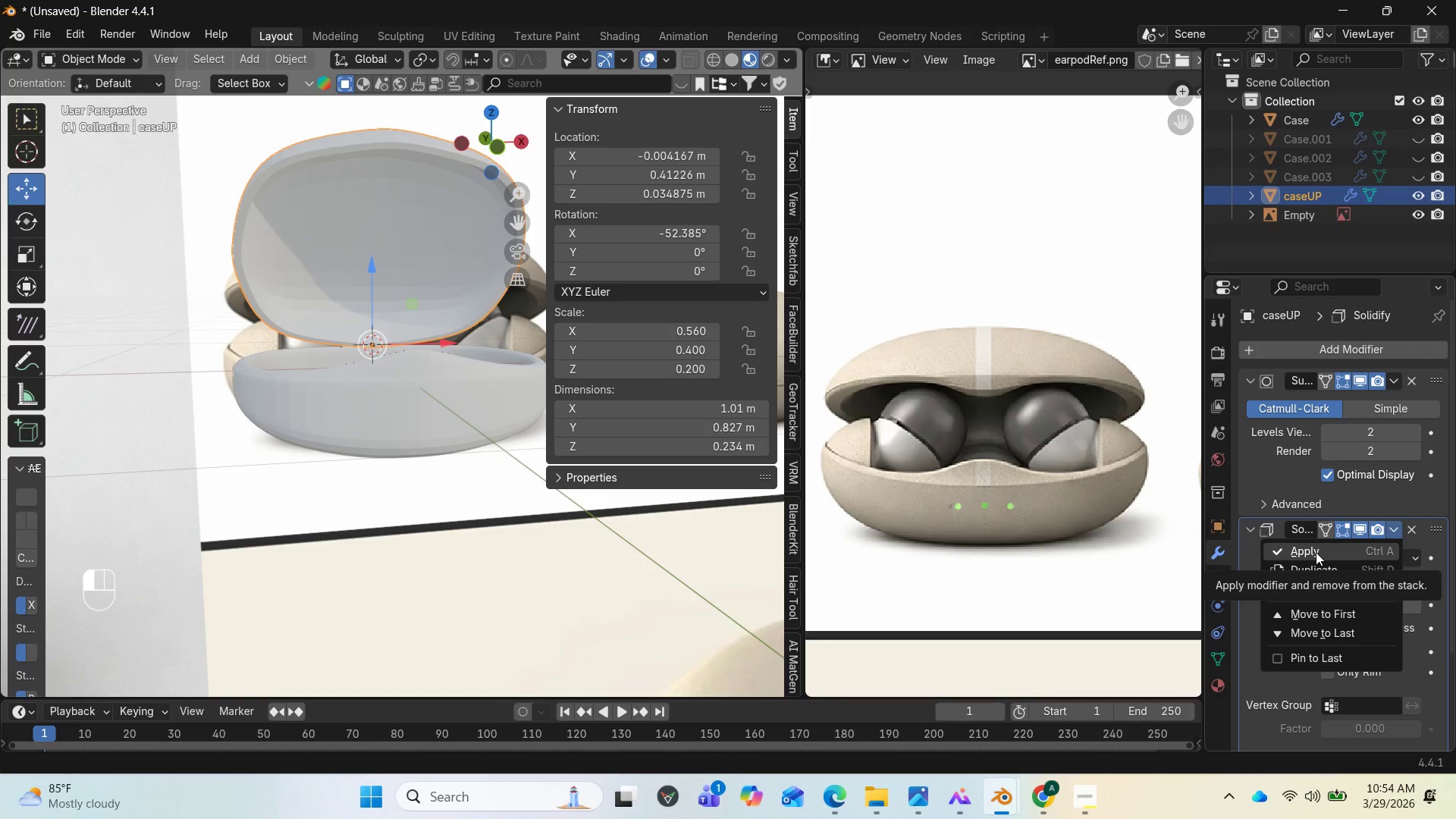 
wait(10.09)
 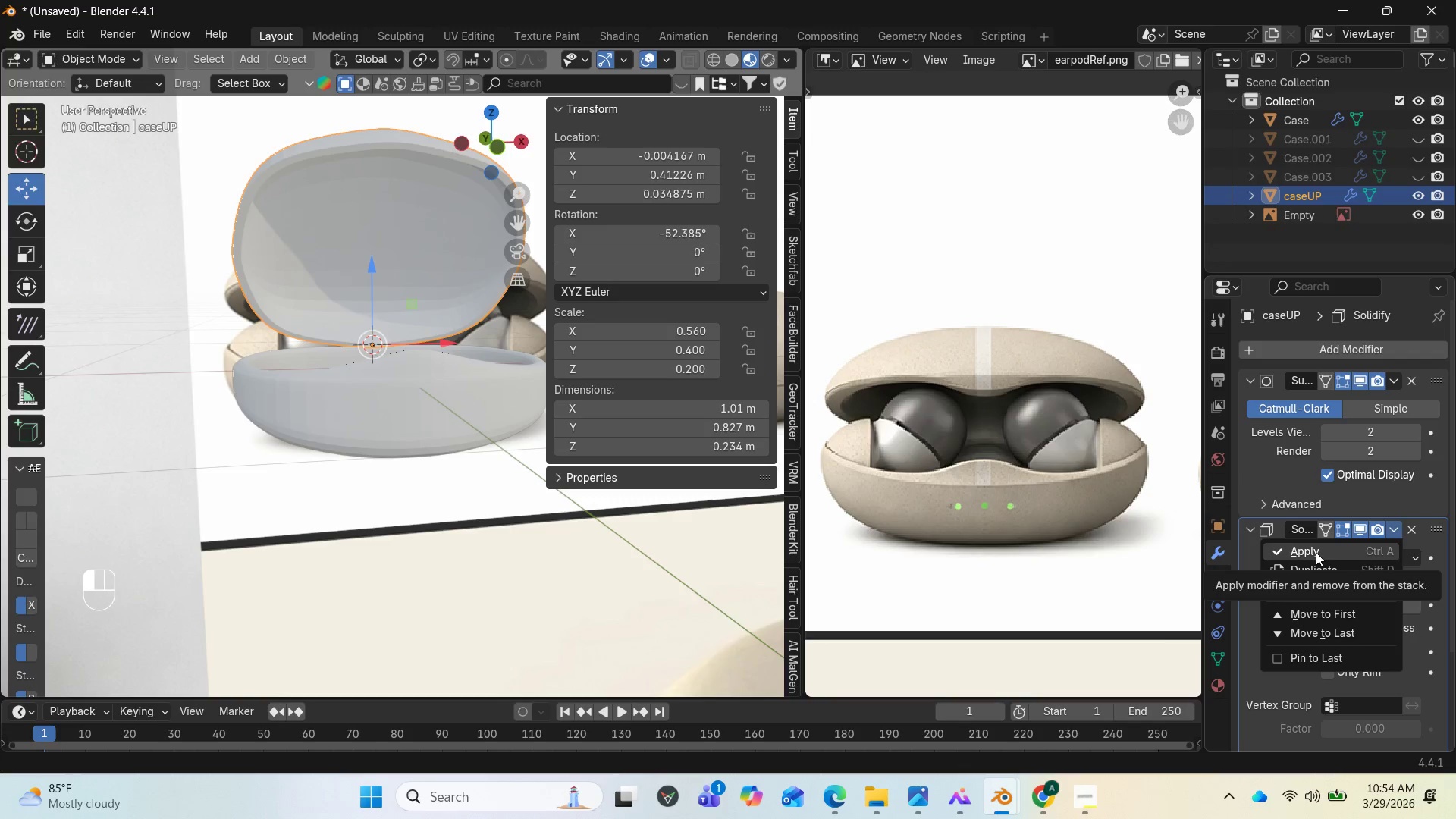 
left_click([1316, 552])
 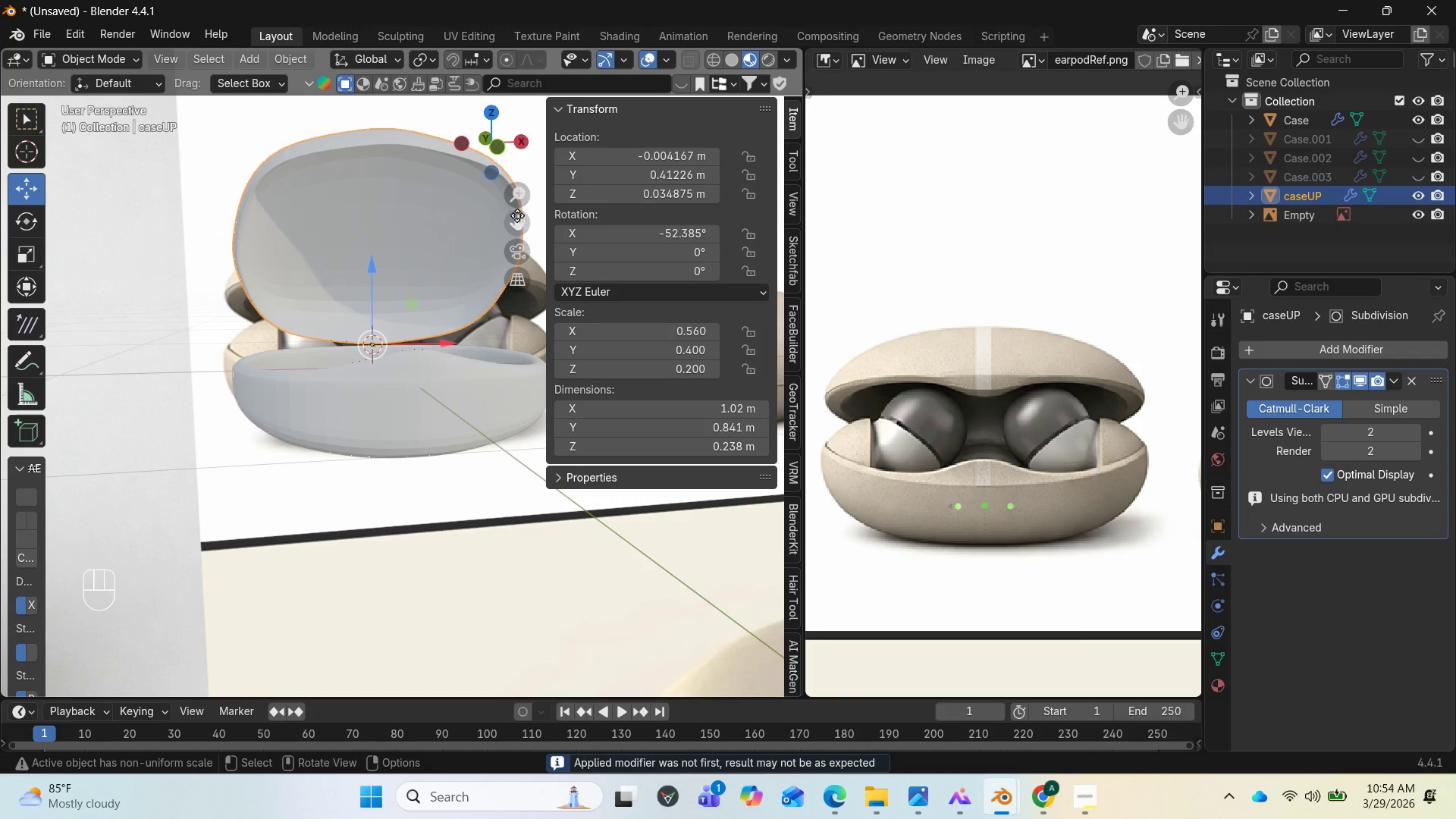 
left_click_drag(start_coordinate=[524, 224], to_coordinate=[538, 420])
 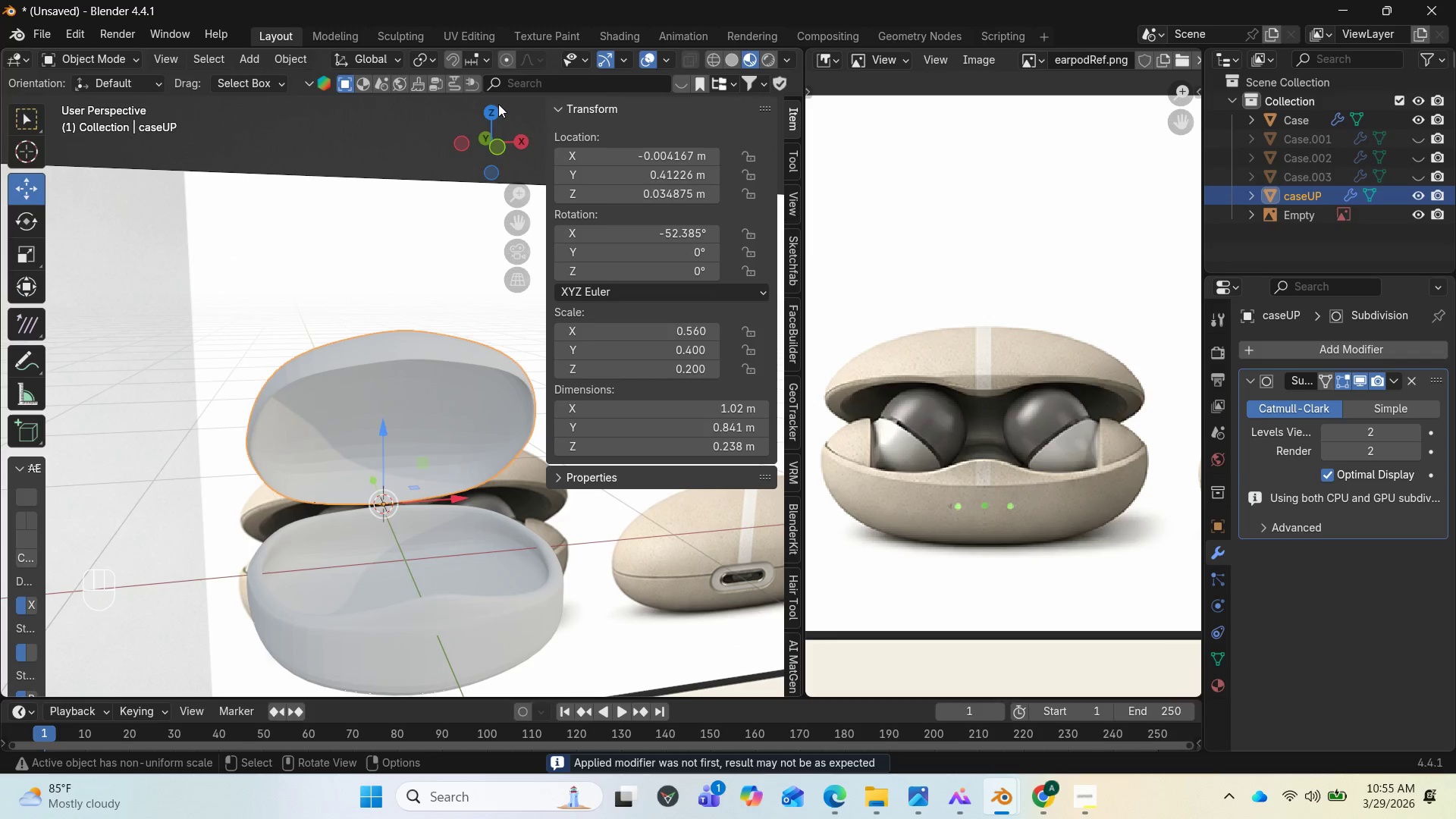 
left_click_drag(start_coordinate=[491, 120], to_coordinate=[570, 106])
 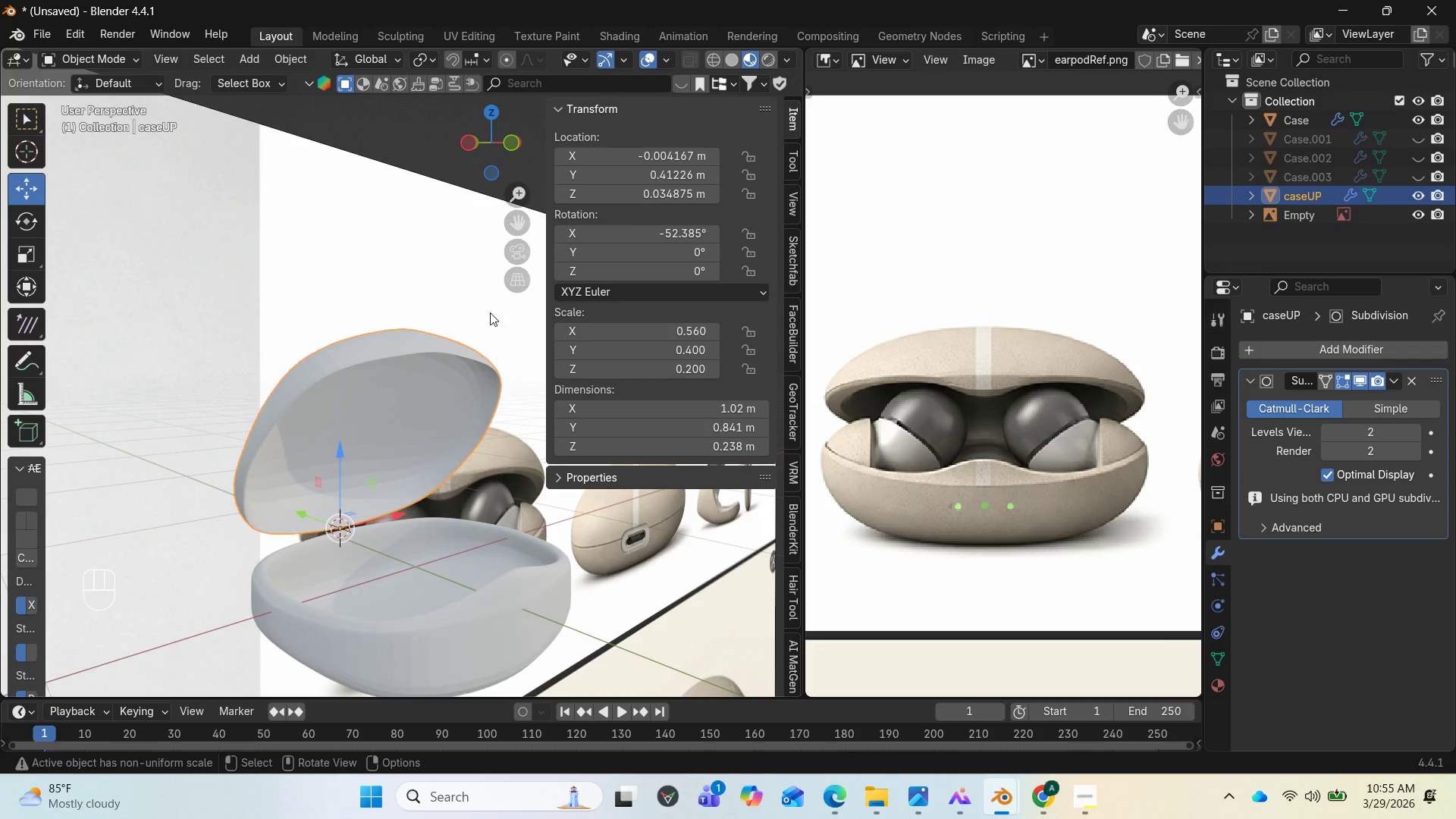 
key(Tab)
 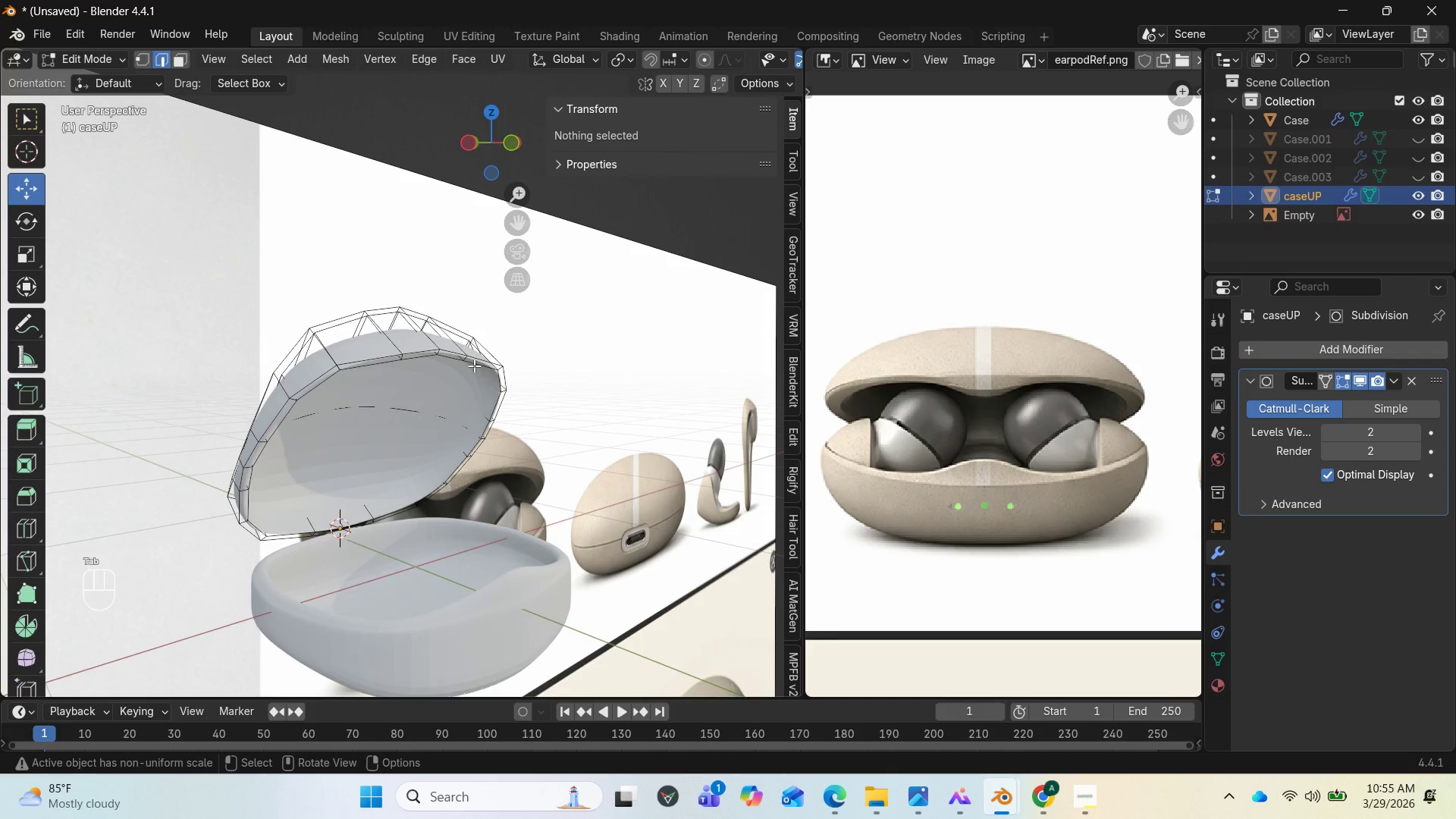 
scroll: coordinate [474, 366], scroll_direction: up, amount: 1.0
 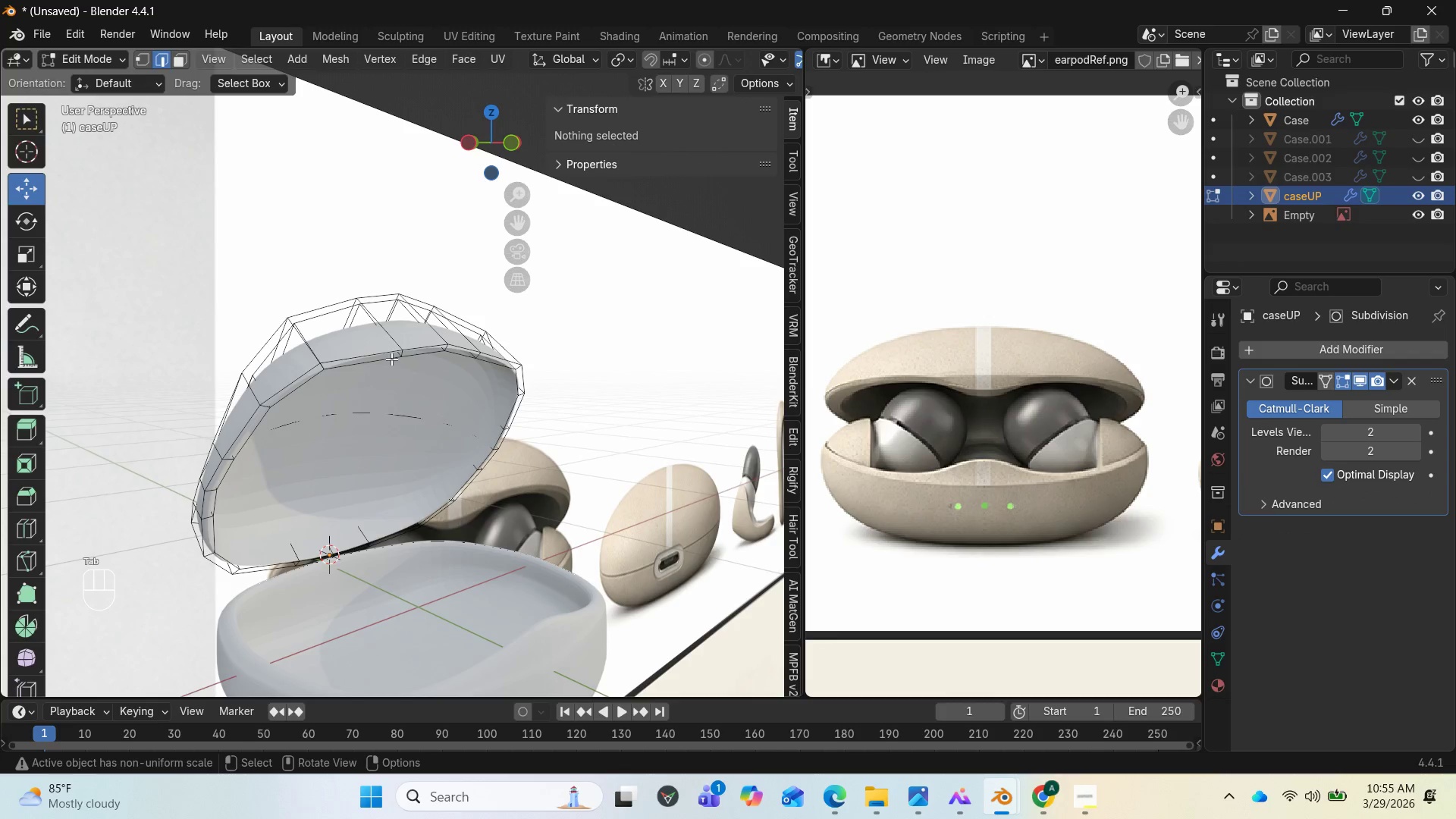 
hold_key(key=AltLeft, duration=0.72)
left_click([391, 359])
 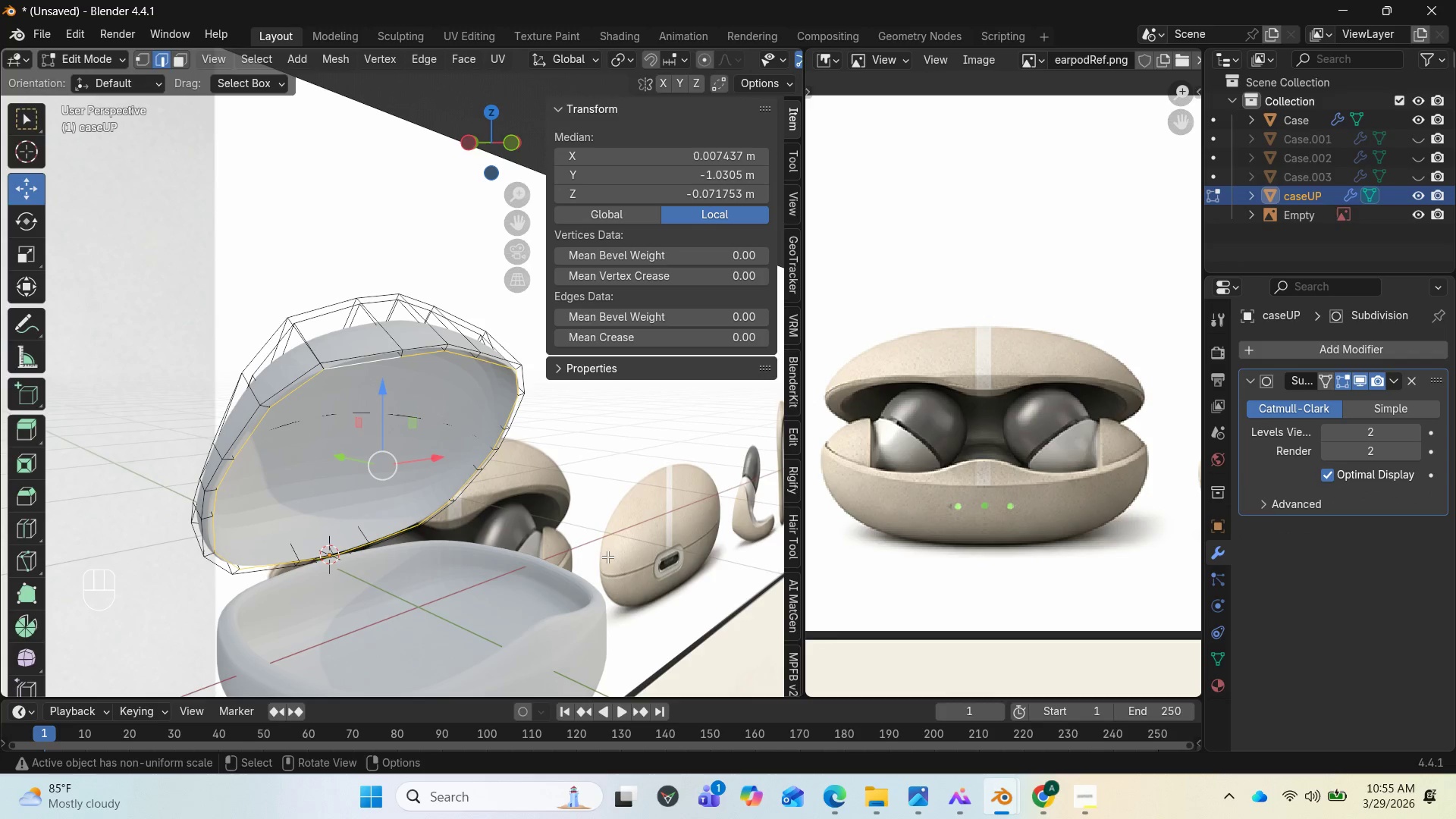 
key(S)
 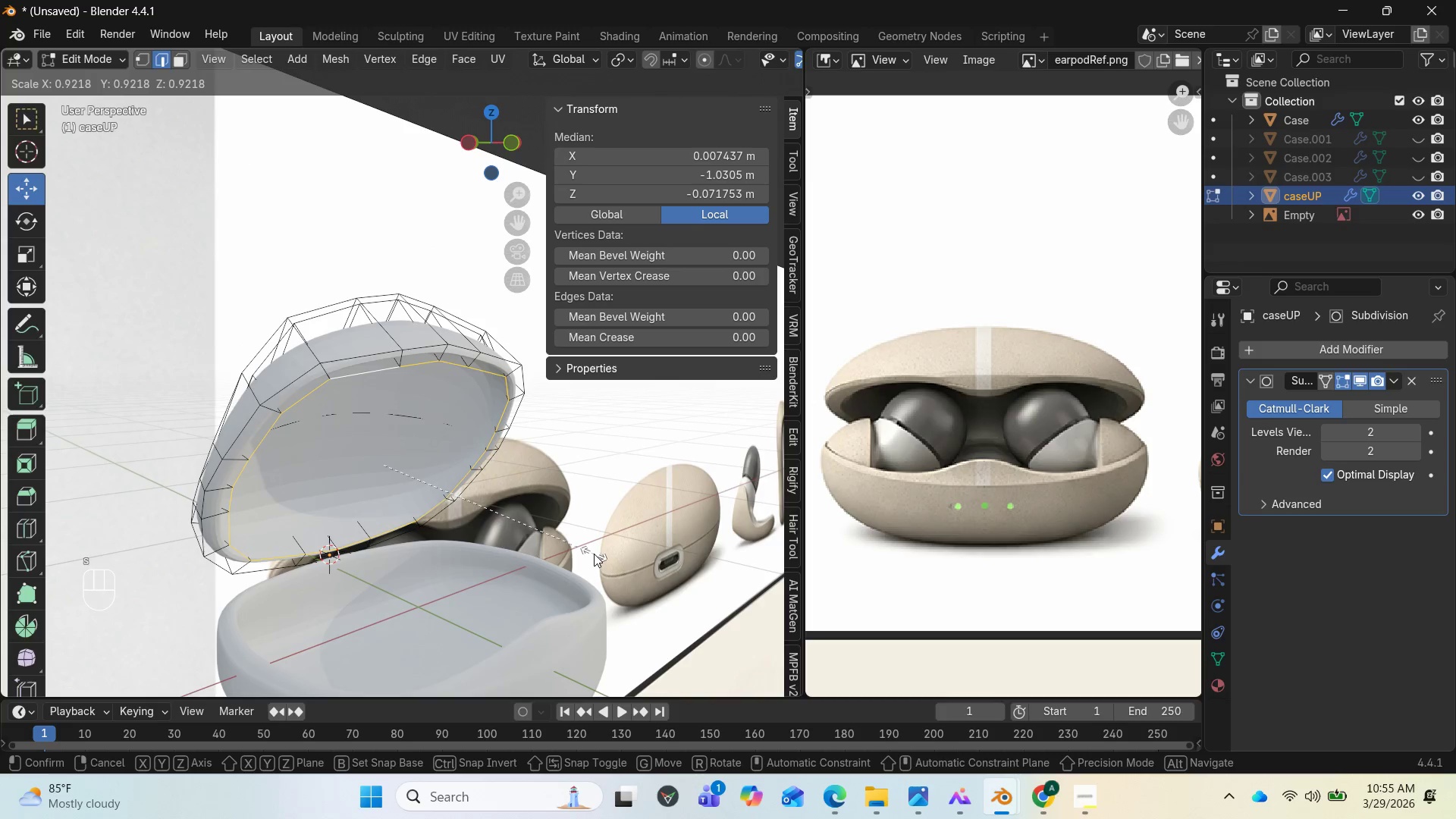 
left_click([594, 554])
 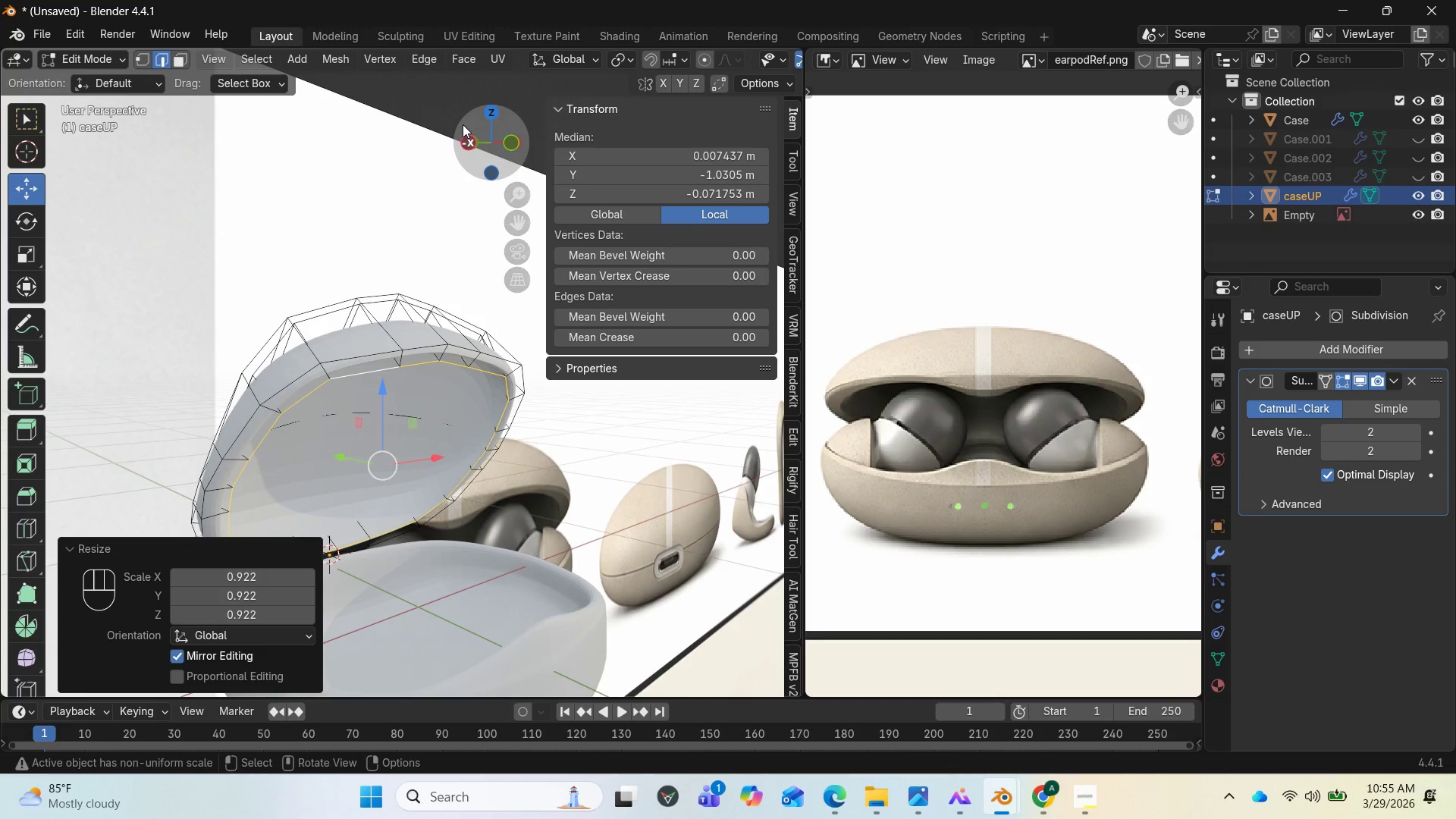 
left_click_drag(start_coordinate=[471, 127], to_coordinate=[438, 116])
 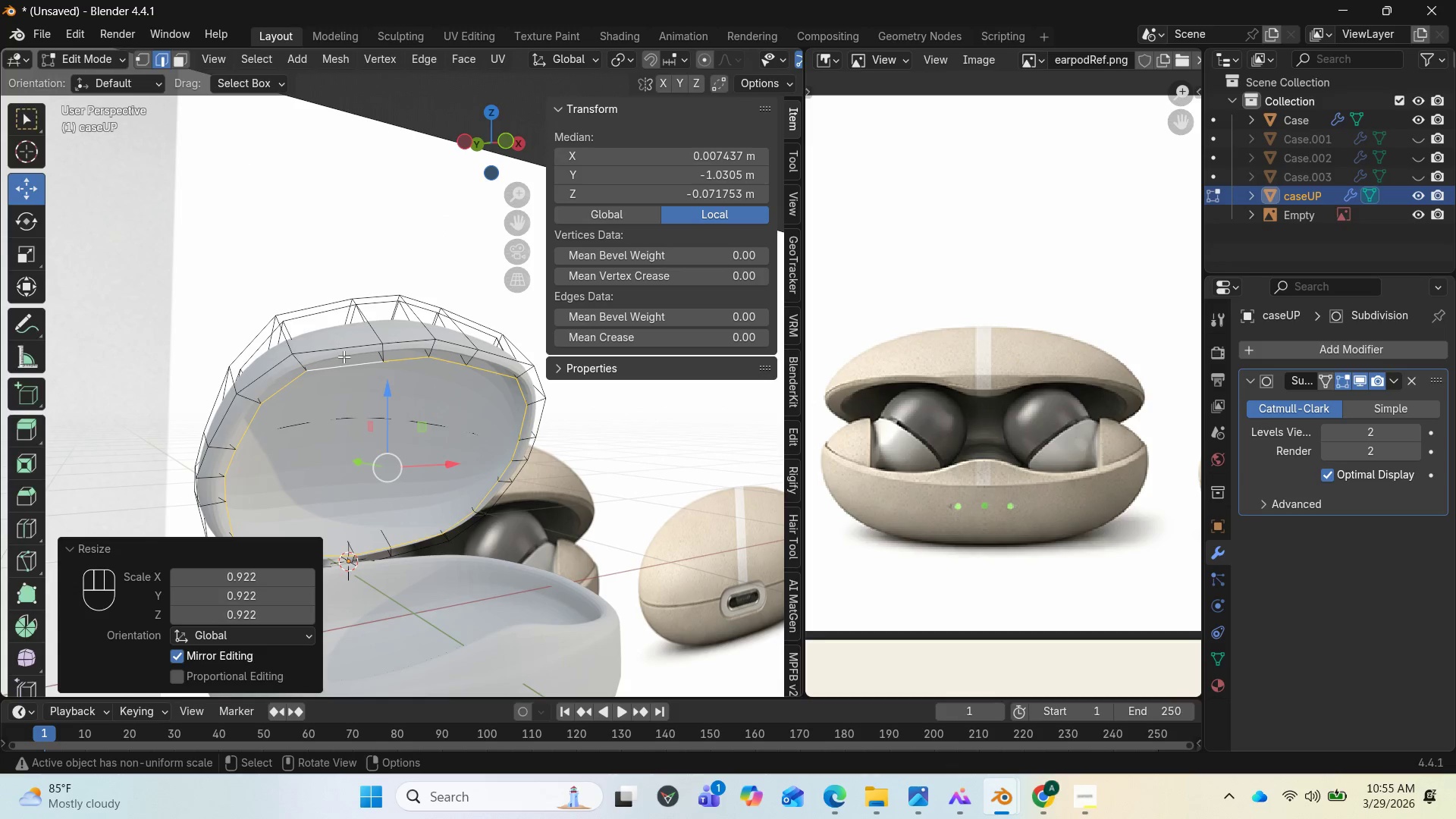 
key(Control+R)
 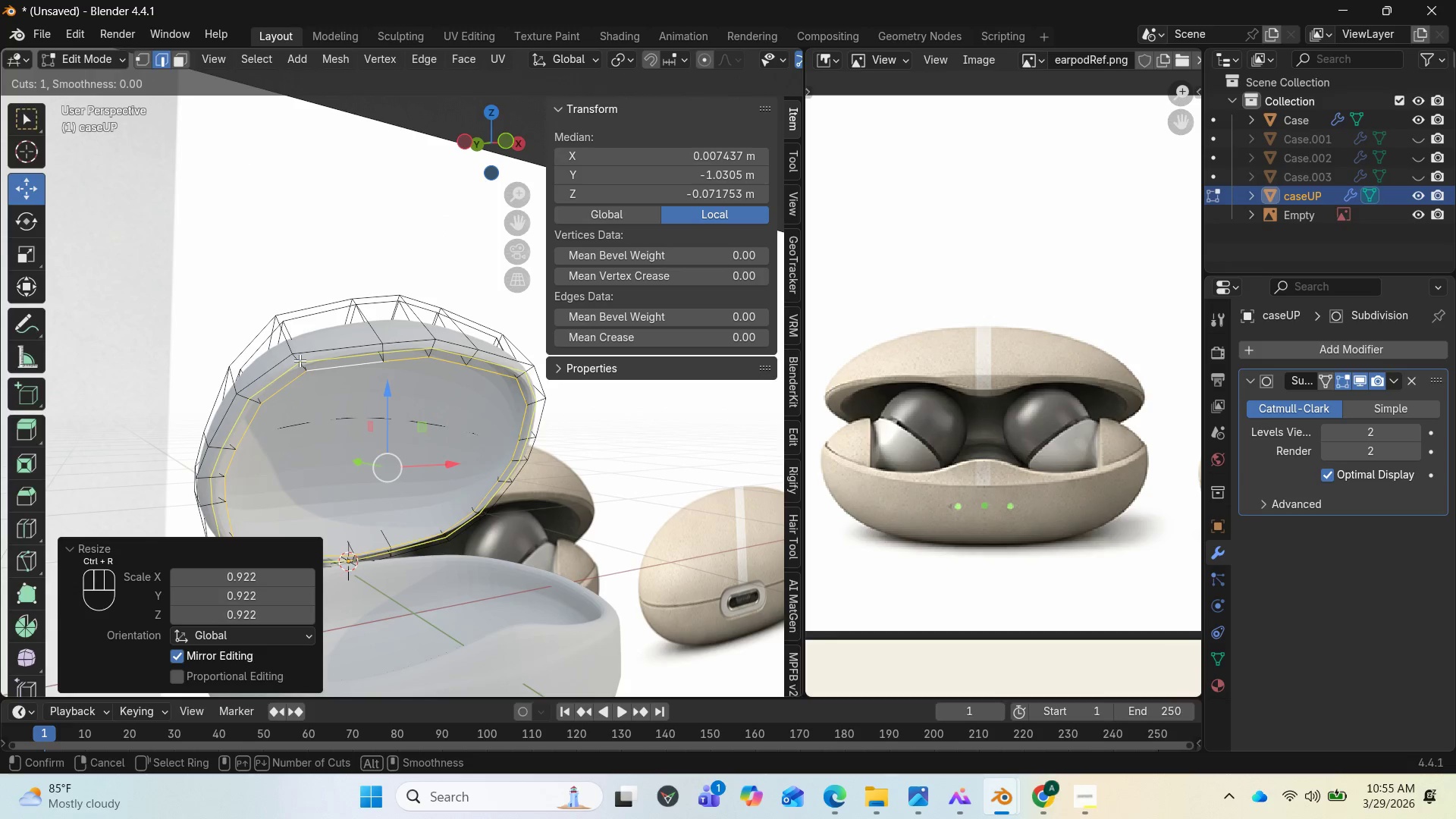 
left_click([300, 360])
 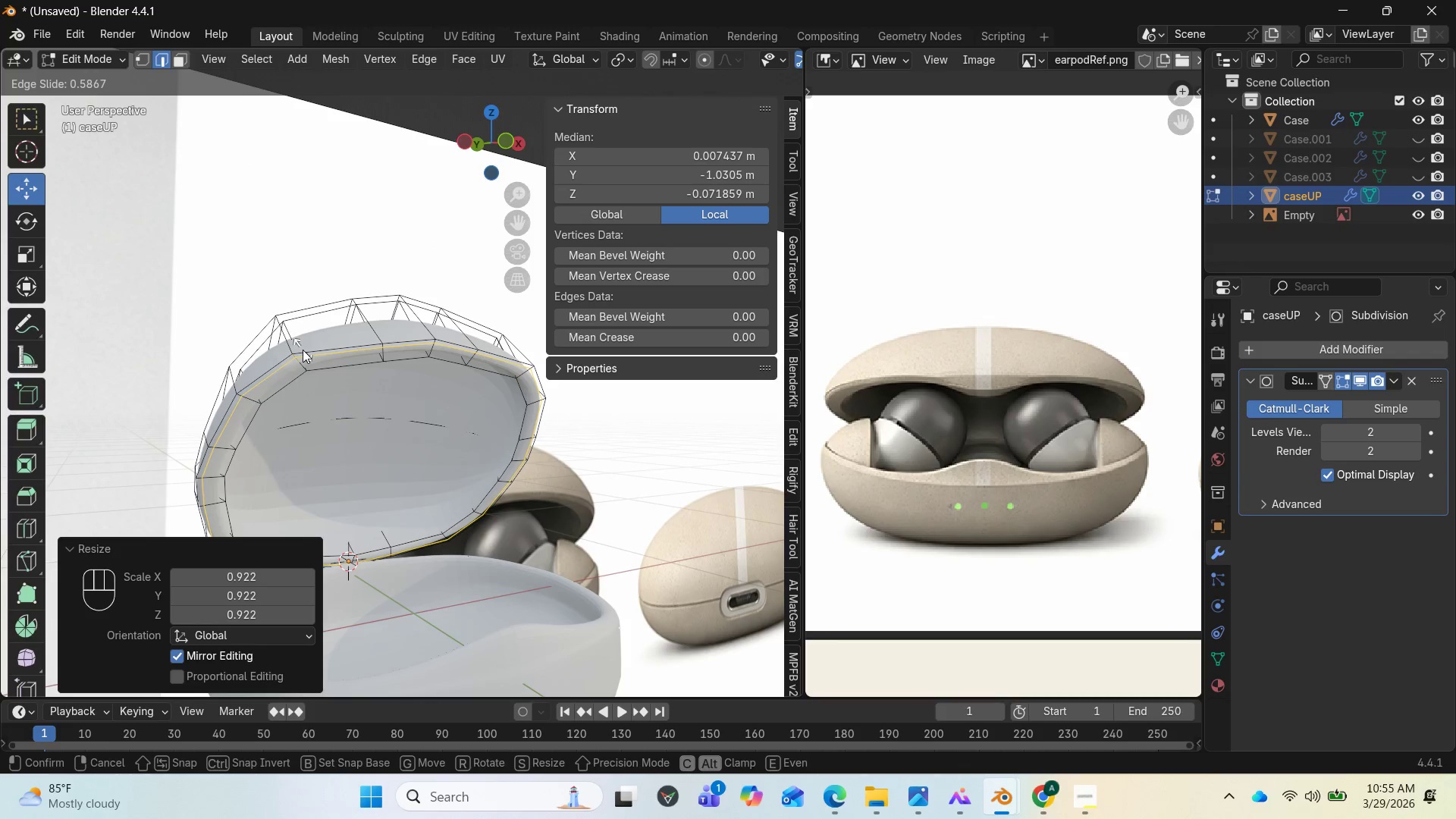 
left_click([303, 350])
 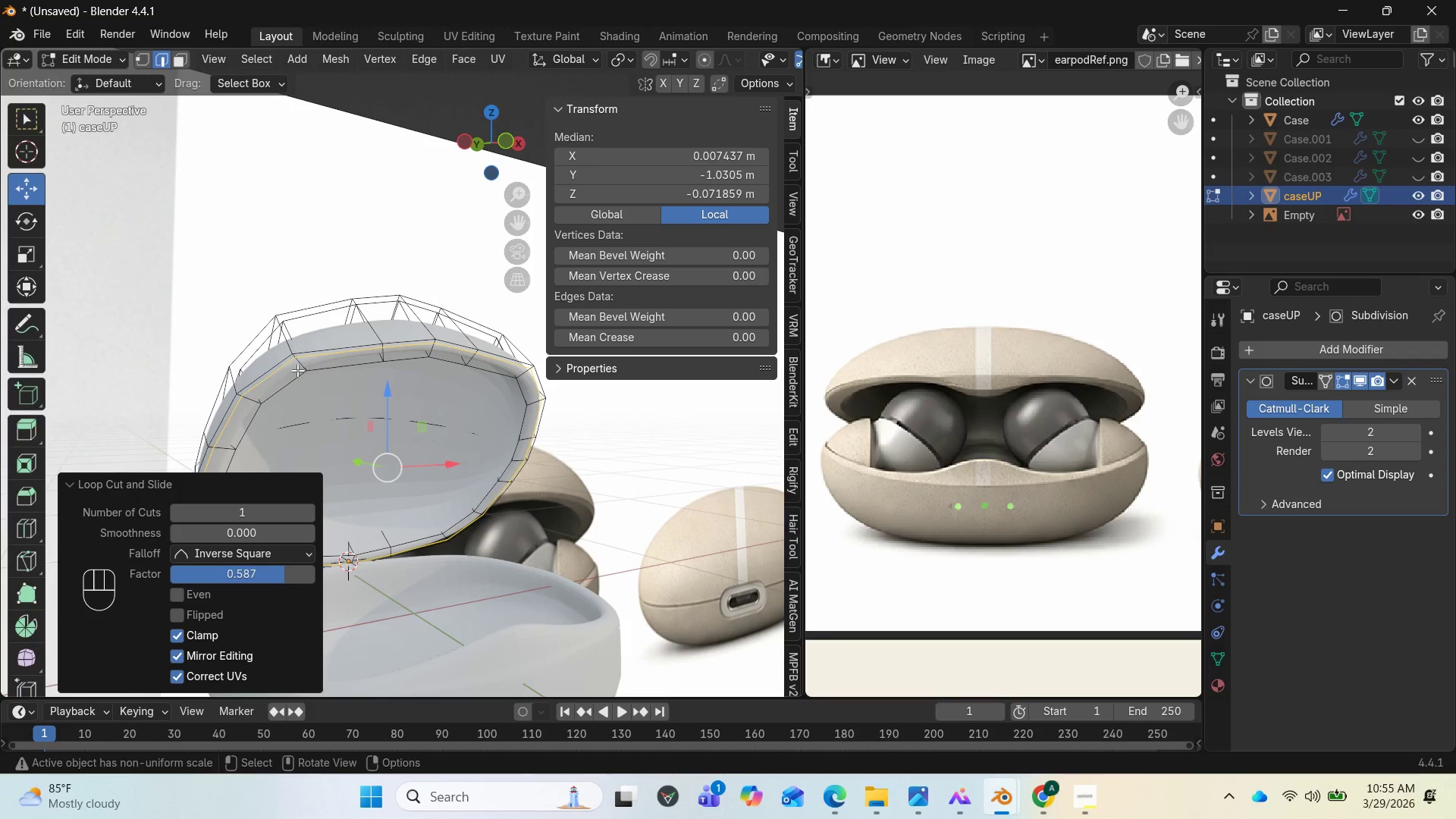 
key(Control+R)
 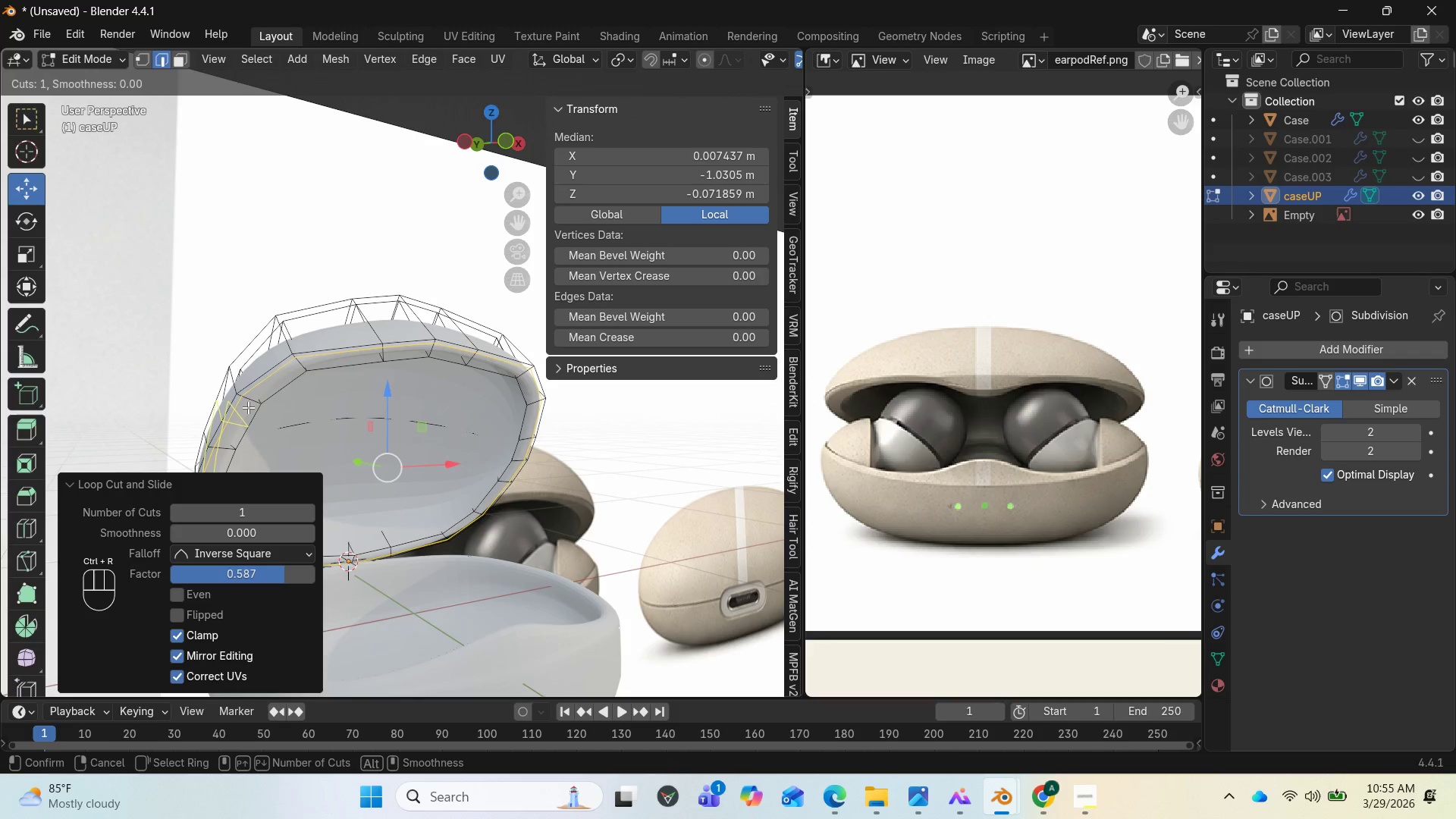 
left_click([258, 400])
 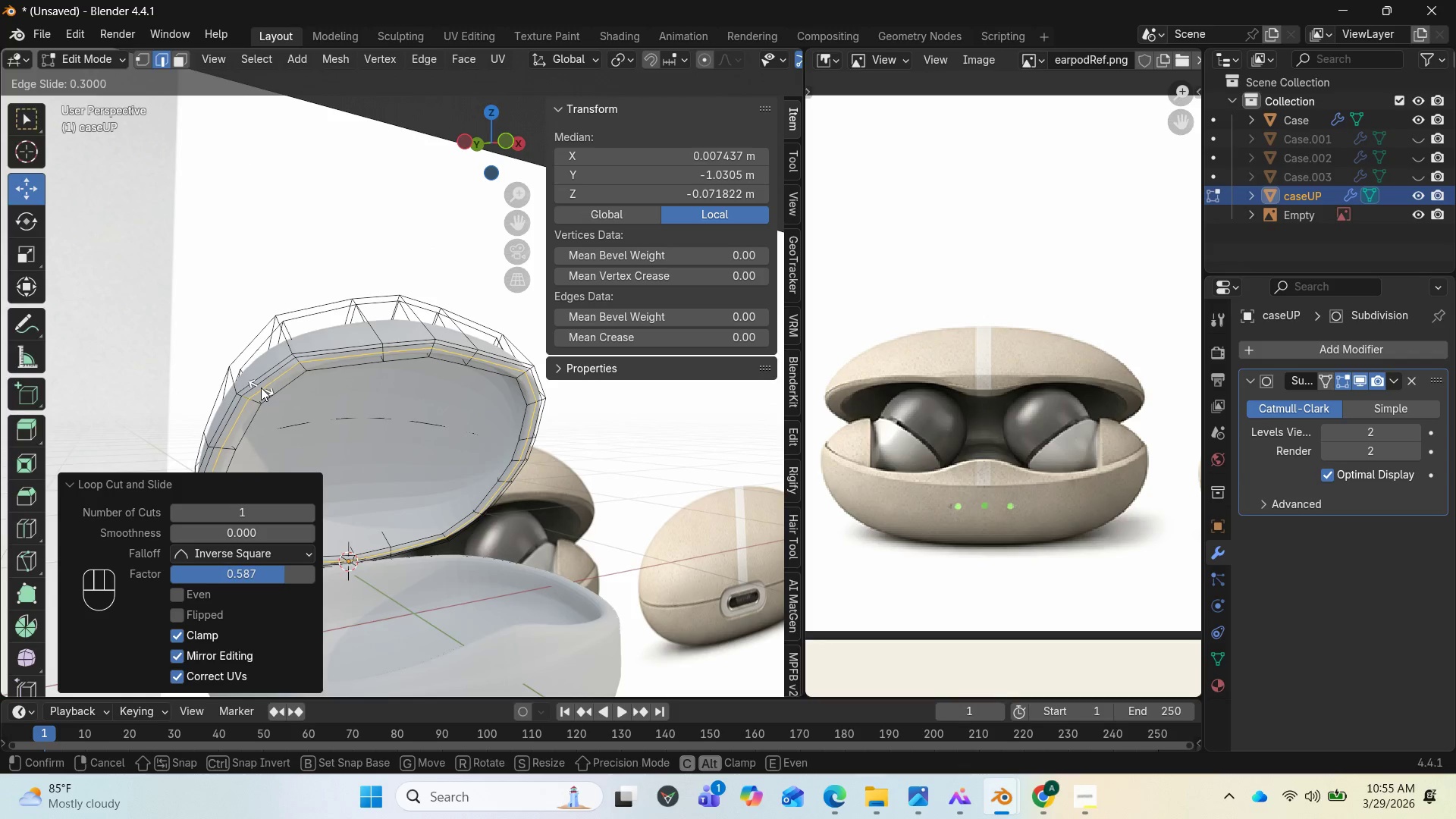 
wait(6.05)
 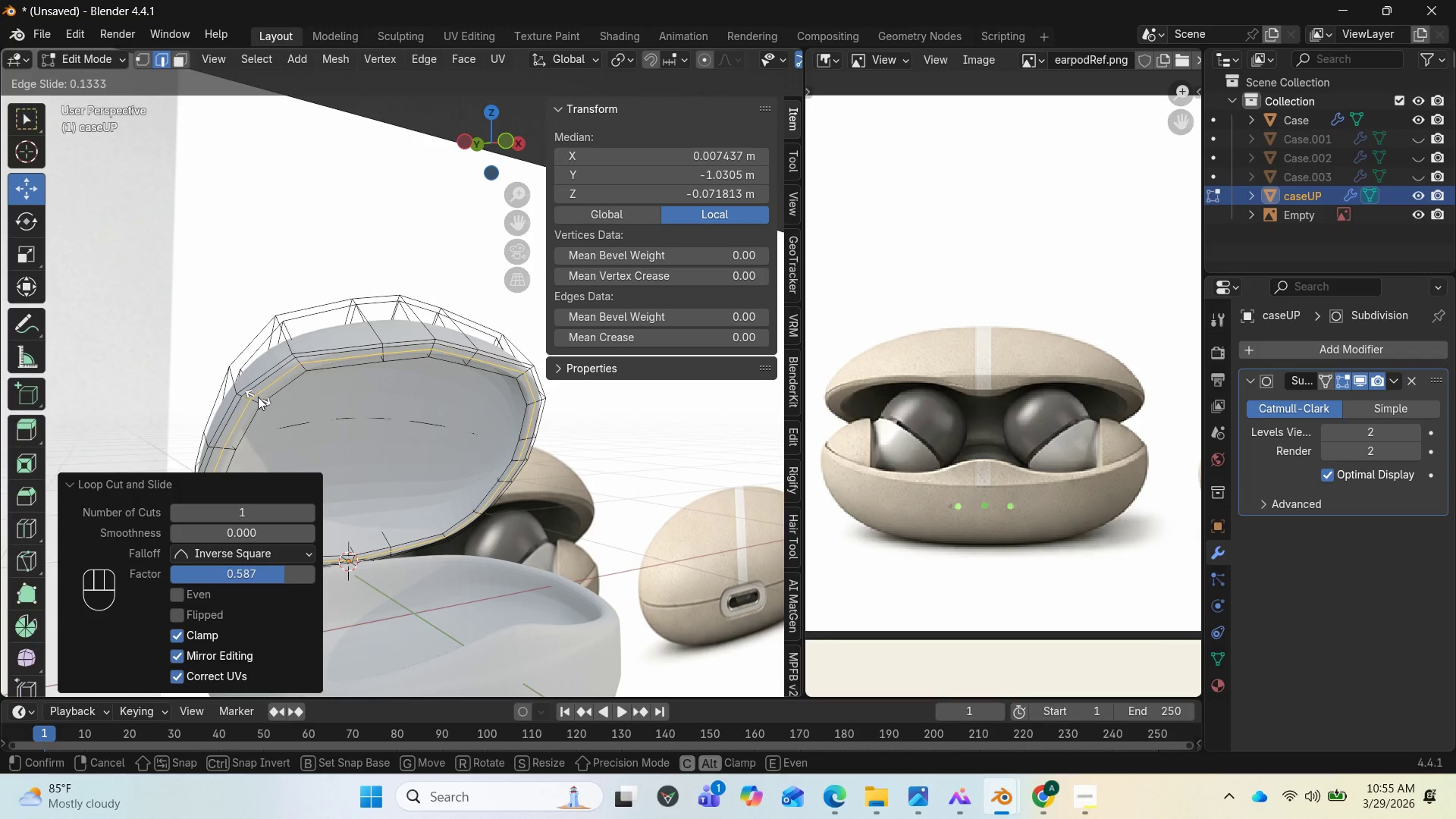 
left_click([261, 385])
 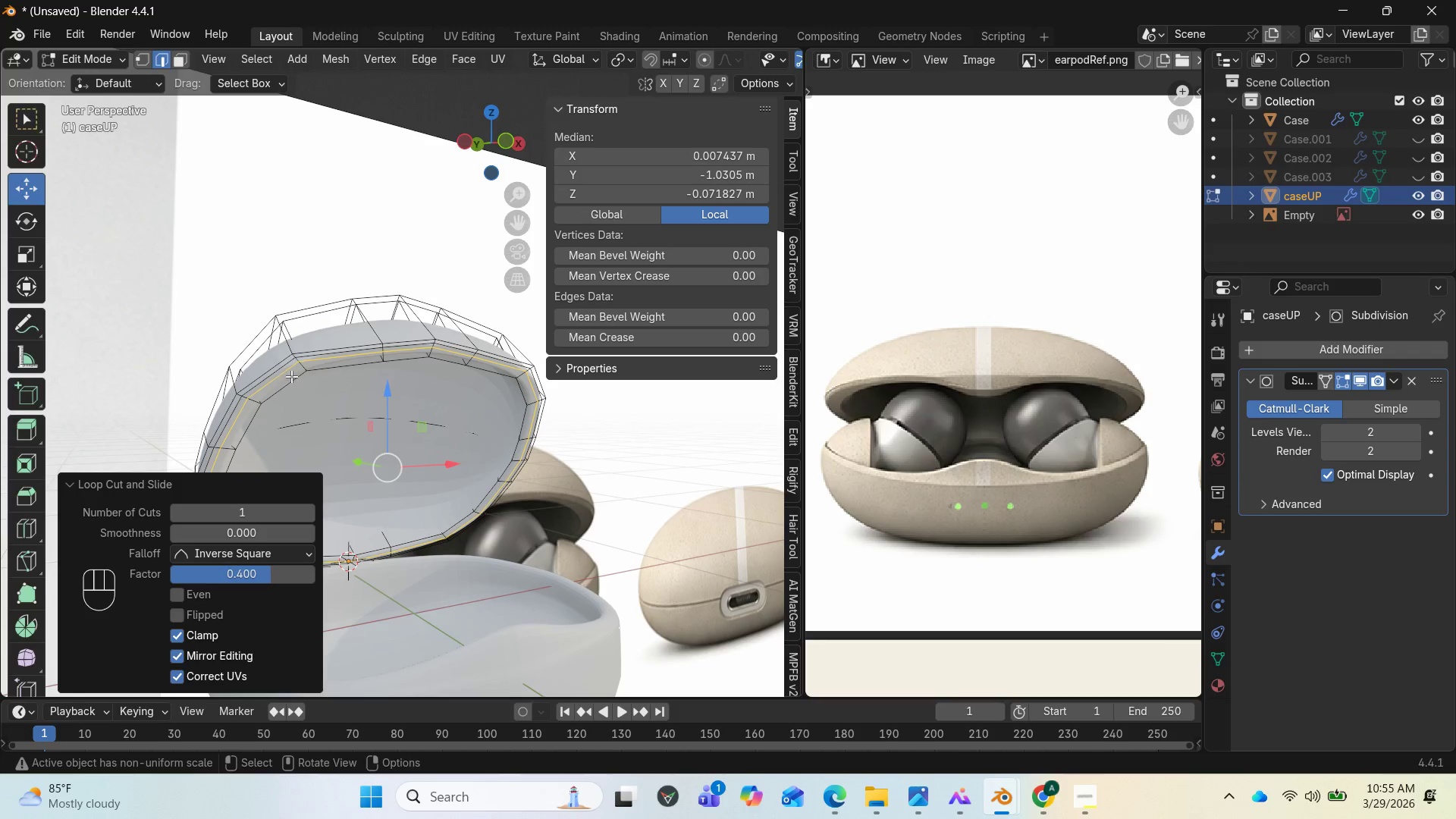 
scroll: coordinate [301, 373], scroll_direction: down, amount: 1.0
 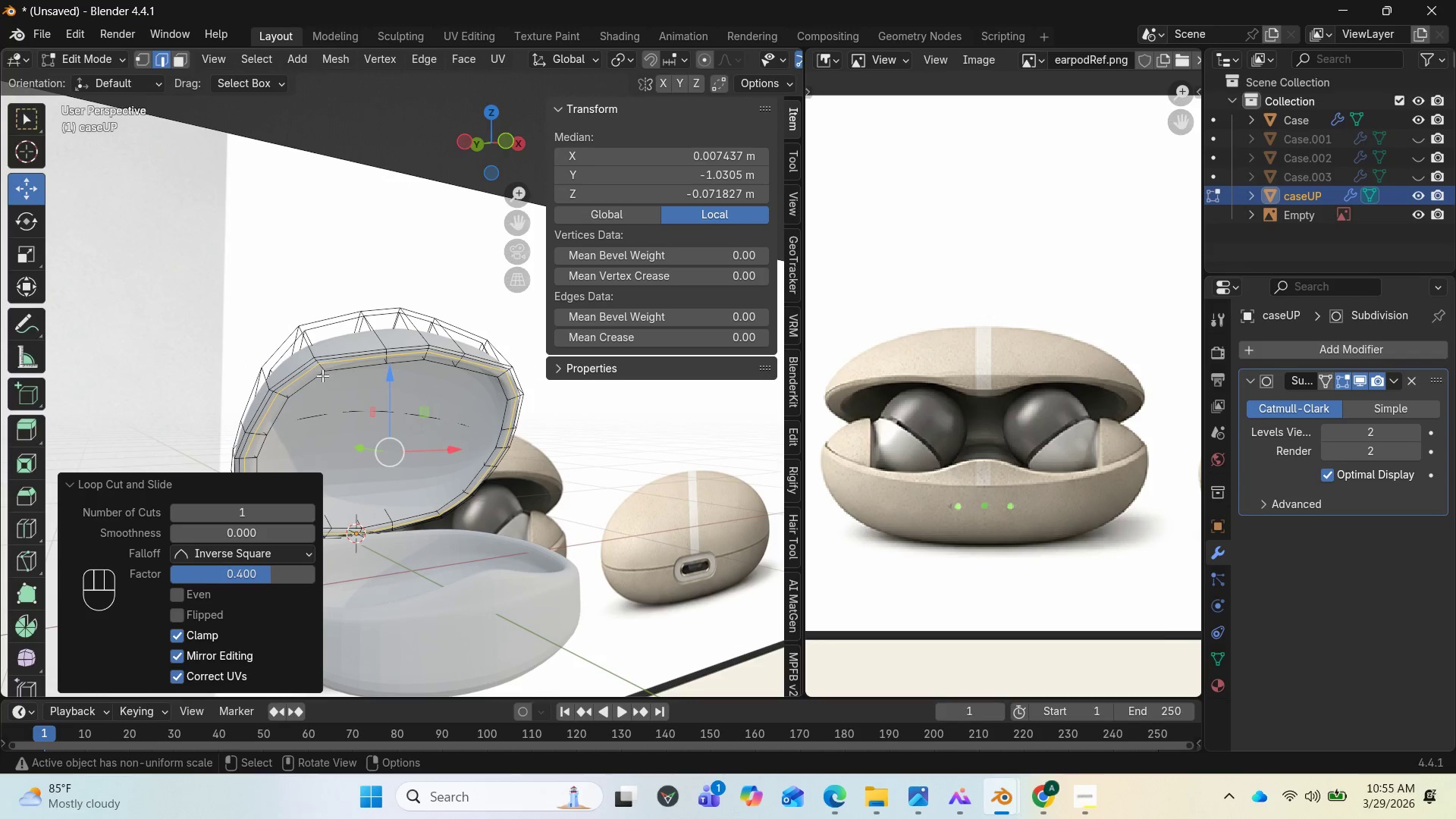 
key(3)
 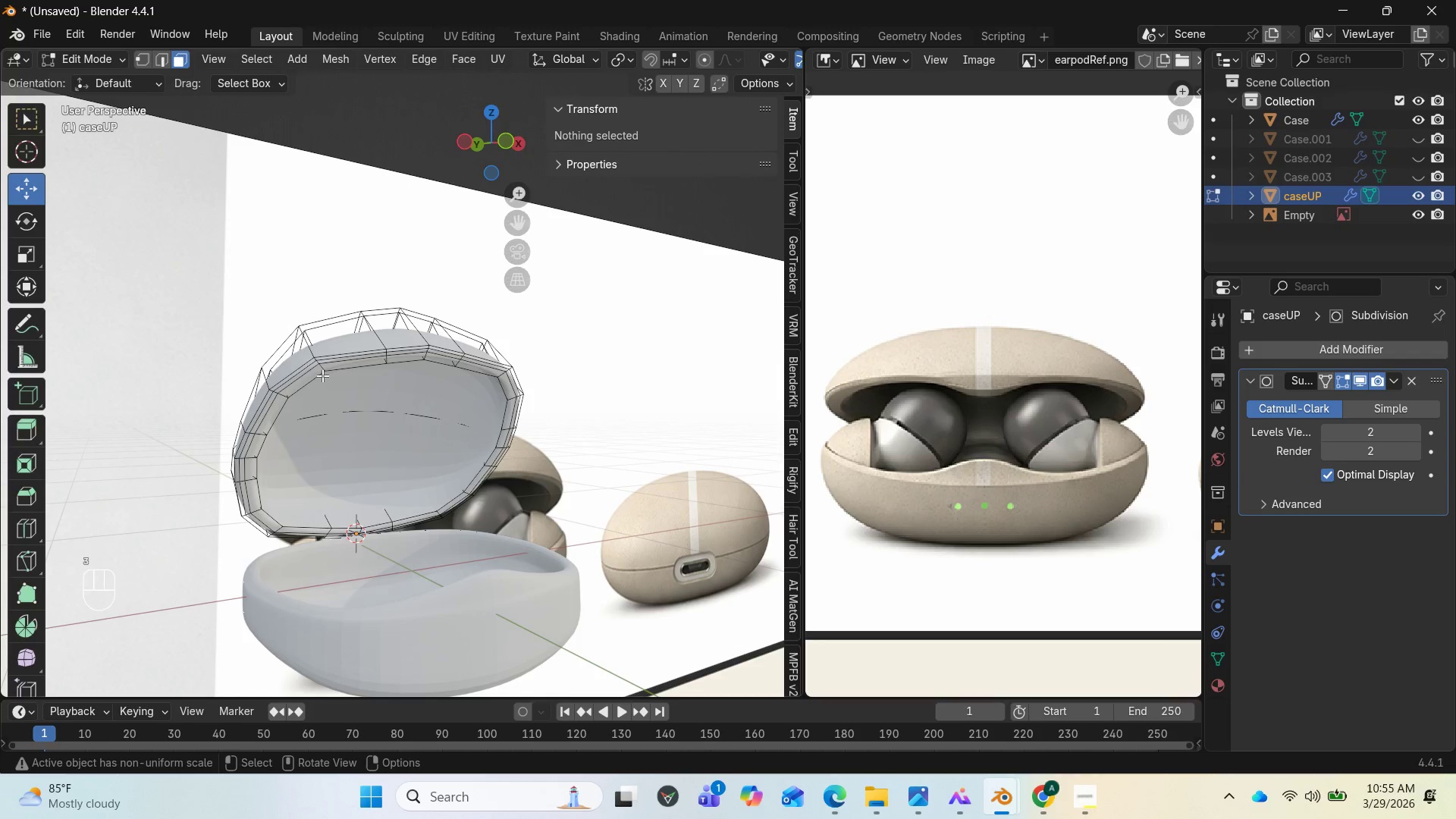 
hold_key(key=AltLeft, duration=2.84)
left_click([324, 369])
 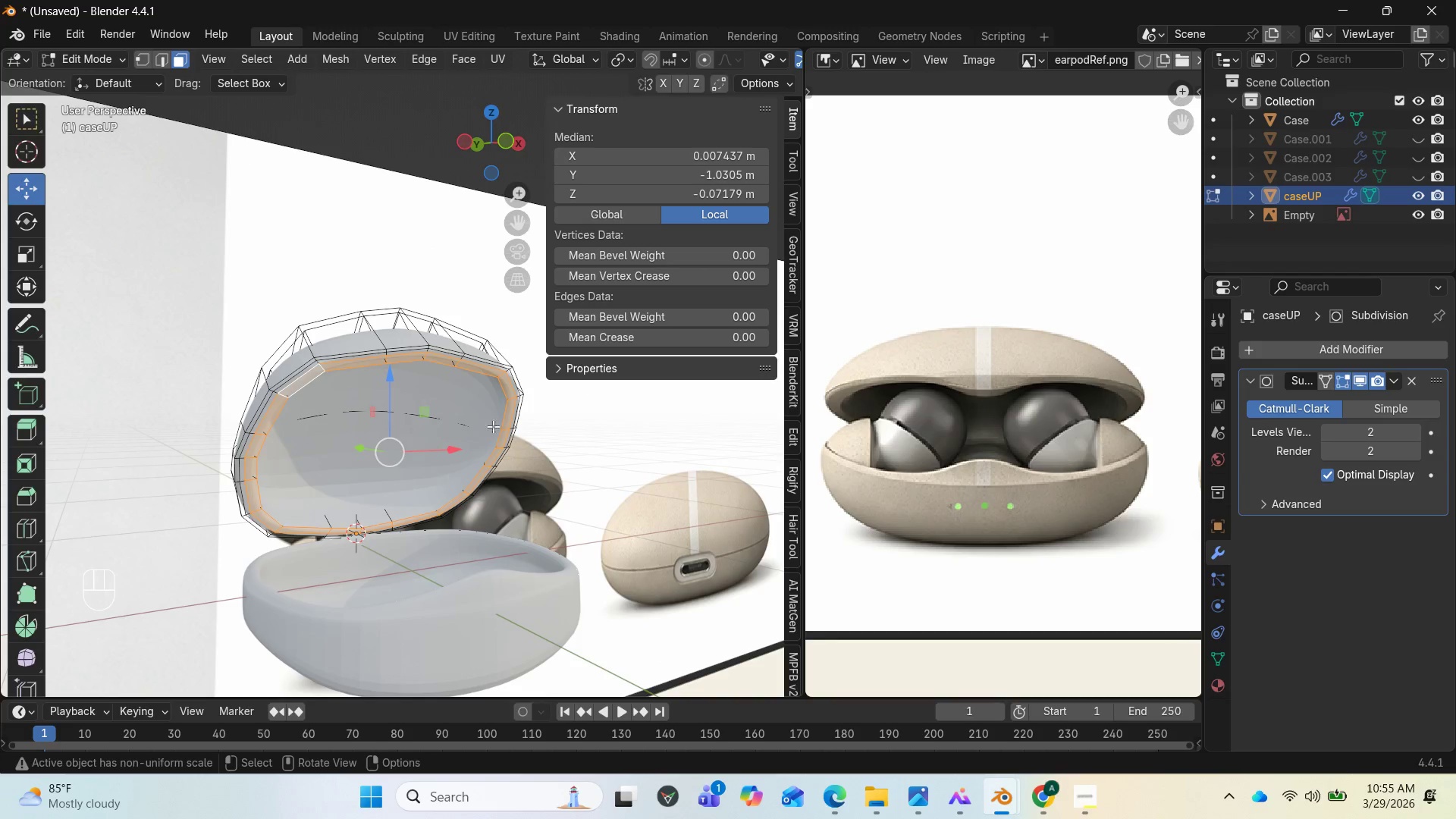 
left_click_drag(start_coordinate=[499, 151], to_coordinate=[570, 219])
 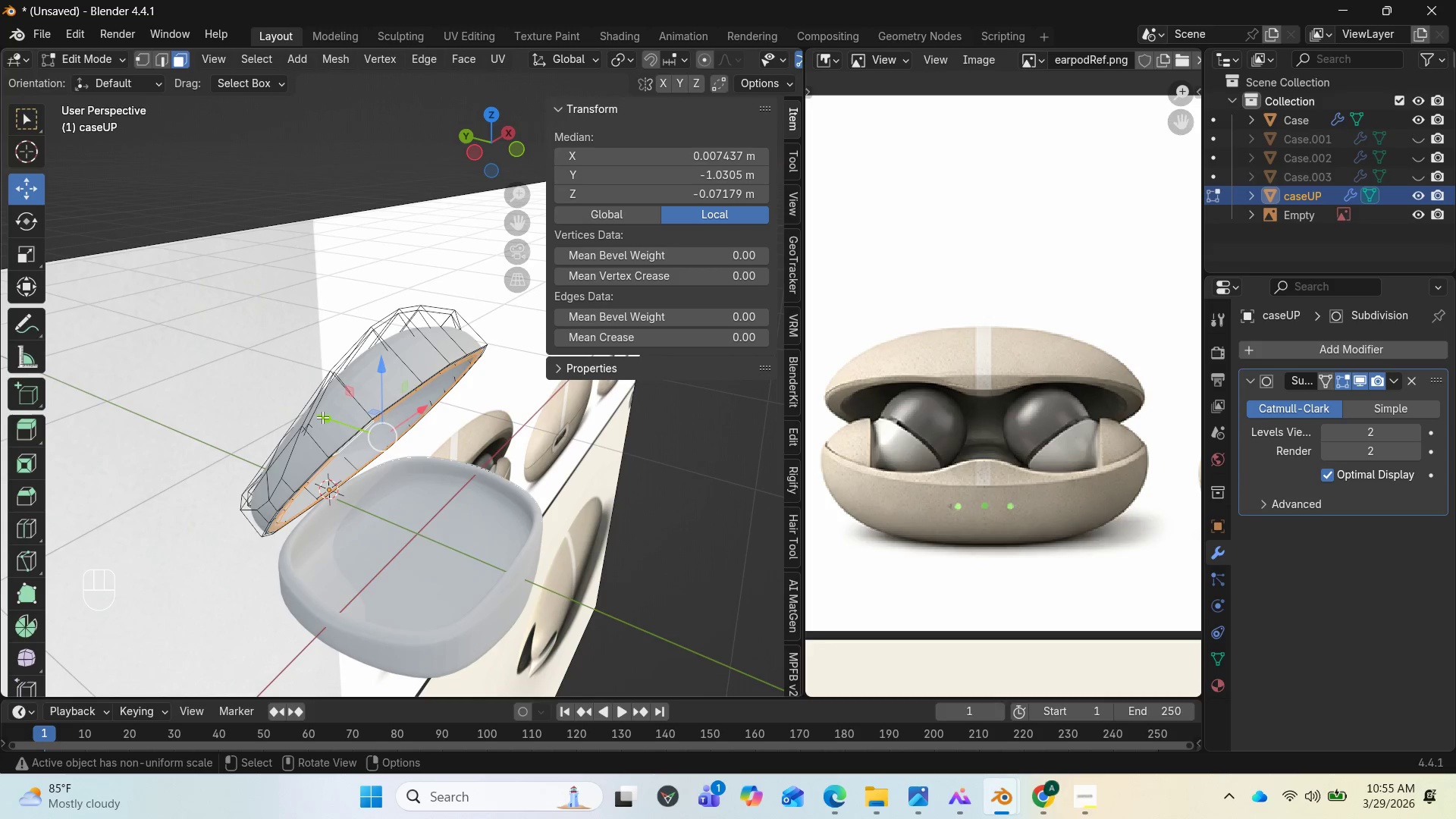 
left_click_drag(start_coordinate=[323, 417], to_coordinate=[334, 421])
 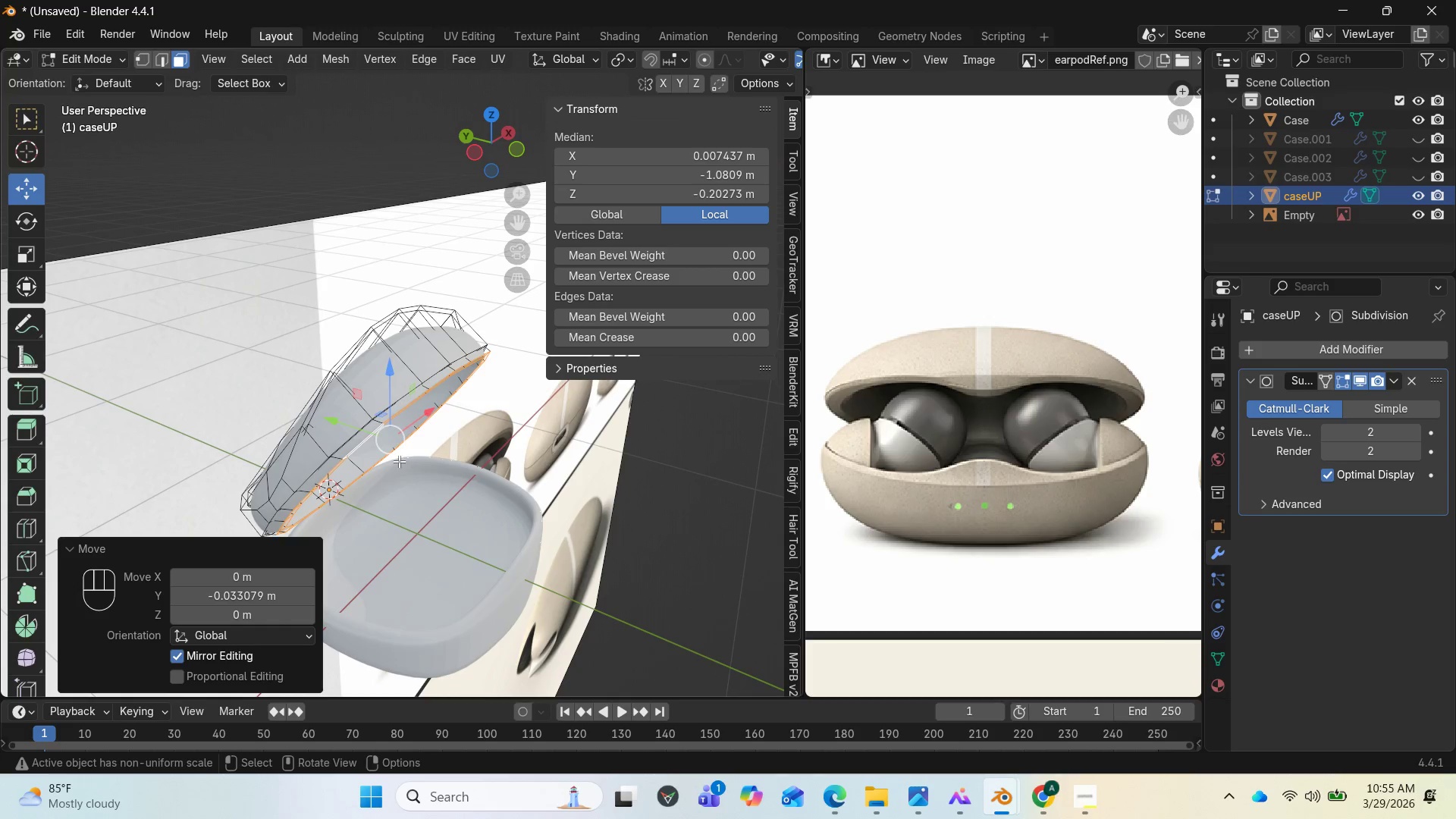 
key(Delete)
 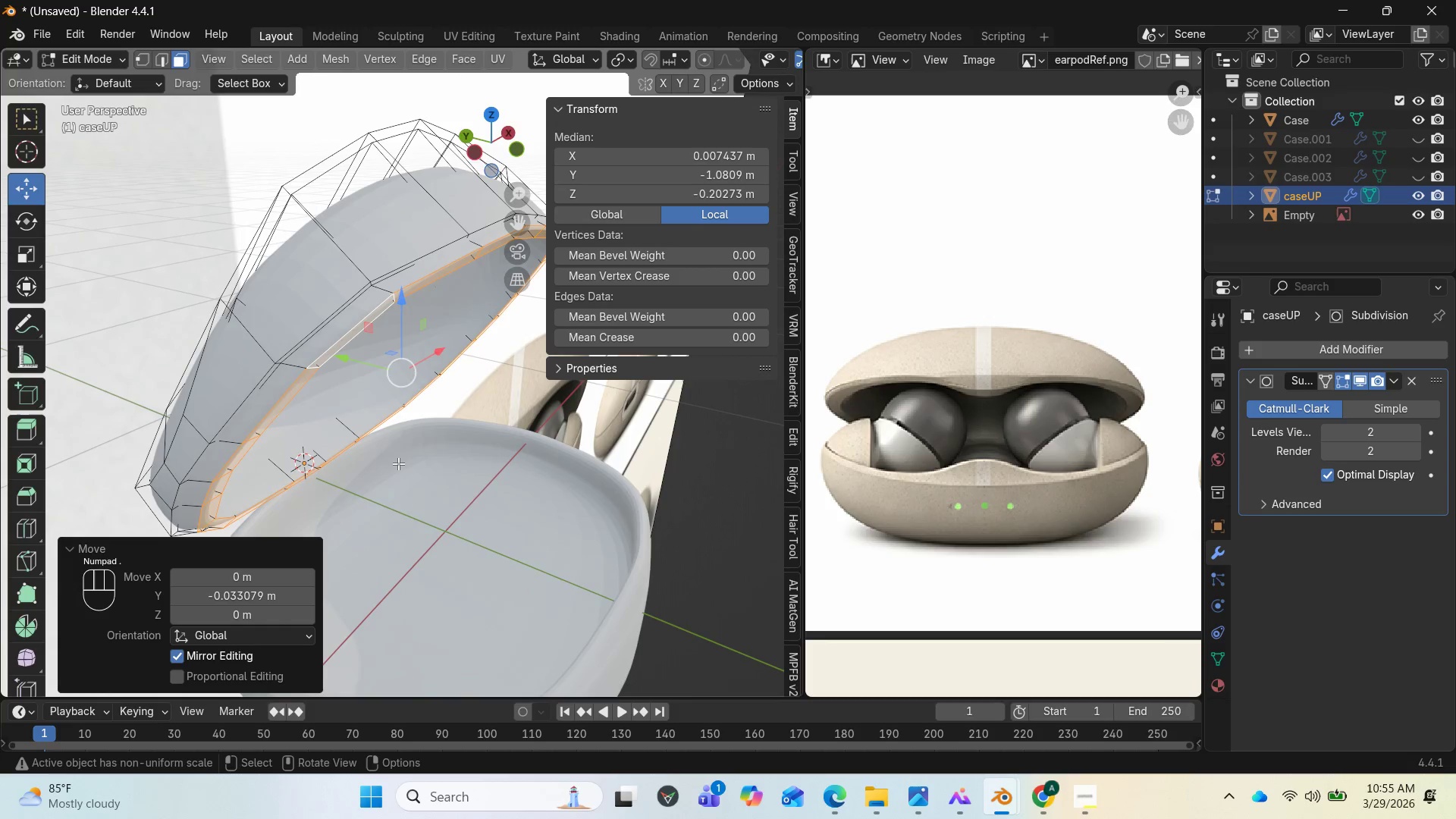 
scroll: coordinate [398, 462], scroll_direction: up, amount: 1.0
 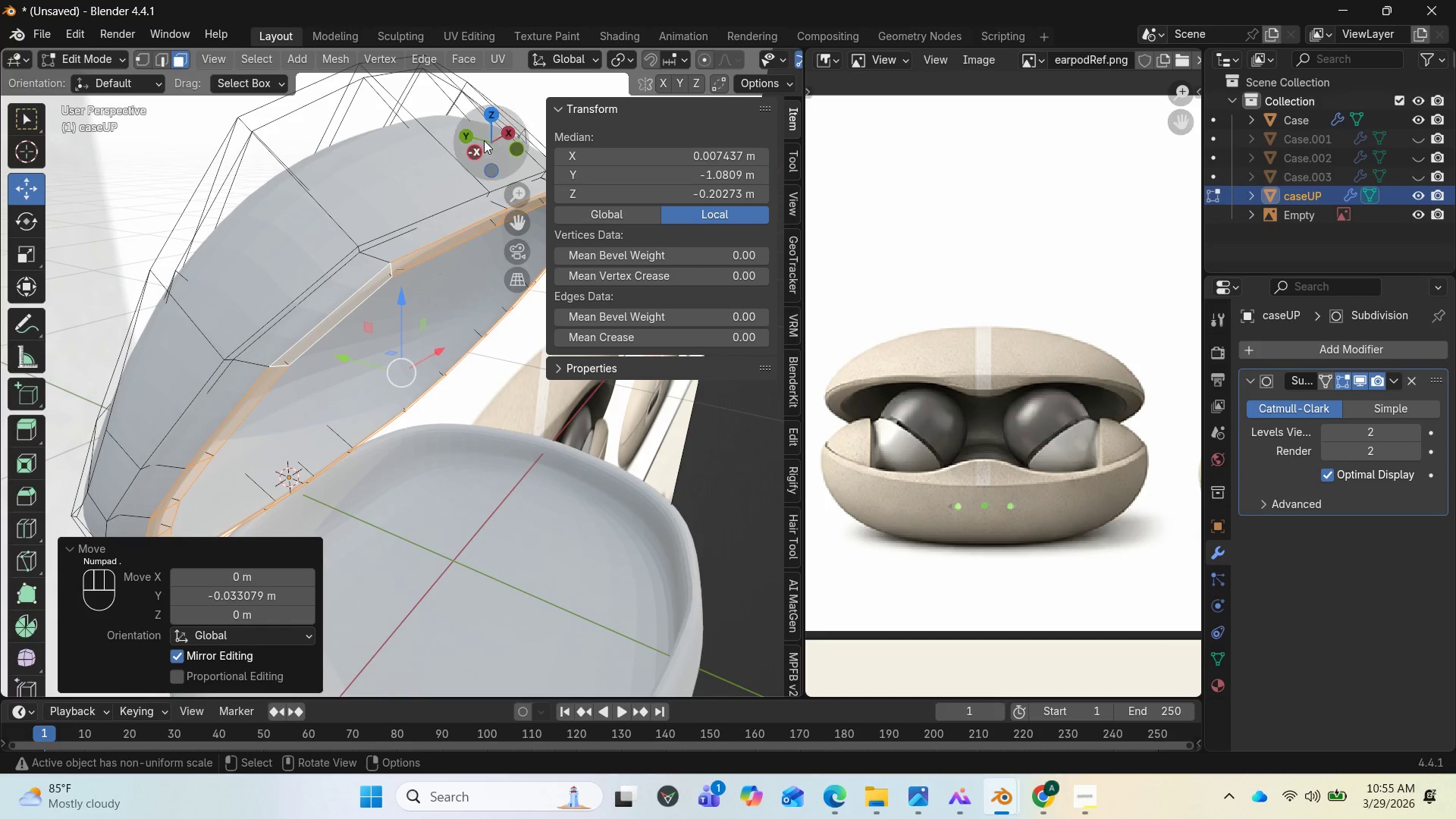 
left_click_drag(start_coordinate=[482, 130], to_coordinate=[340, 63])
 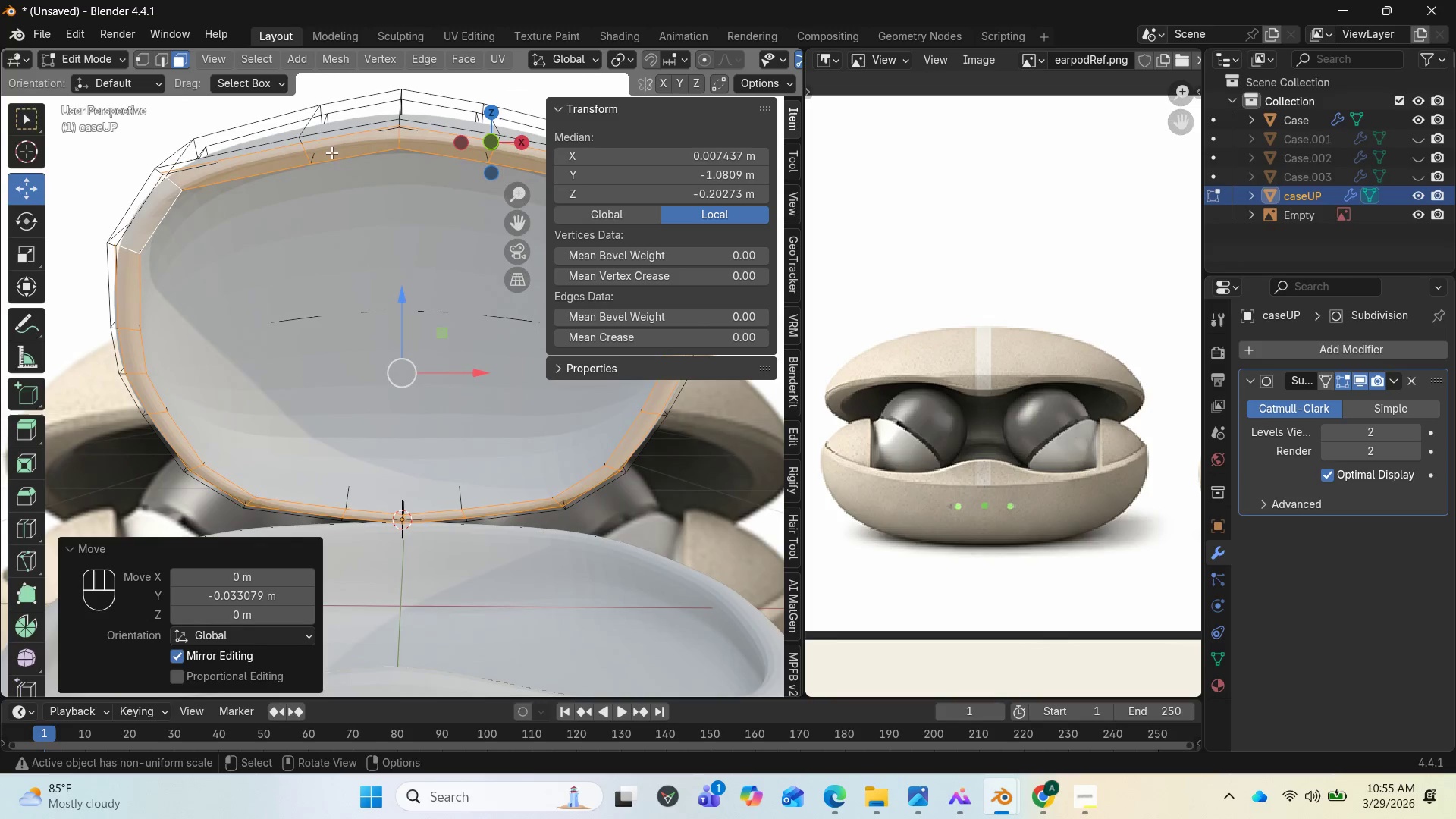 
key(Control+Z)
 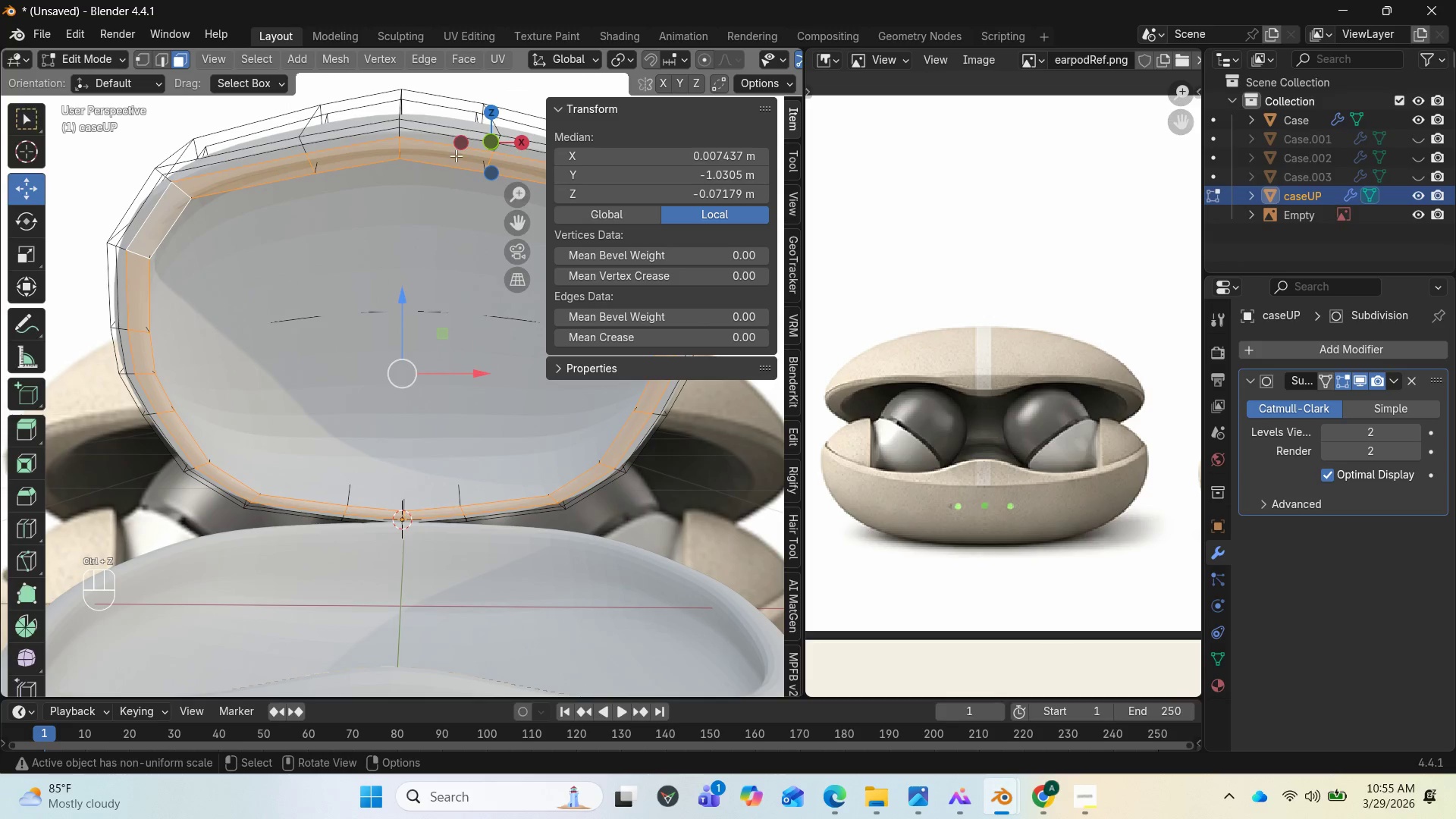 
left_click_drag(start_coordinate=[467, 137], to_coordinate=[306, 180])
 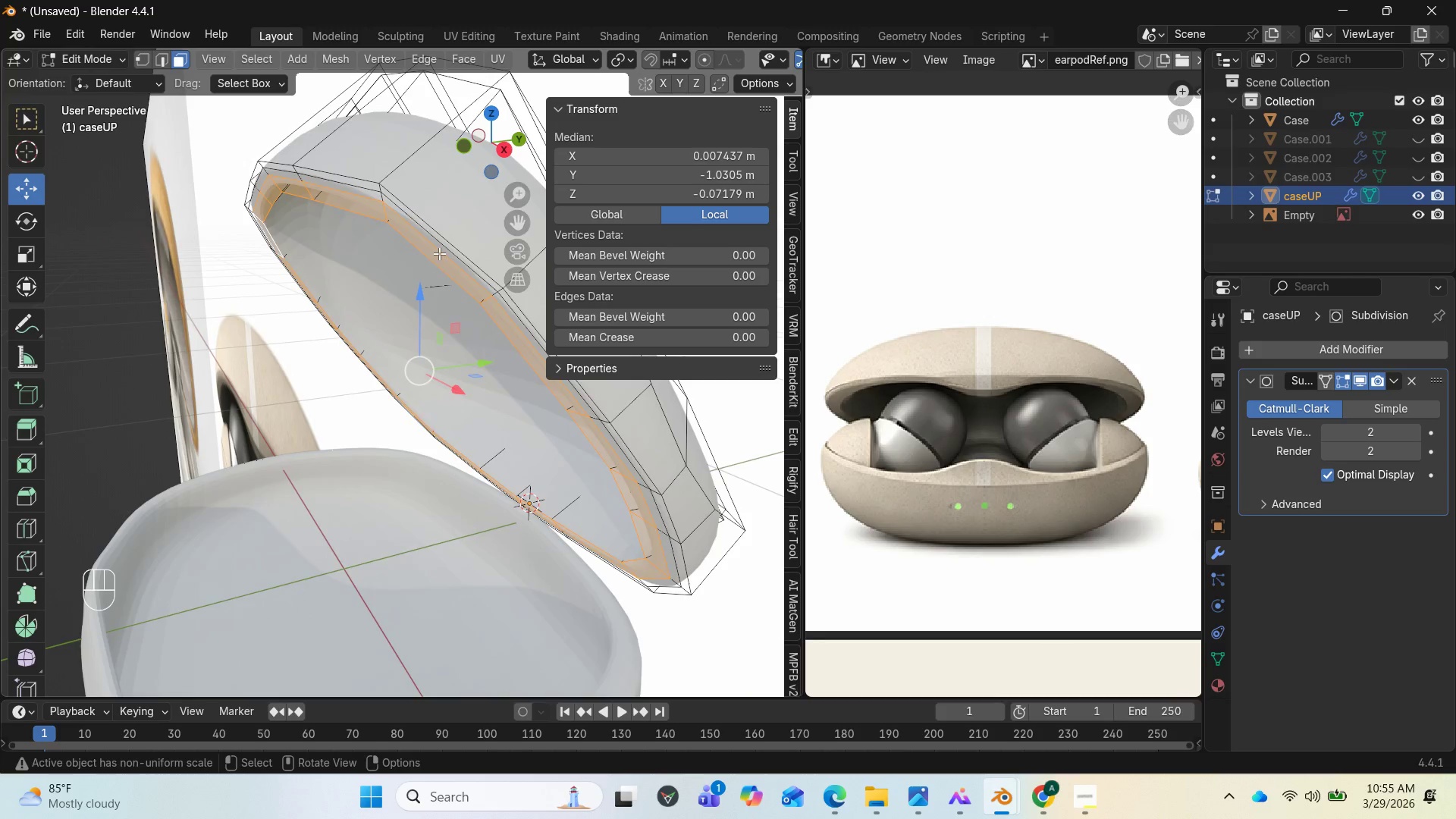 
scroll: coordinate [423, 334], scroll_direction: down, amount: 3.0
 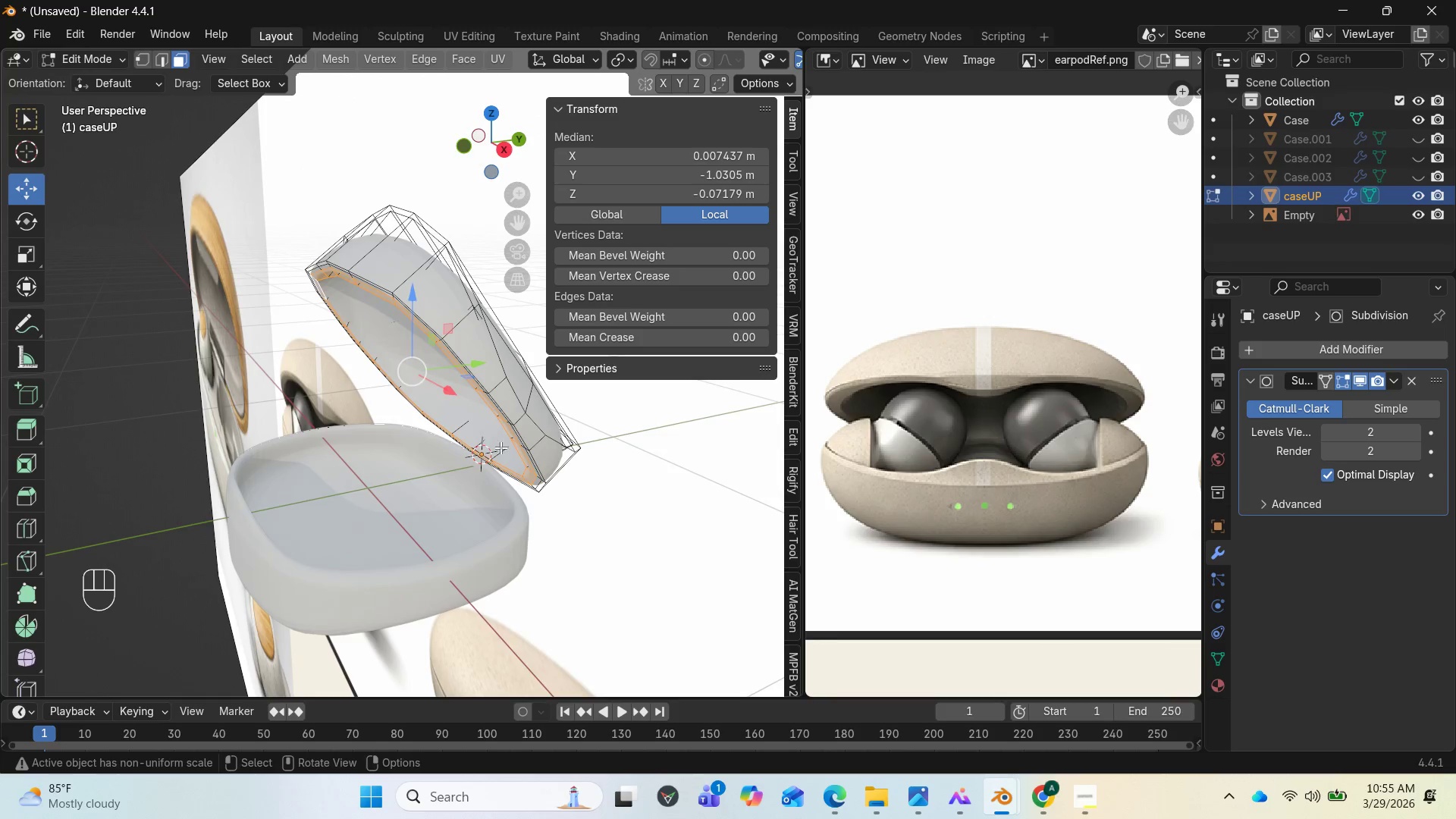 
key(Tab)
 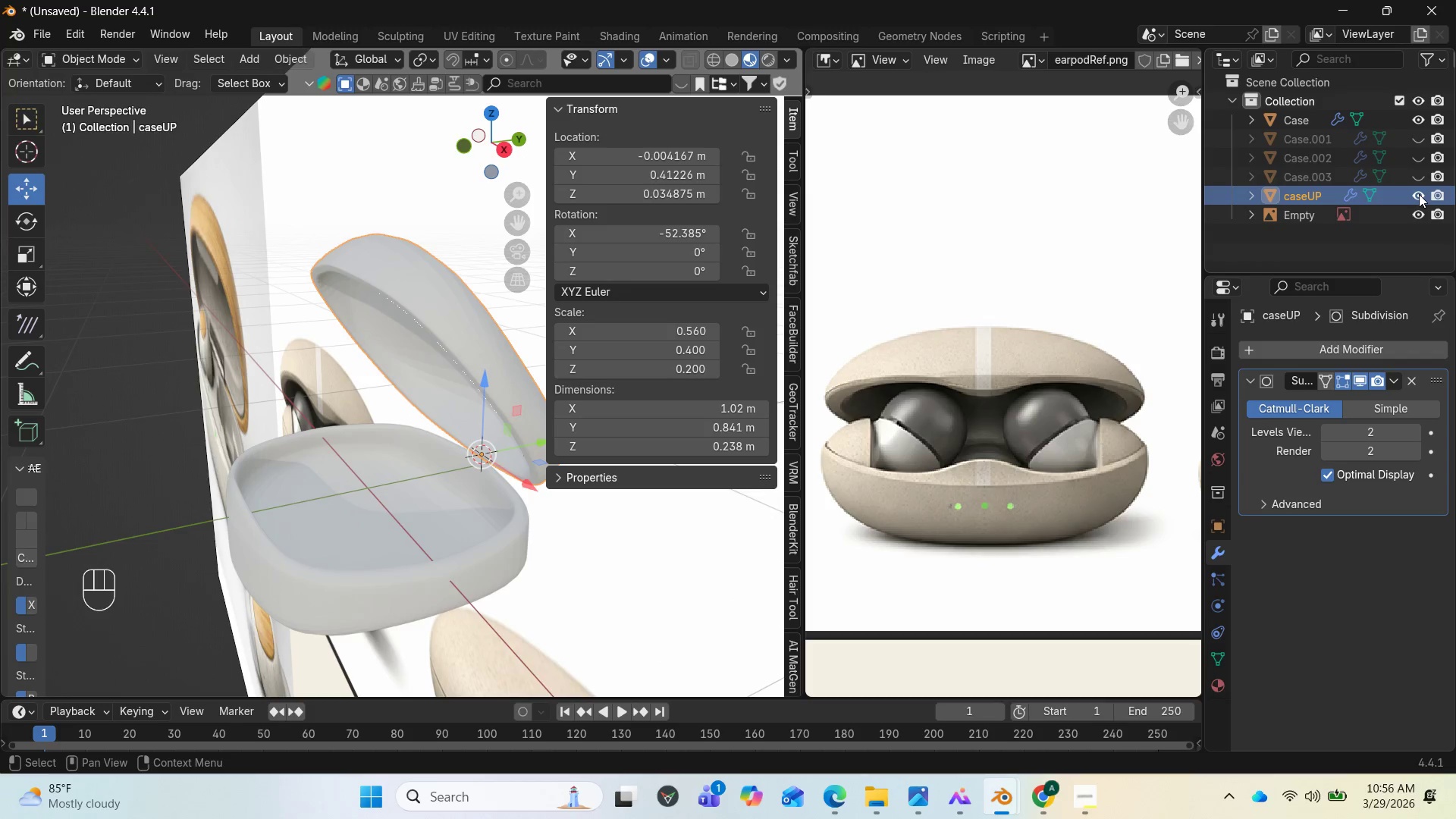 
wait(5.09)
 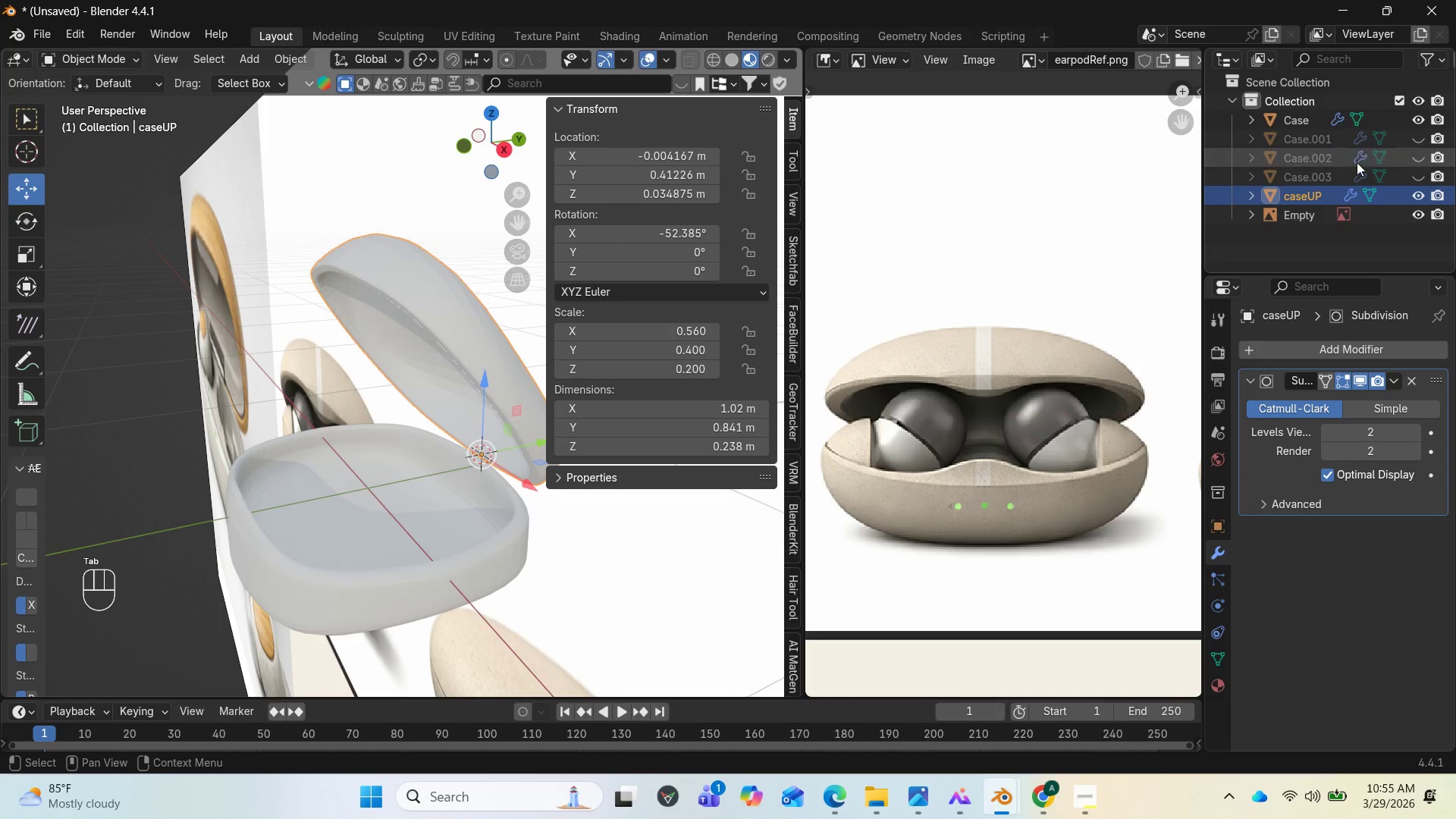 
left_click([1425, 117])
 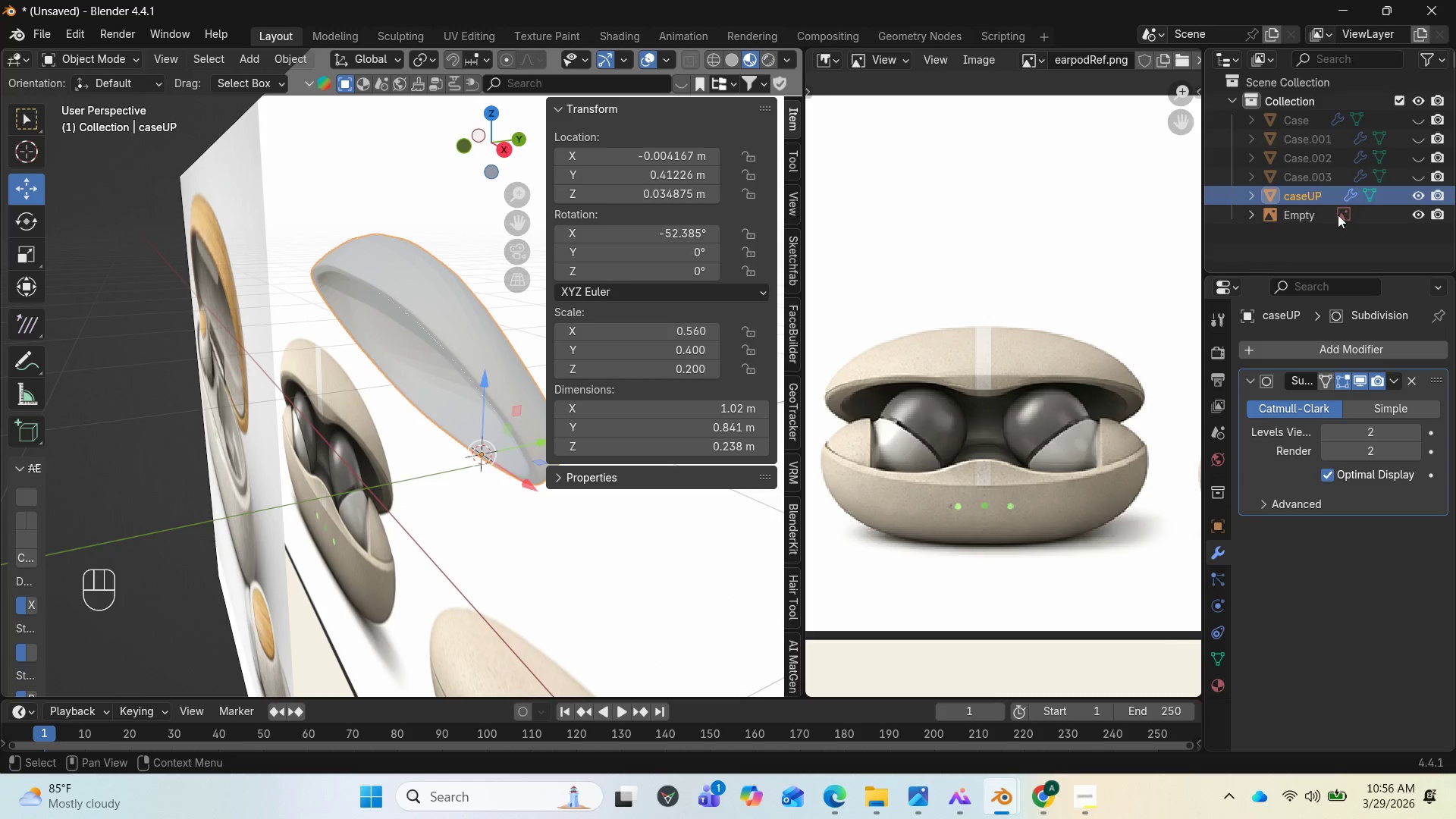 
wait(5.5)
 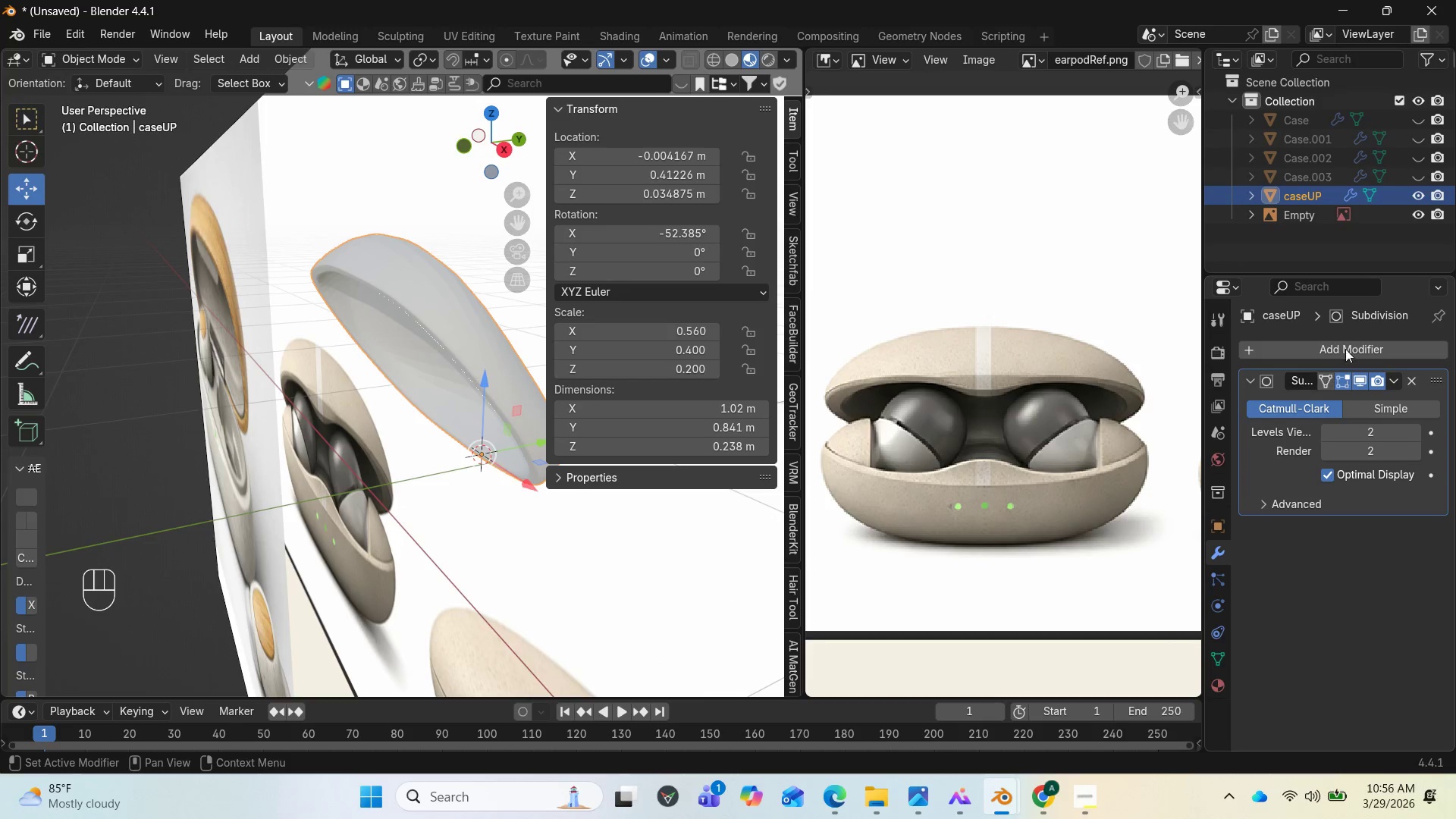 
left_click([1413, 113])
 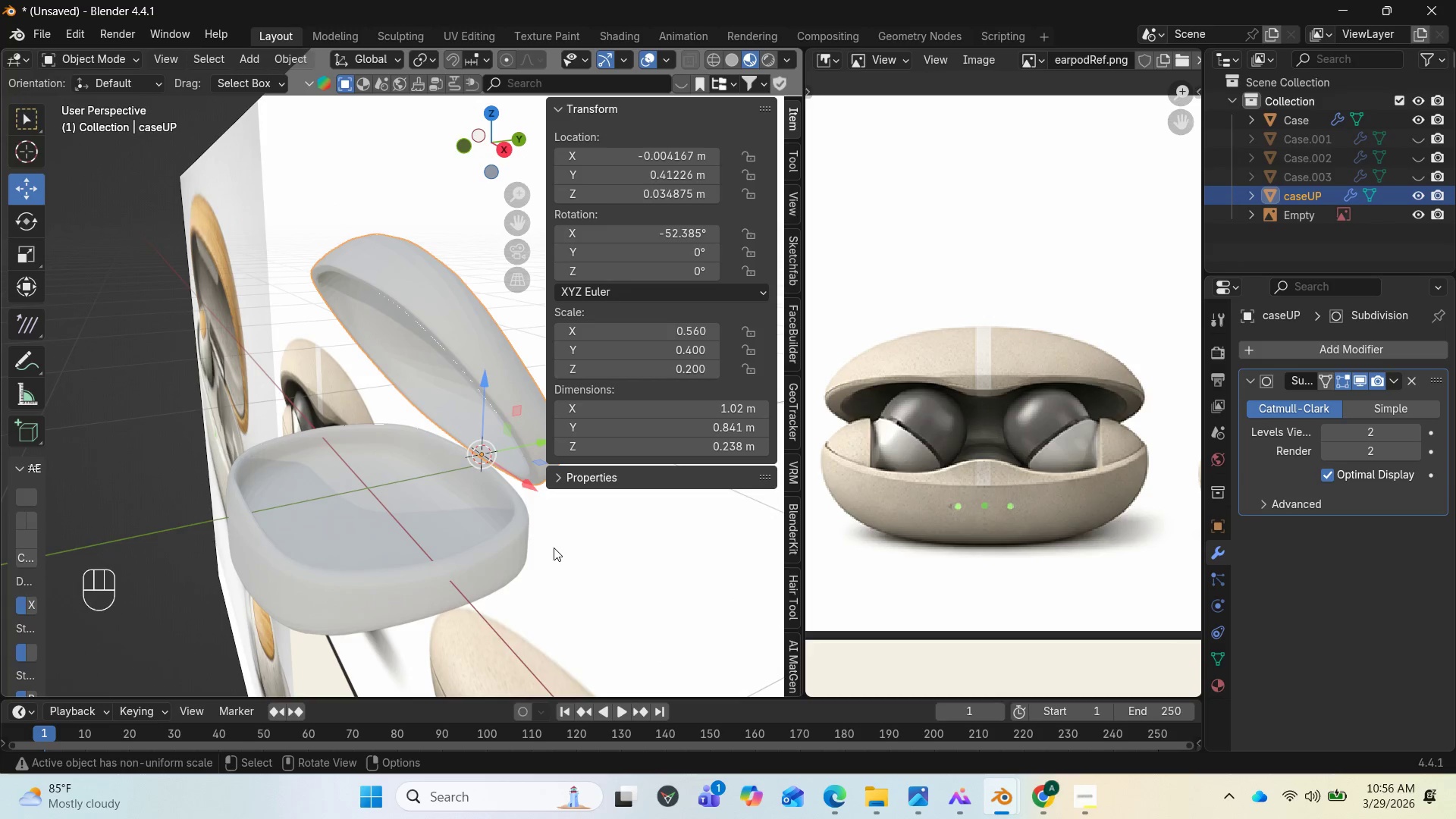 
type(RX)
 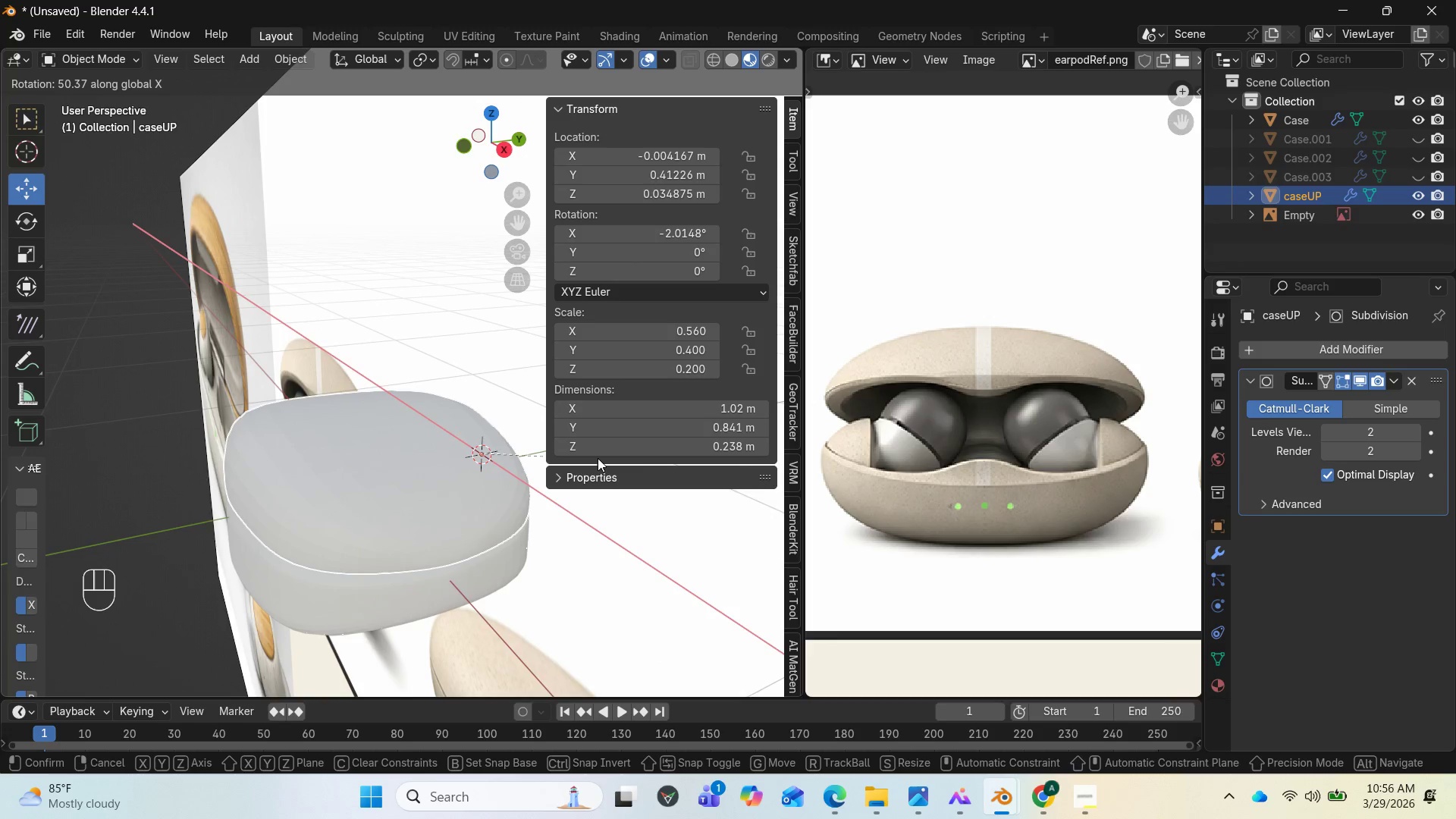 
left_click([601, 453])
 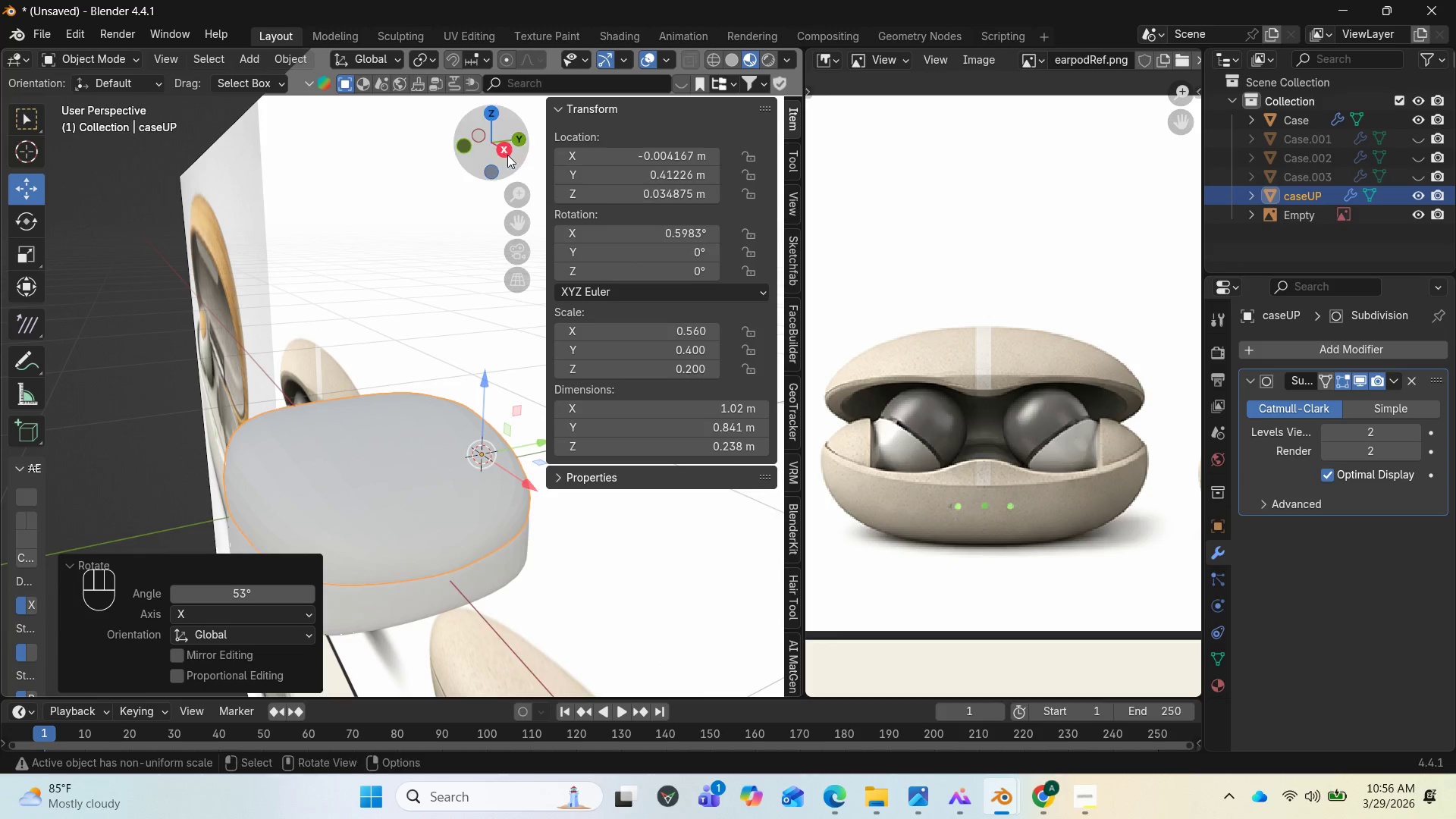 
left_click_drag(start_coordinate=[499, 147], to_coordinate=[606, 685])
 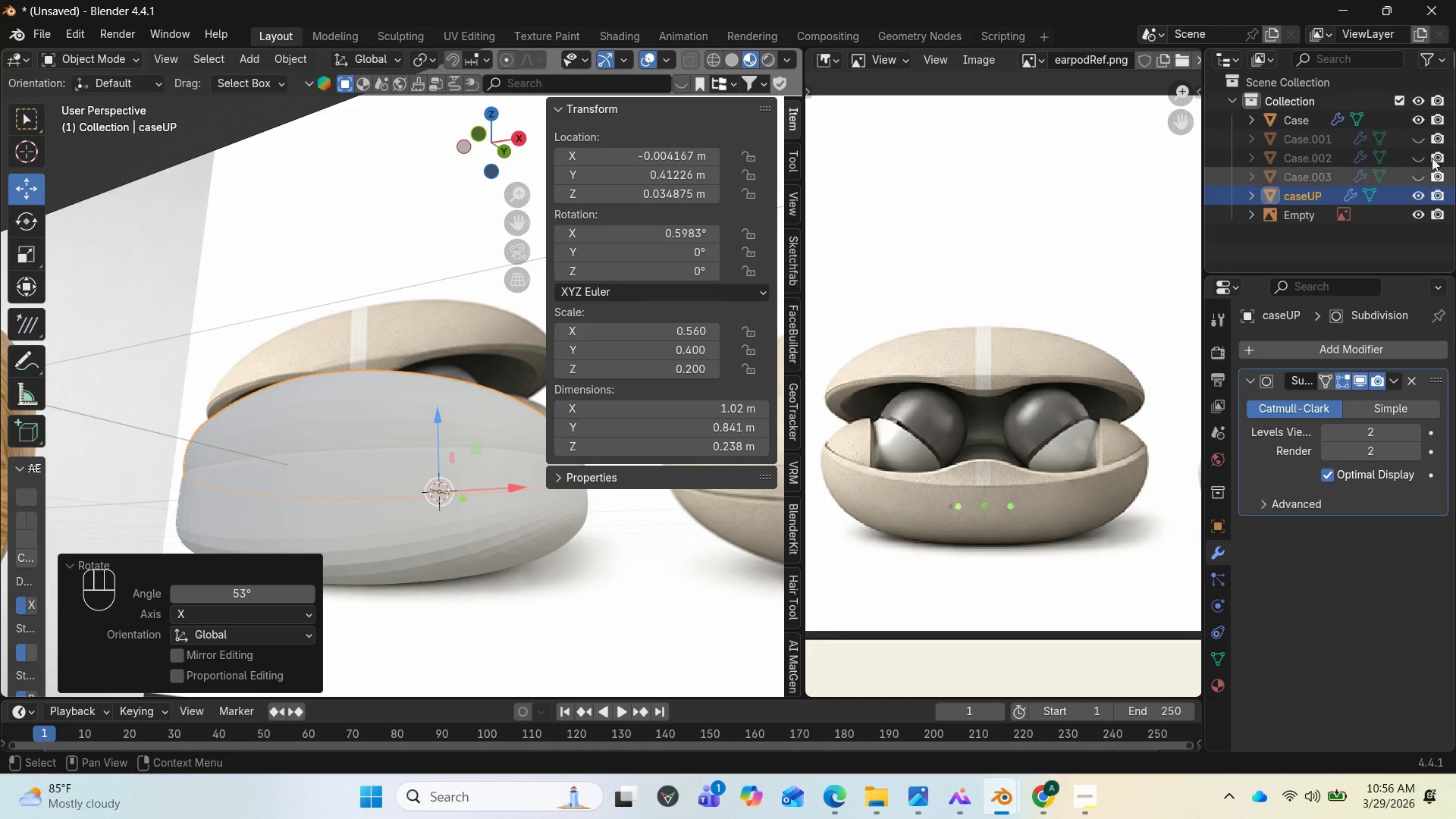 
left_click([1425, 122])
 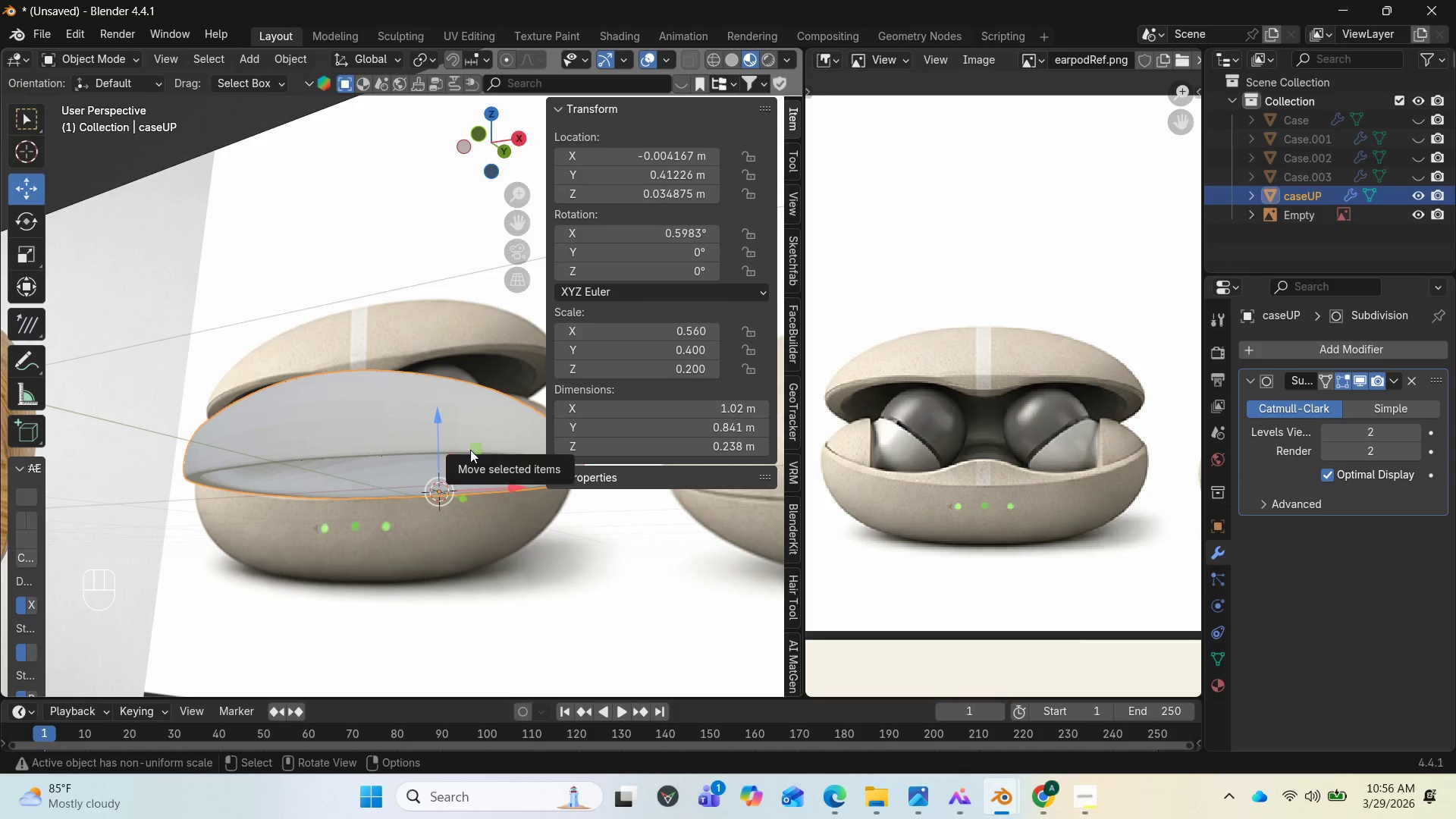 
wait(15.5)
 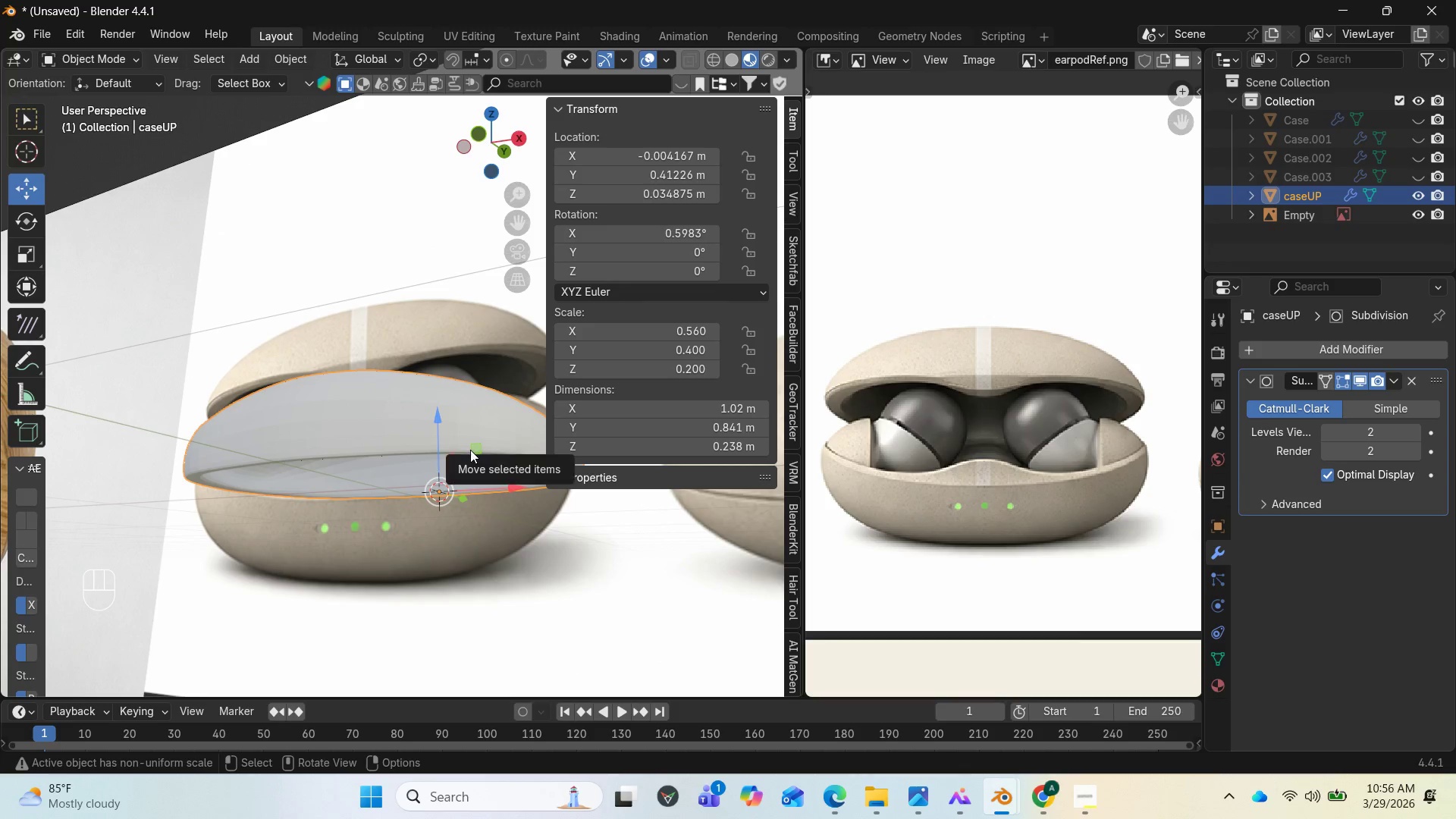 
scroll: coordinate [388, 561], scroll_direction: up, amount: 2.0
 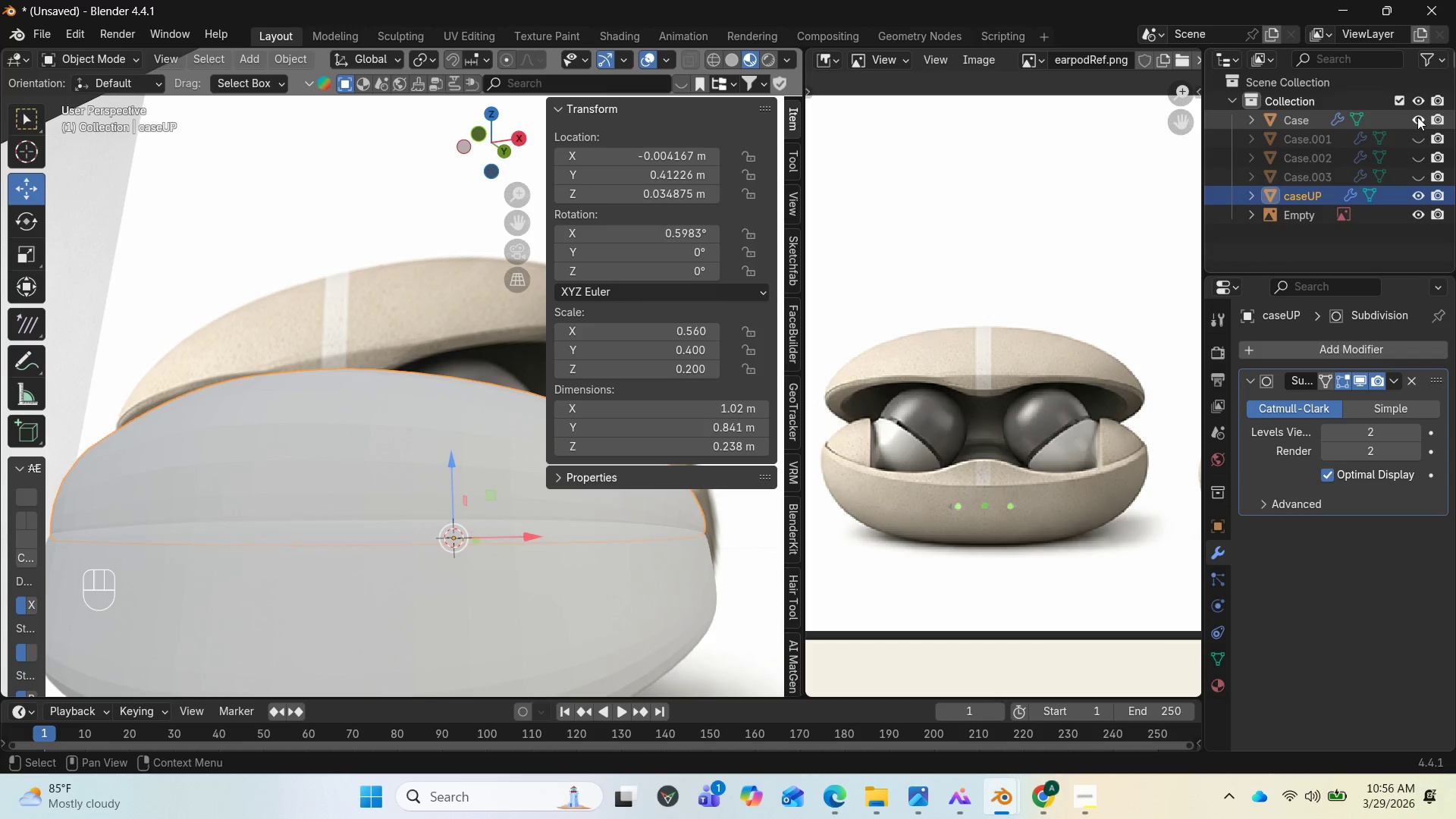 
scroll: coordinate [374, 560], scroll_direction: down, amount: 2.0
 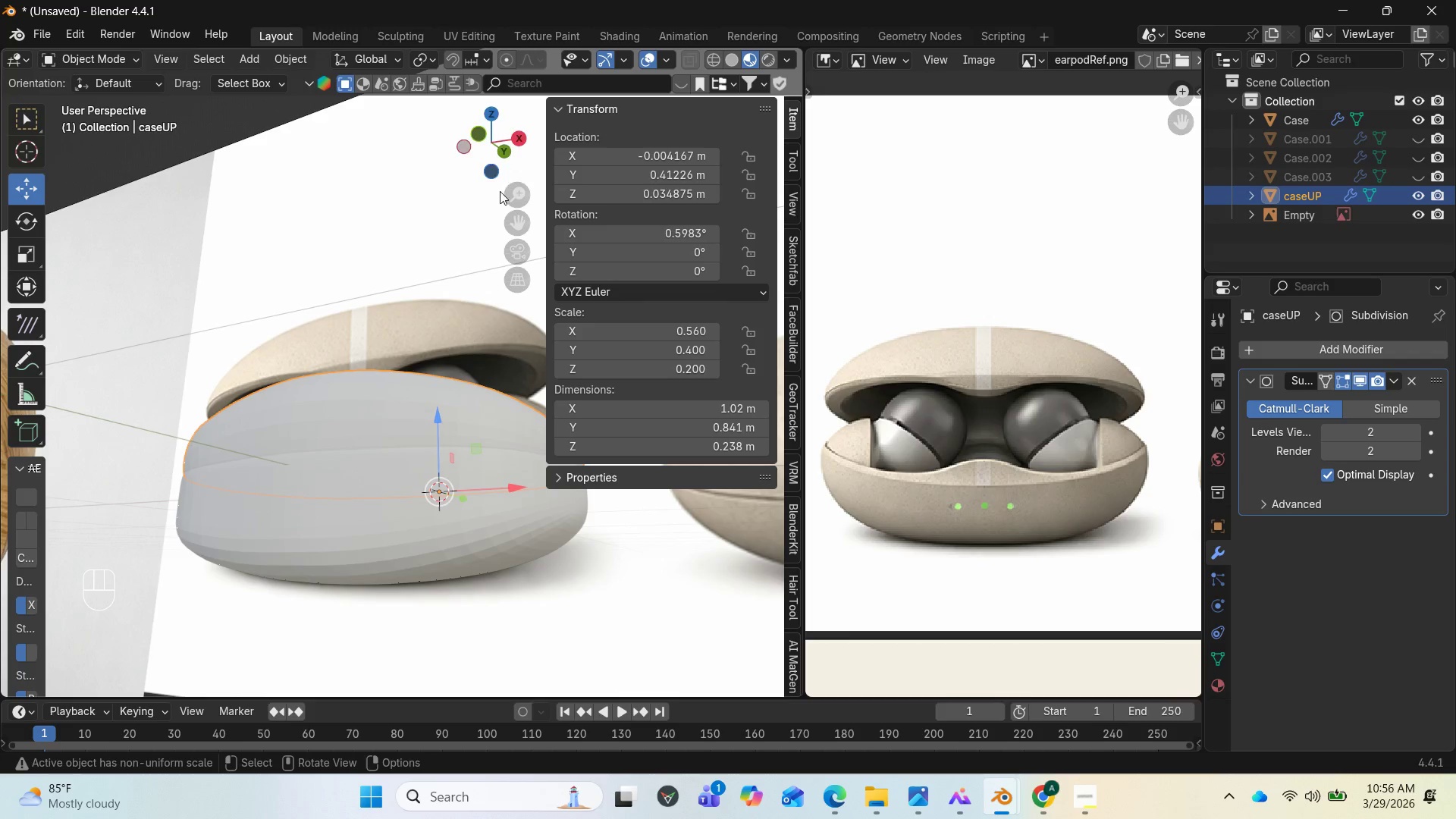 
left_click_drag(start_coordinate=[490, 146], to_coordinate=[450, 189])
 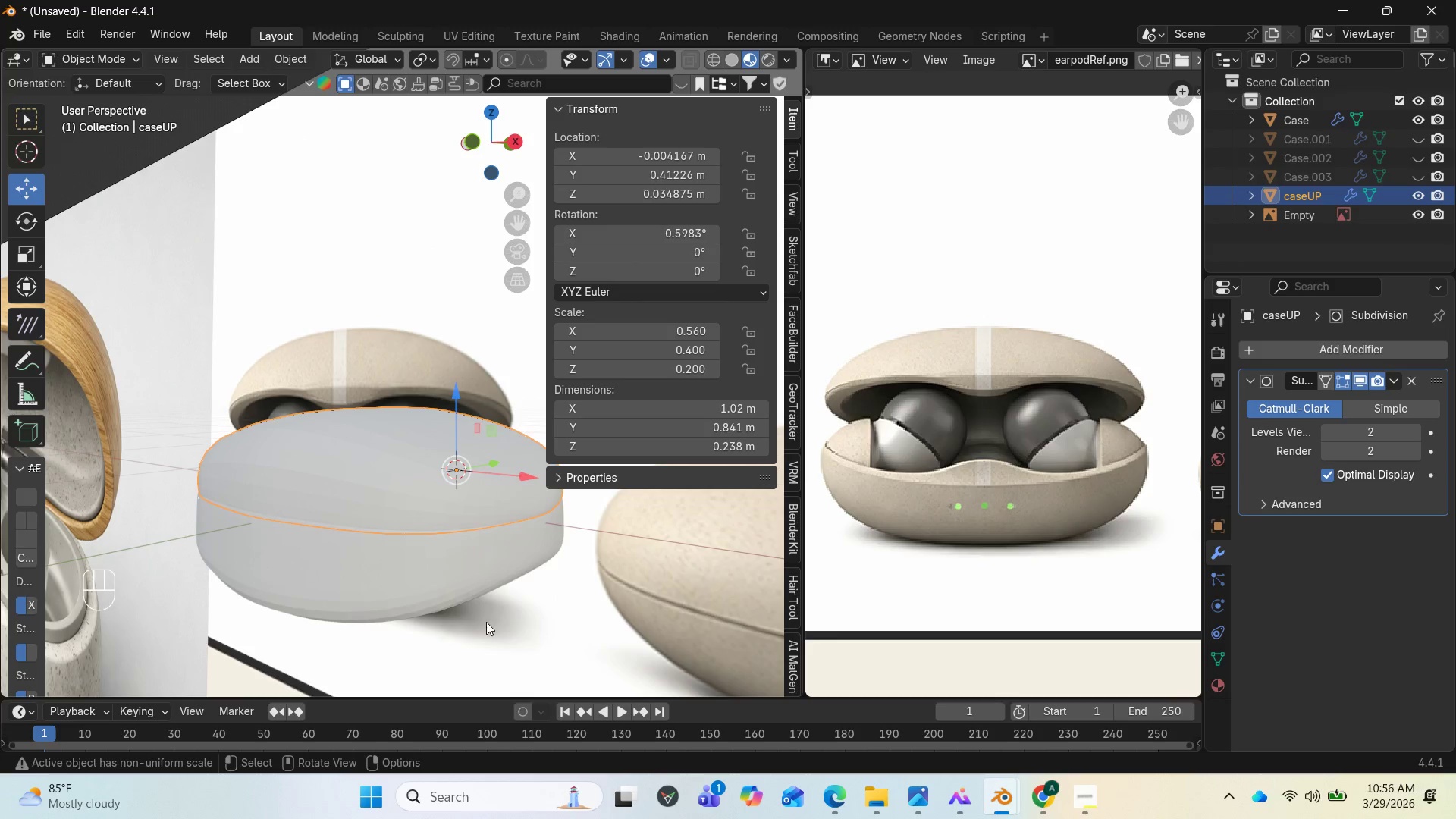 
type(RX)
 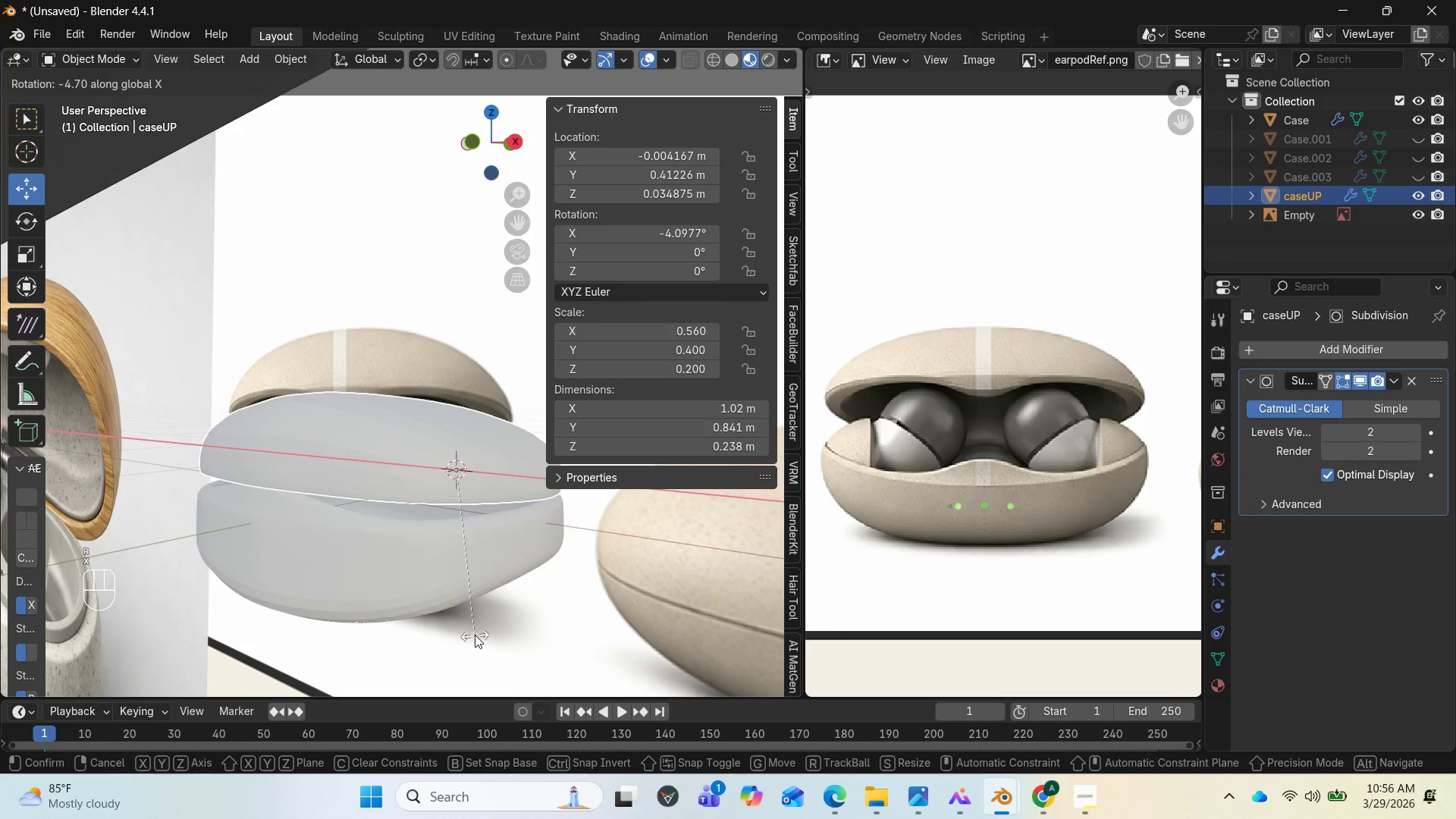 
left_click([475, 635])
 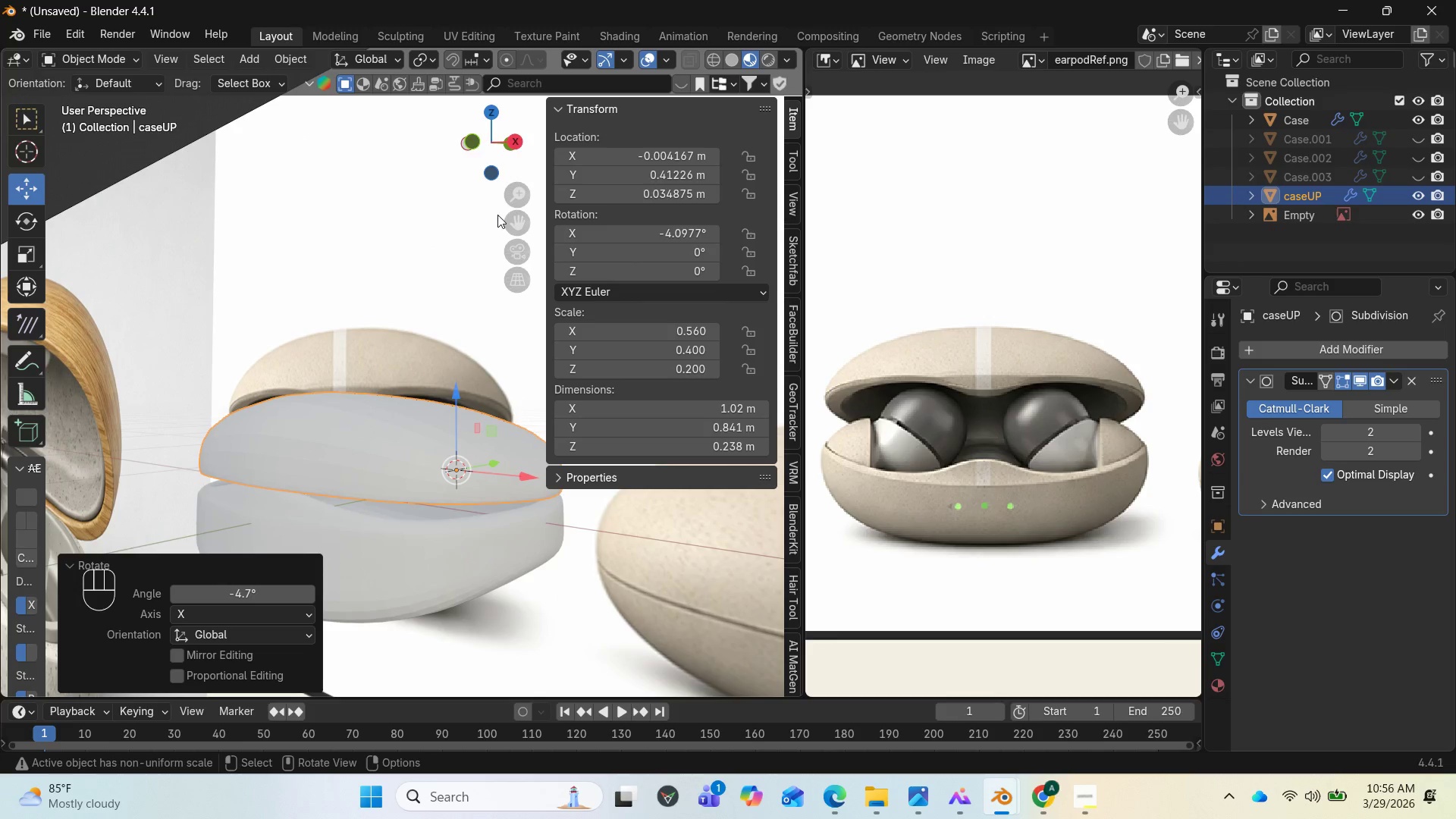 
left_click_drag(start_coordinate=[493, 137], to_coordinate=[559, 115])
 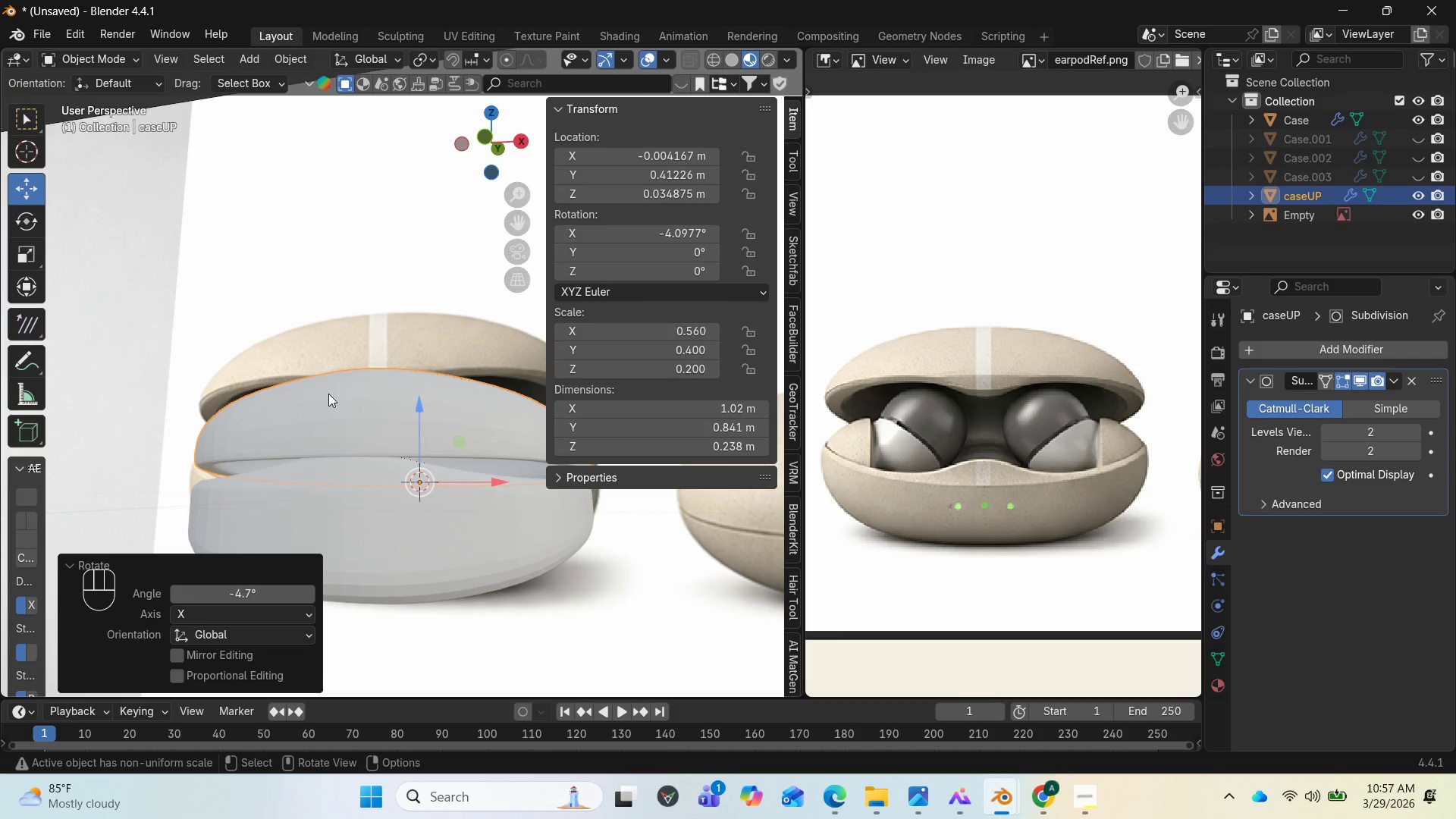 
scroll: coordinate [328, 394], scroll_direction: up, amount: 1.0
 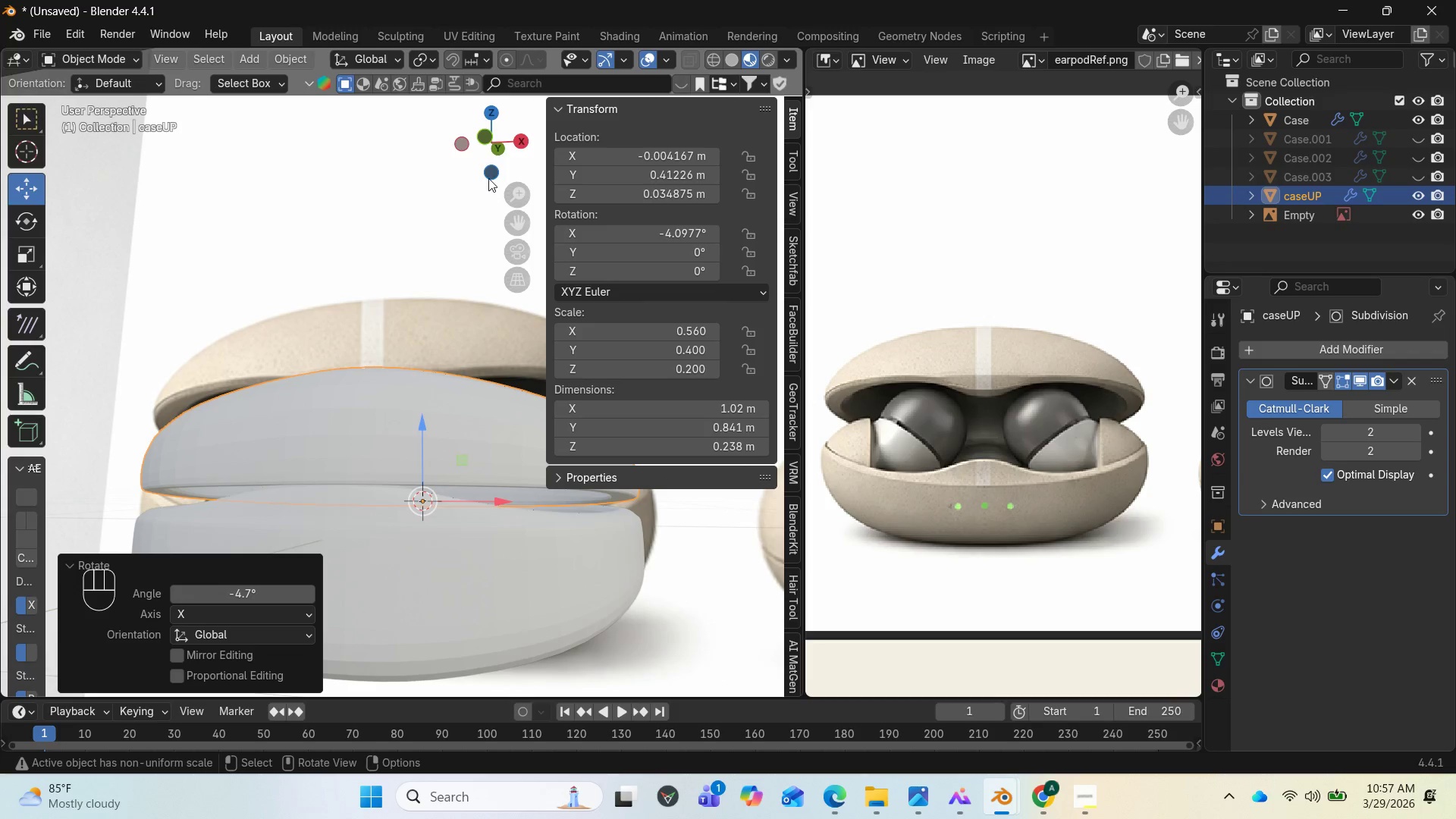 
left_click_drag(start_coordinate=[488, 168], to_coordinate=[379, 143])
 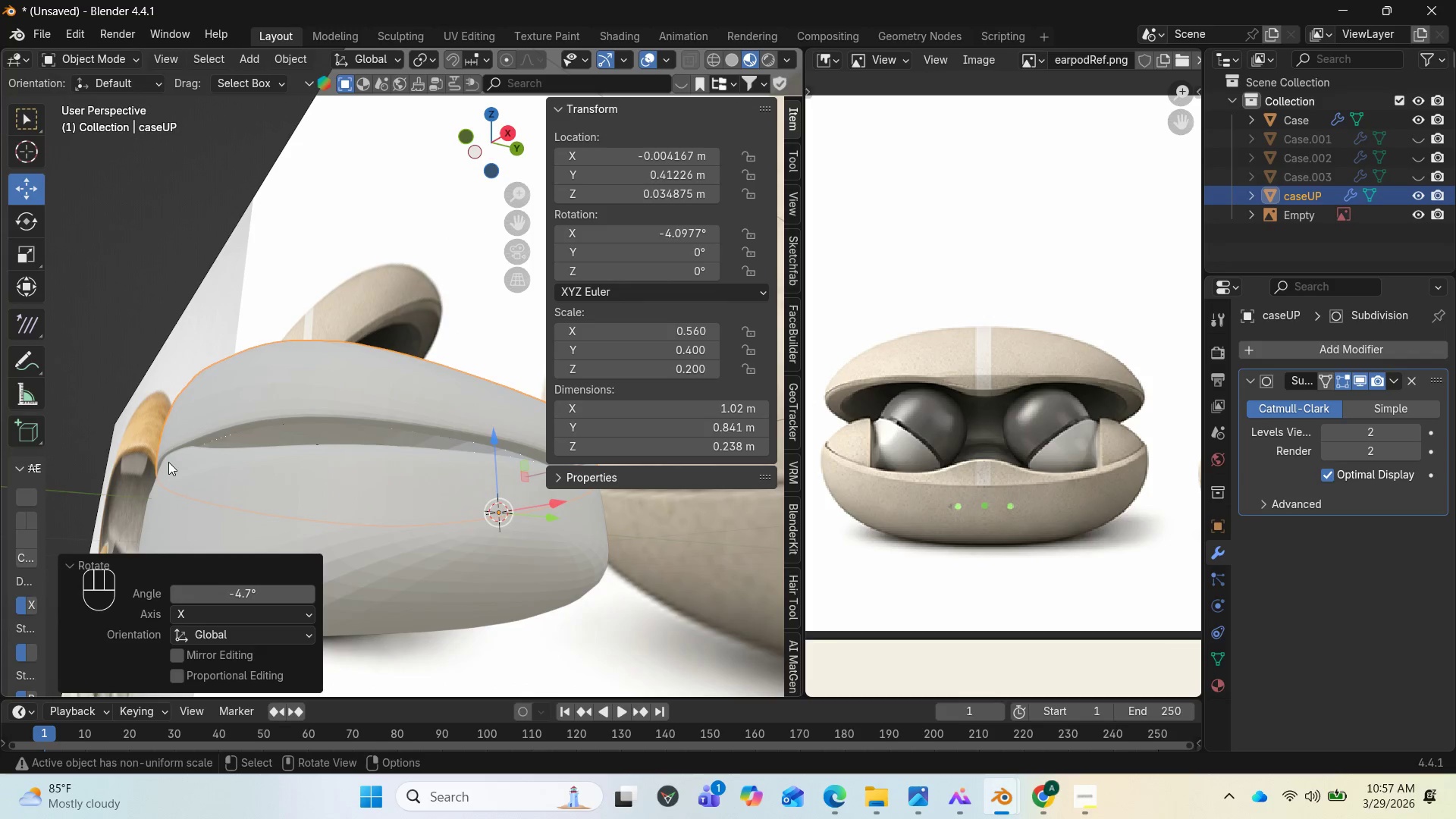 
scroll: coordinate [168, 462], scroll_direction: up, amount: 1.0
 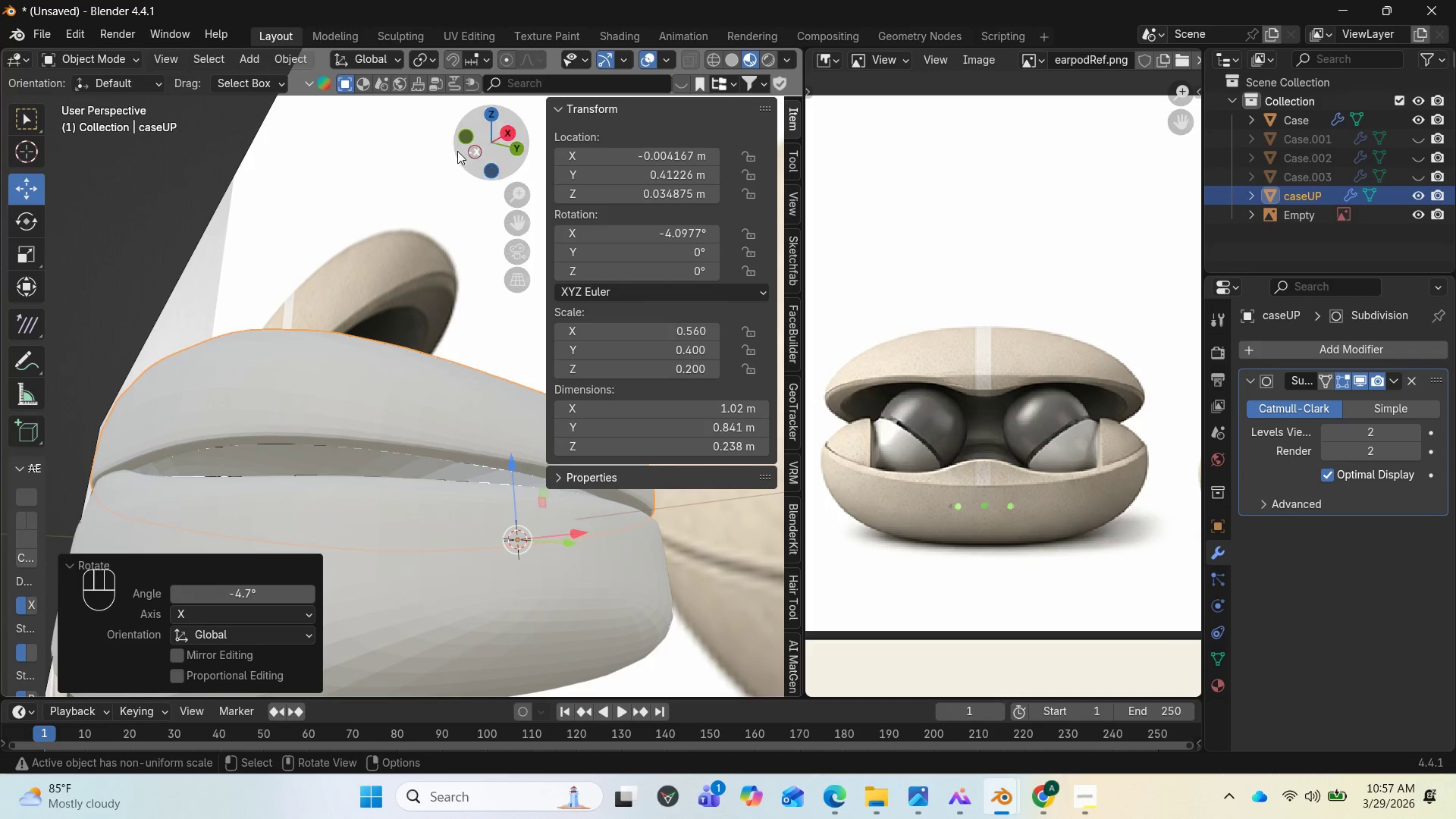 
left_click_drag(start_coordinate=[487, 148], to_coordinate=[563, 160])
 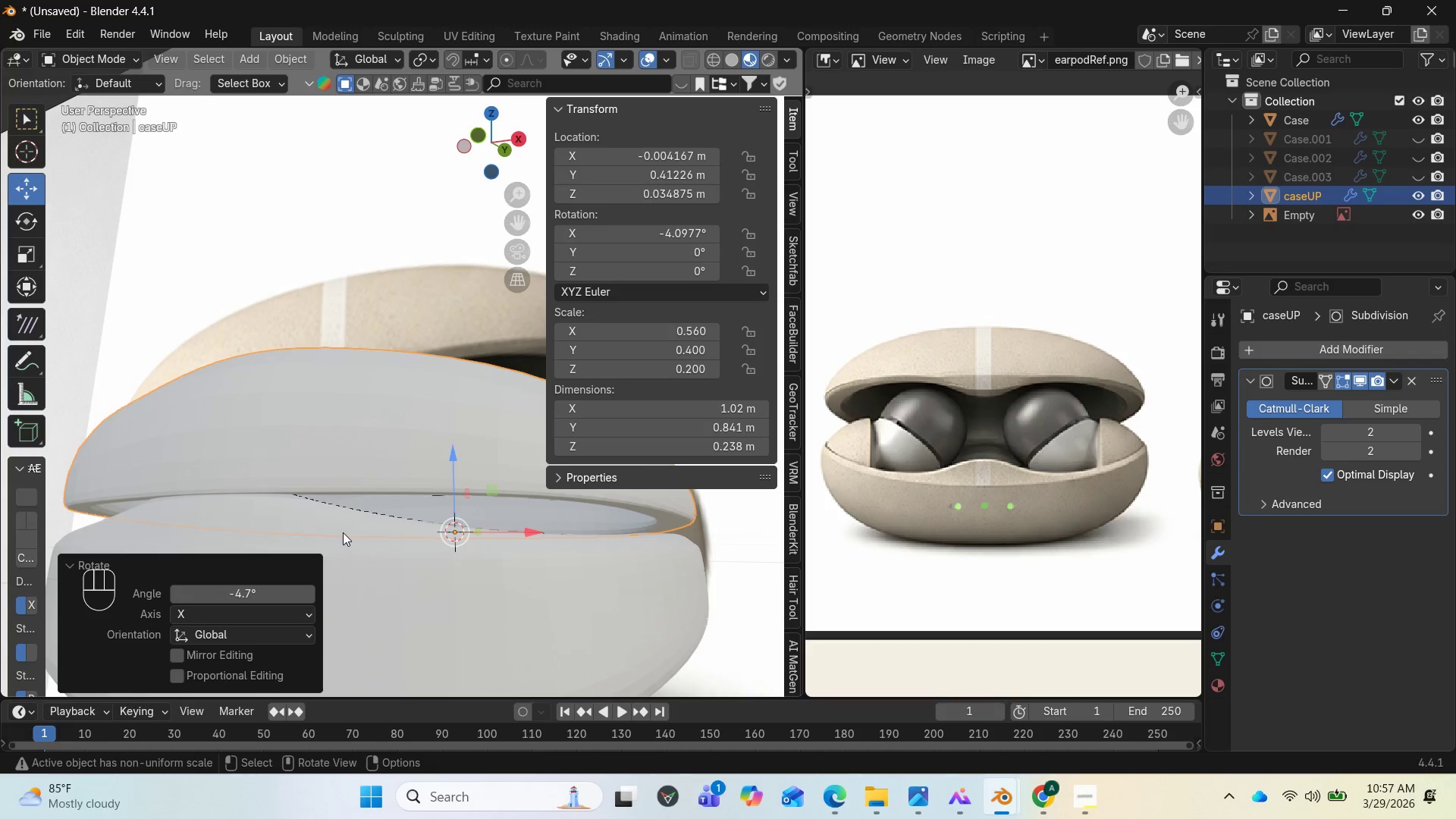 
left_click([321, 472])
 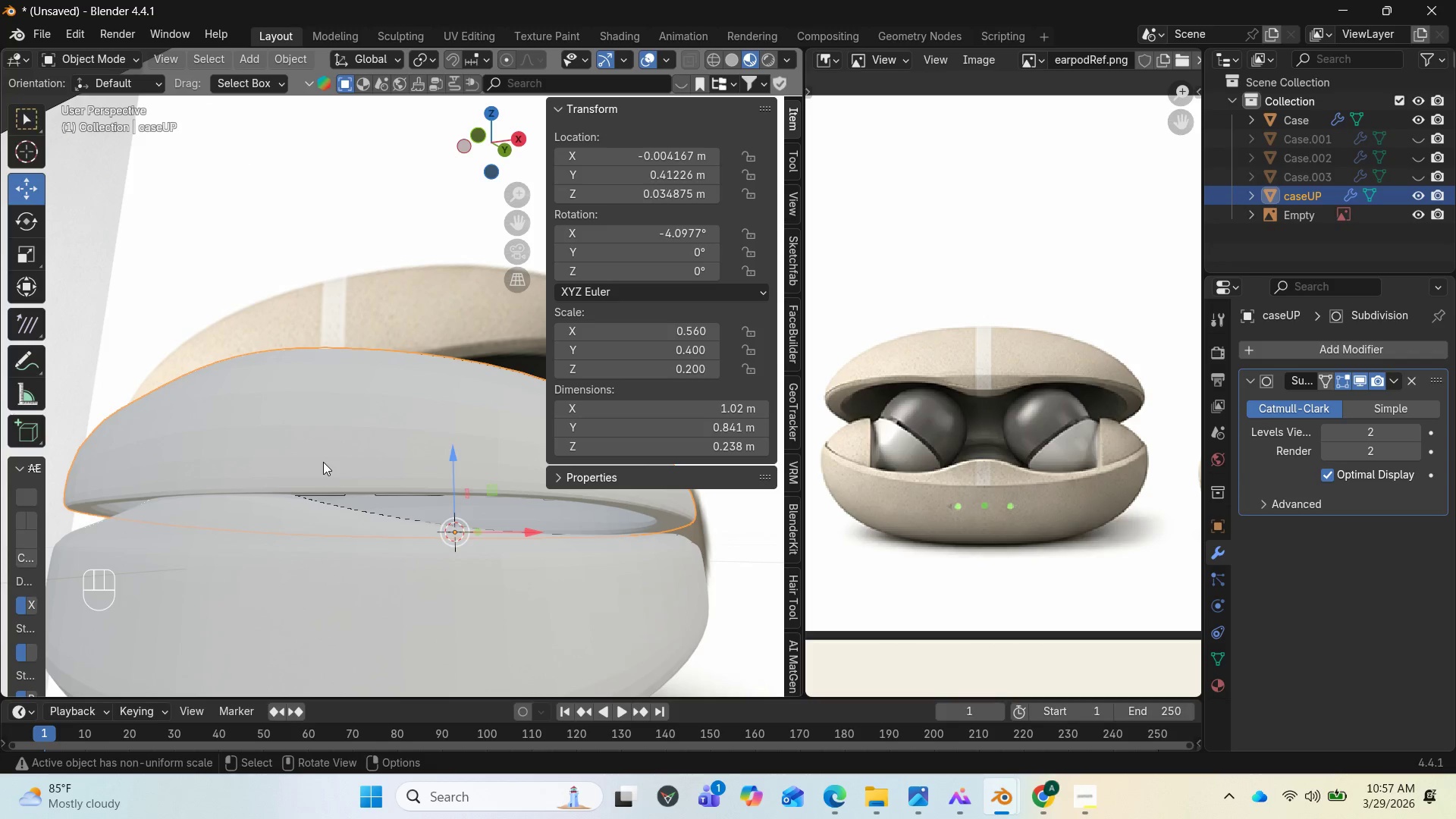 
key(Tab)
 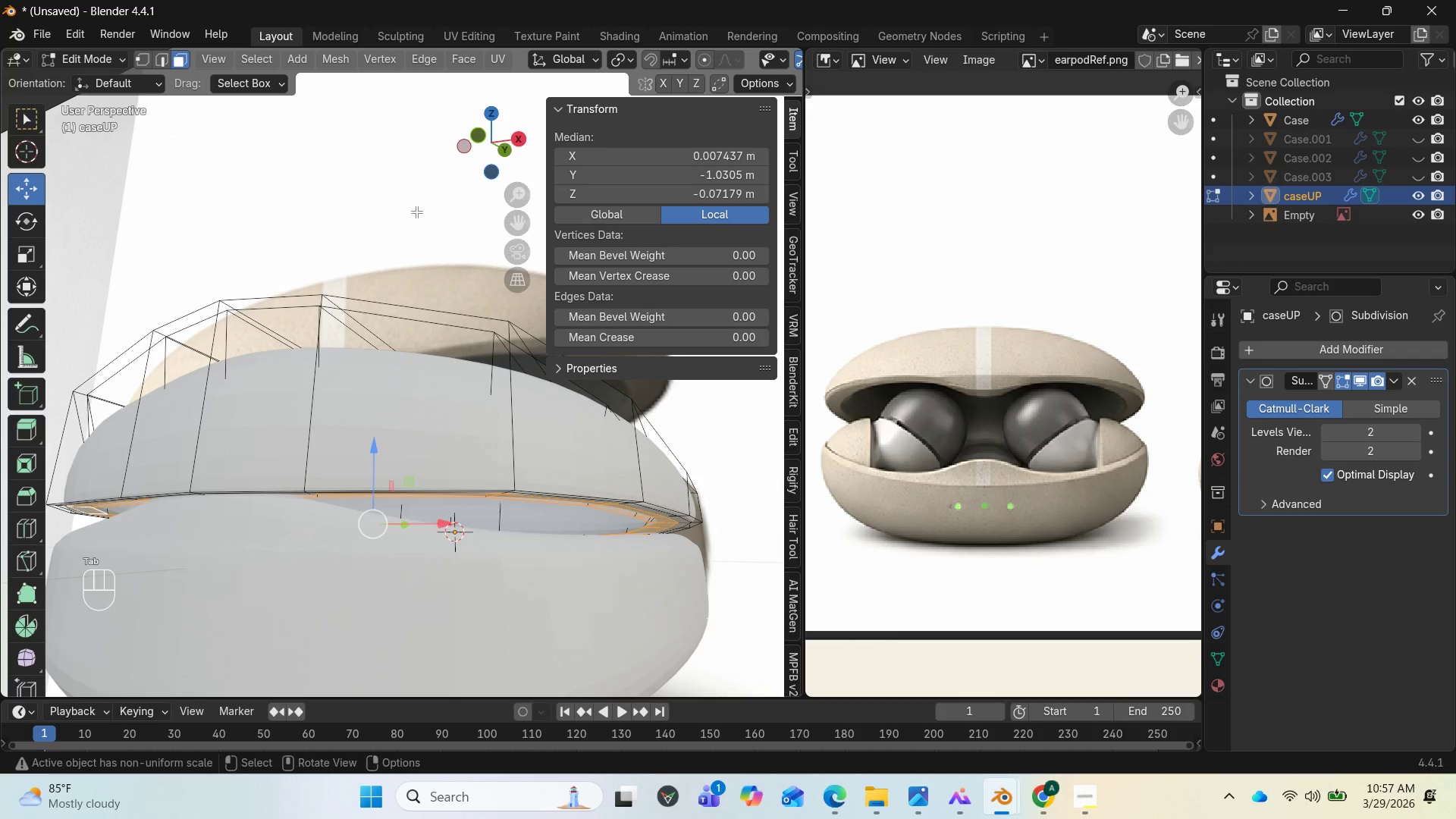 
left_click_drag(start_coordinate=[479, 164], to_coordinate=[438, 165])
 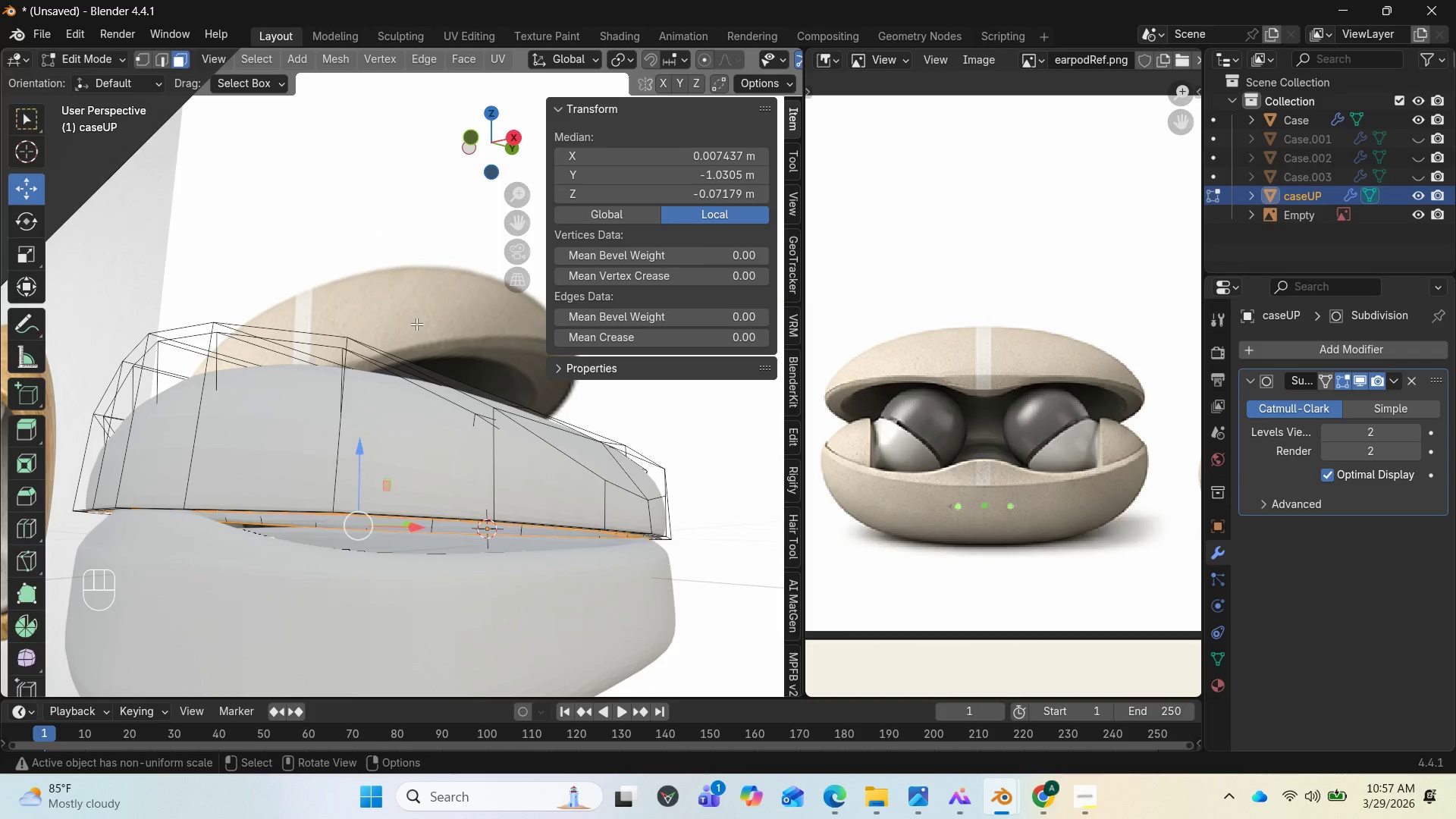 
key(Tab)
 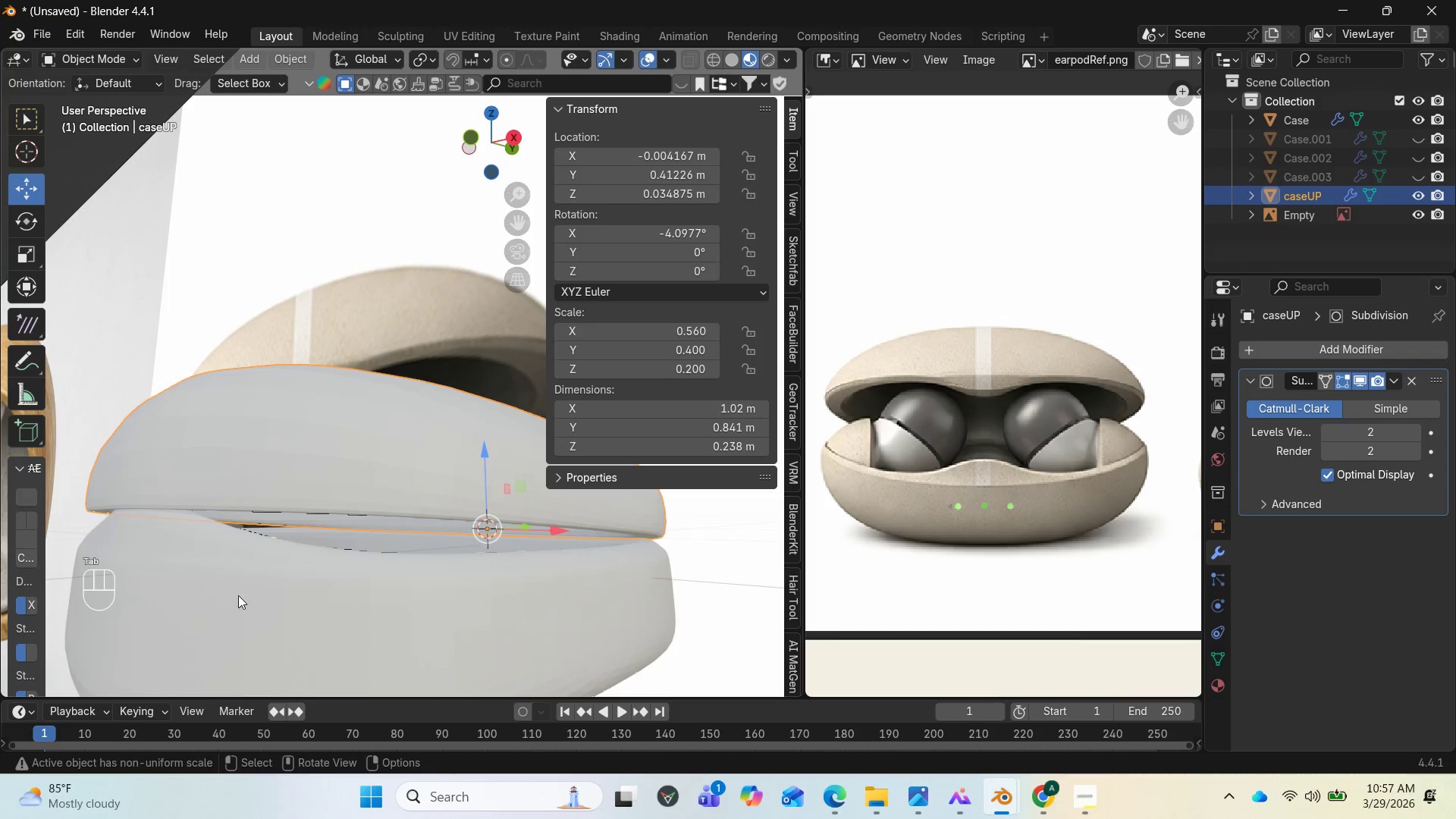 
left_click([237, 593])
 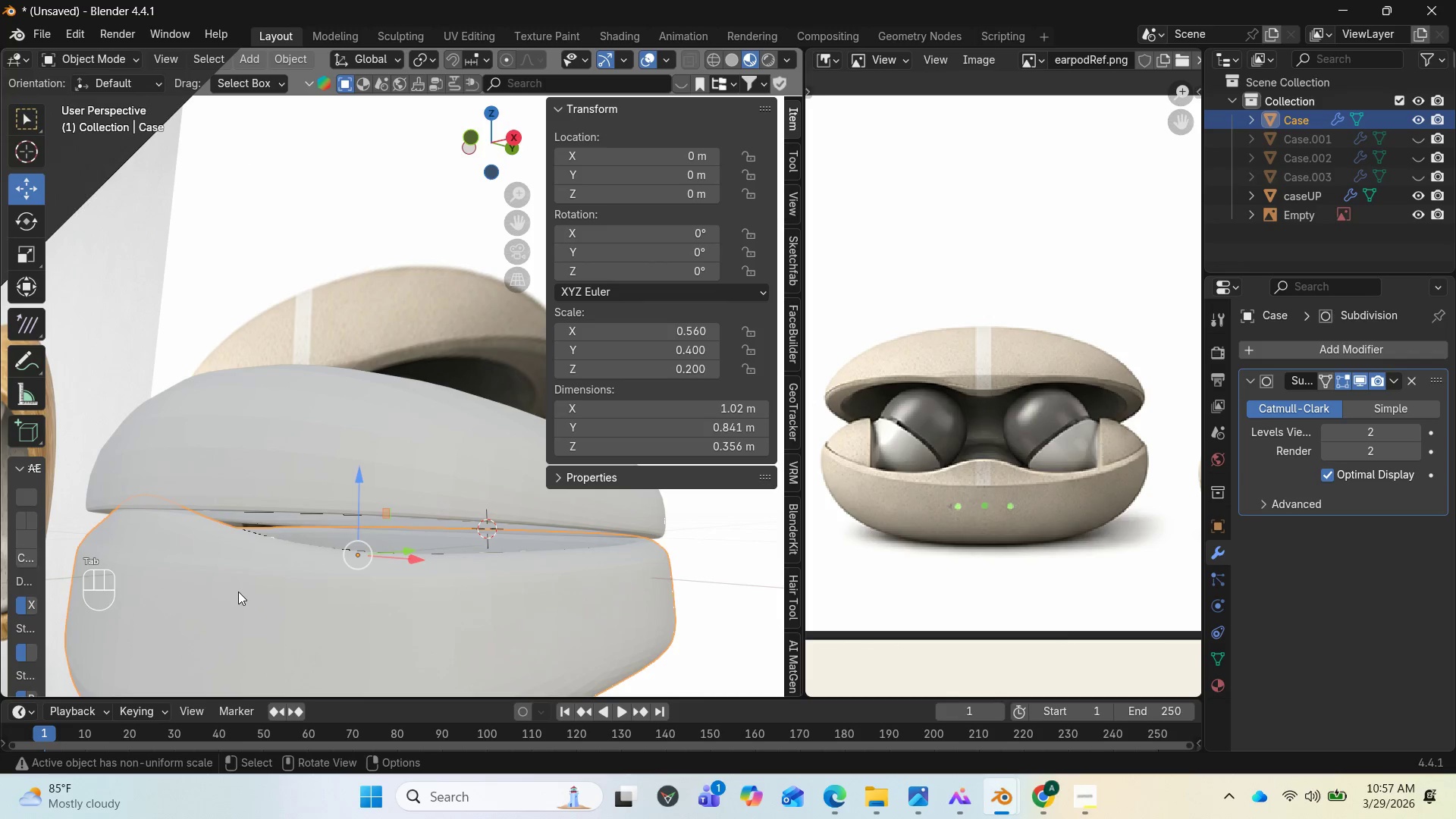 
key(Tab)
 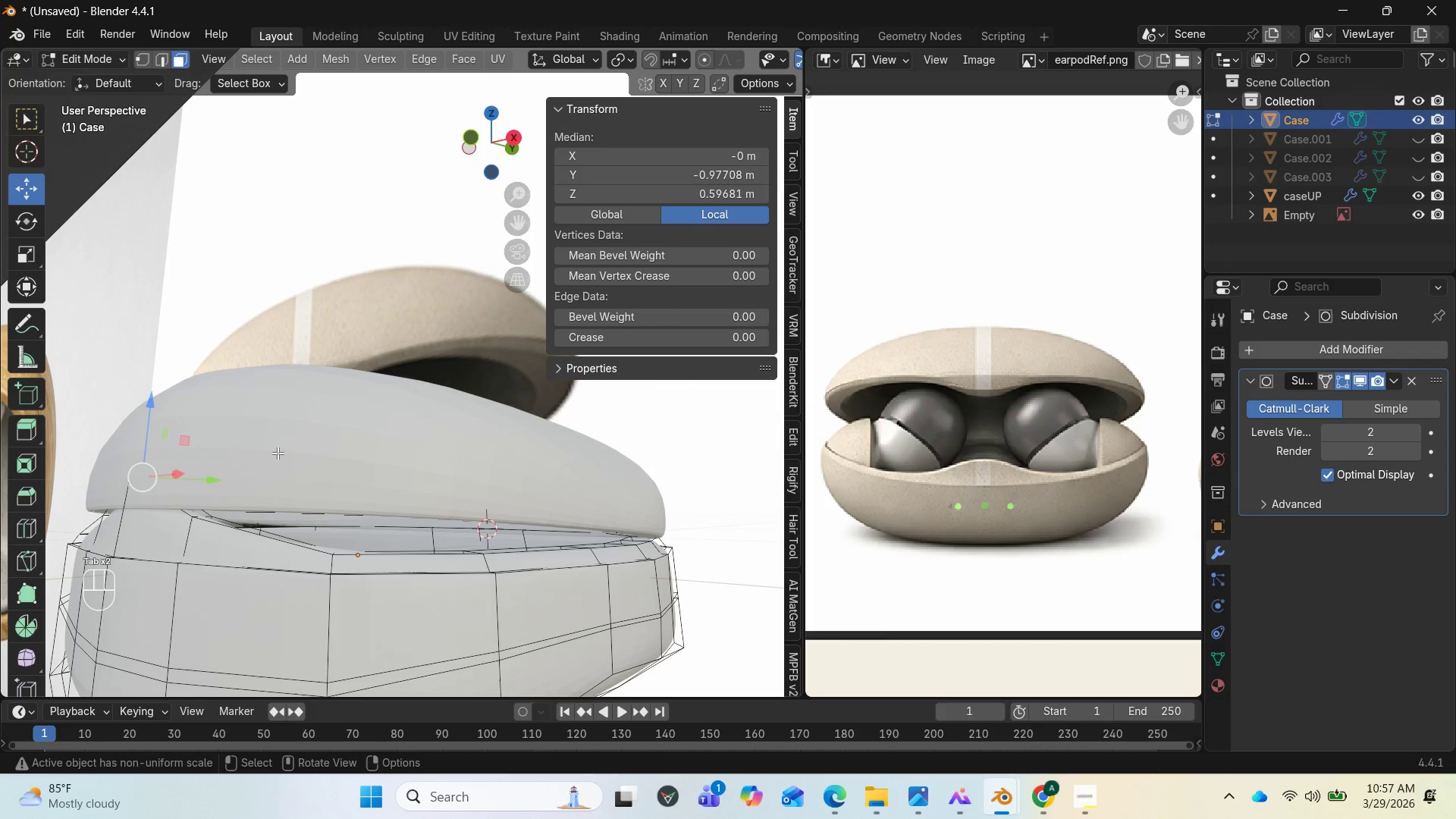 
scroll: coordinate [277, 475], scroll_direction: up, amount: 1.0
 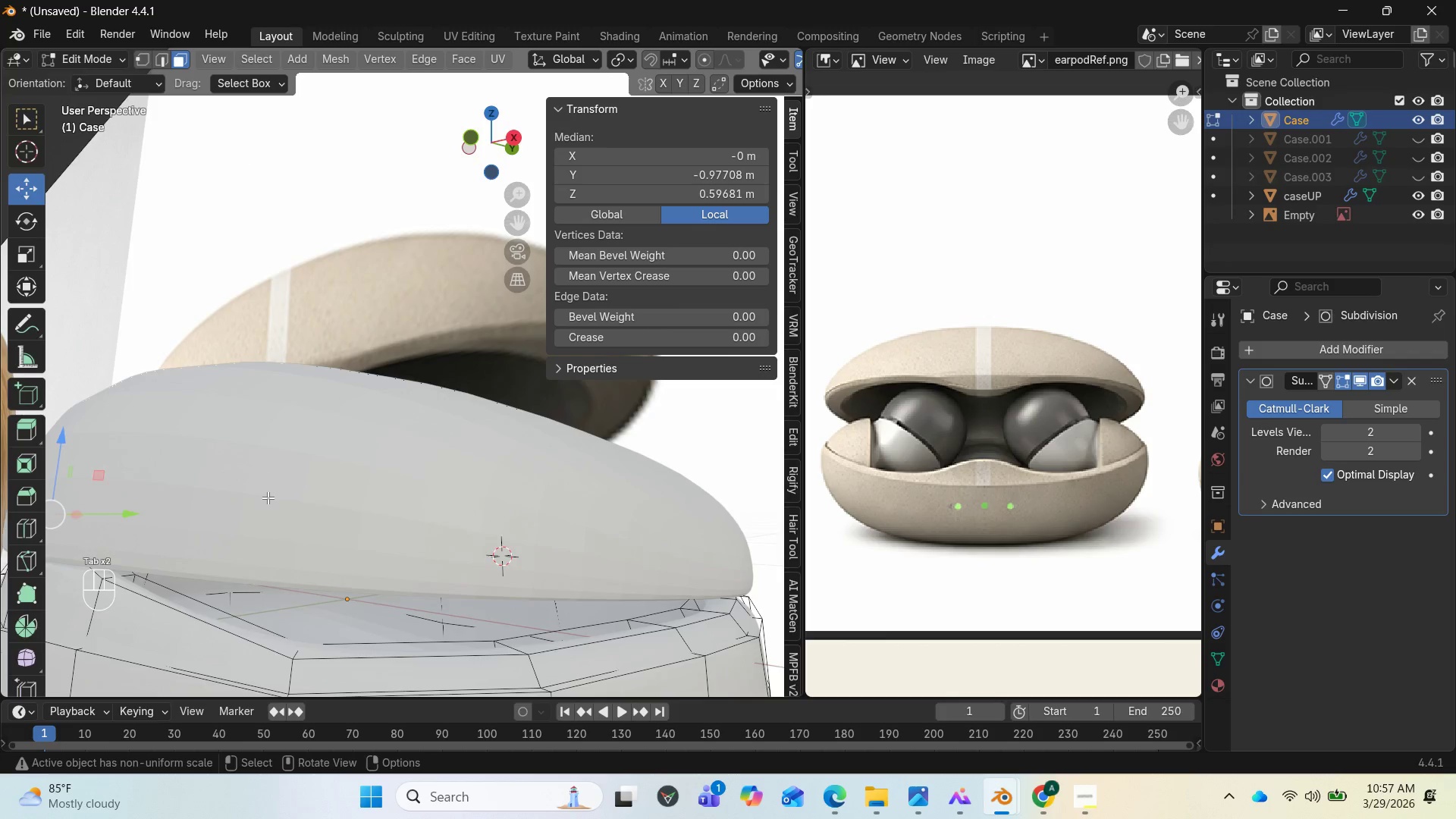 
scroll: coordinate [268, 497], scroll_direction: down, amount: 1.0
 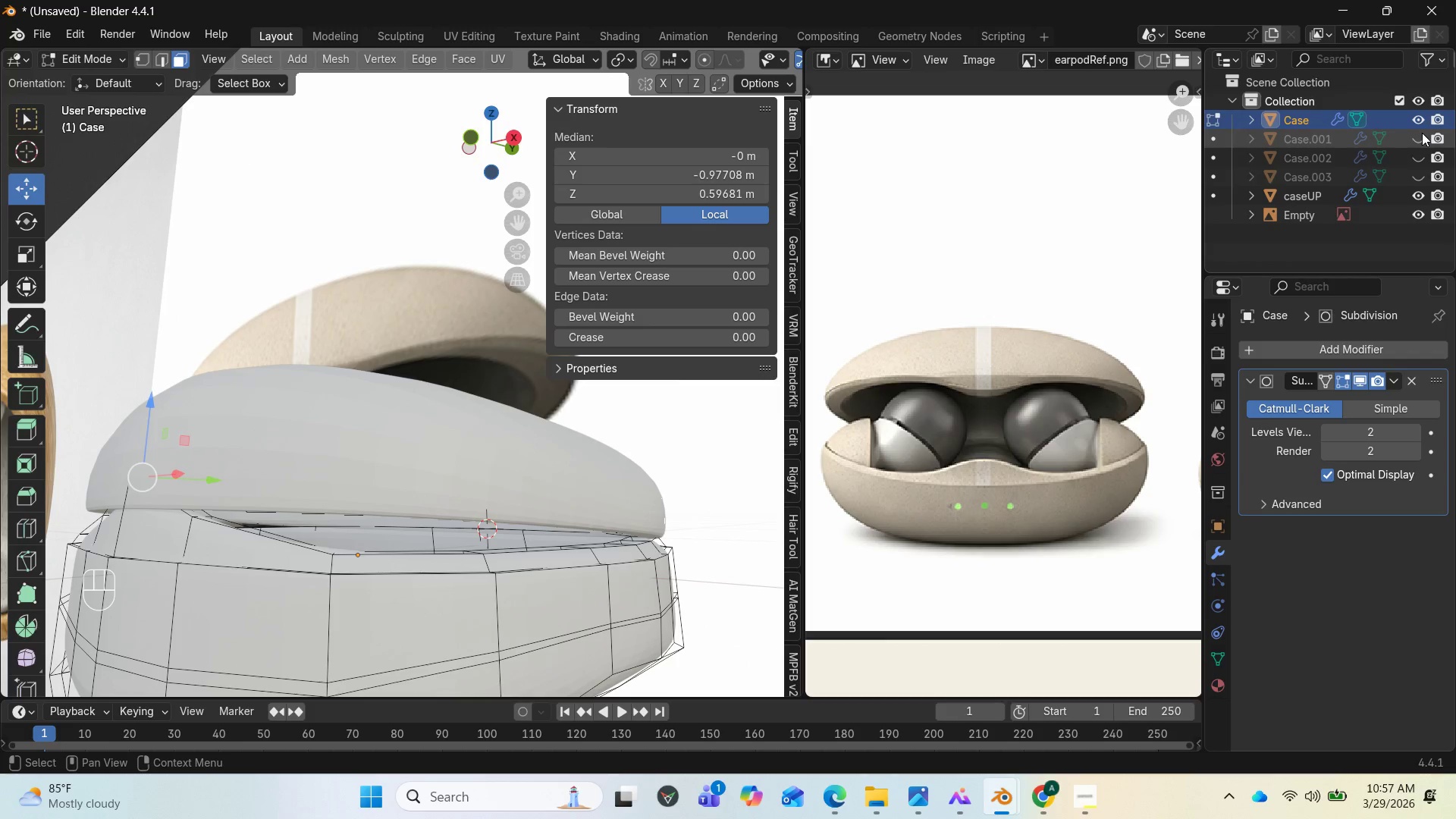 
left_click([1417, 196])
 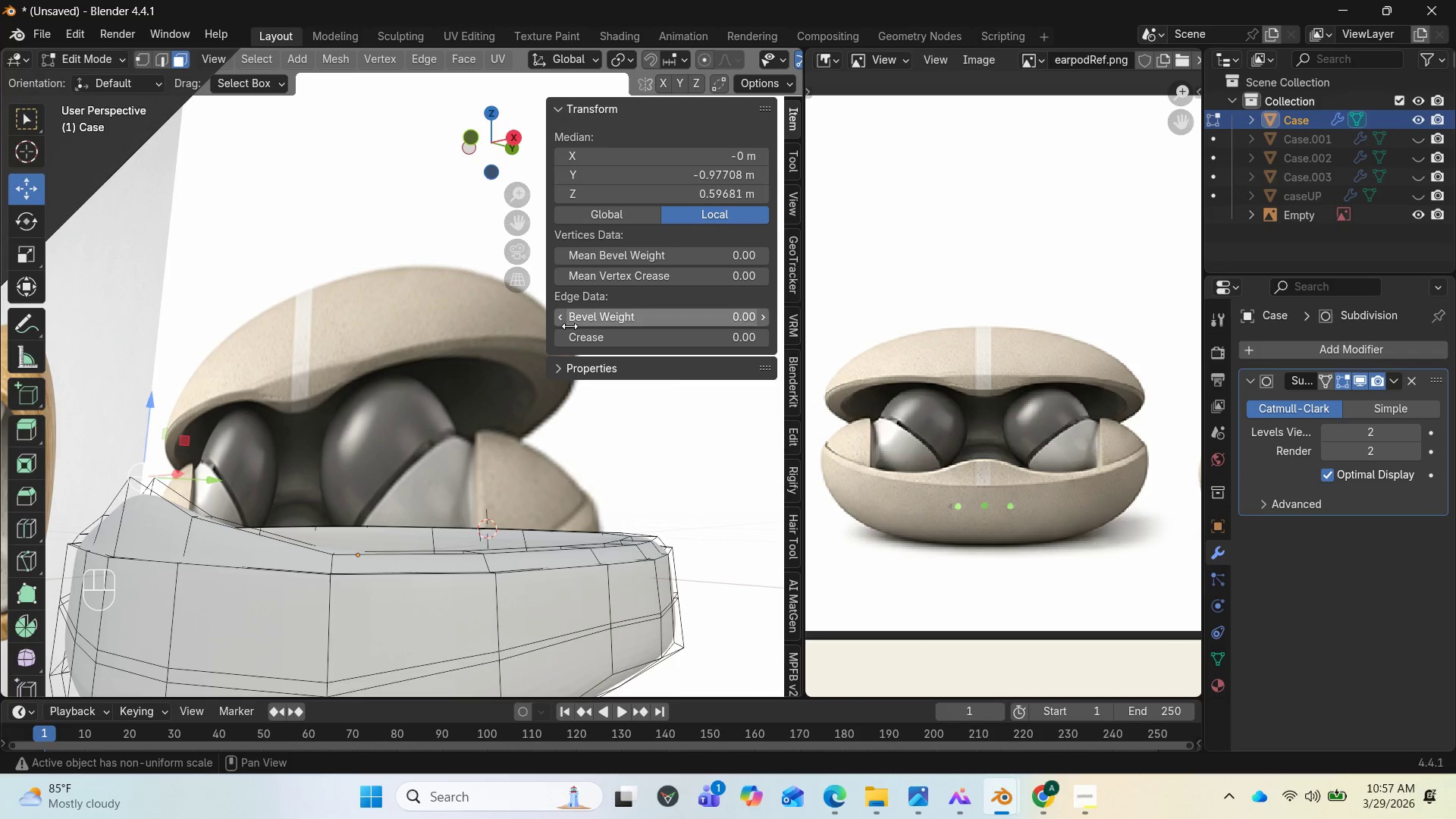 
scroll: coordinate [333, 379], scroll_direction: none, amount: 0.0
 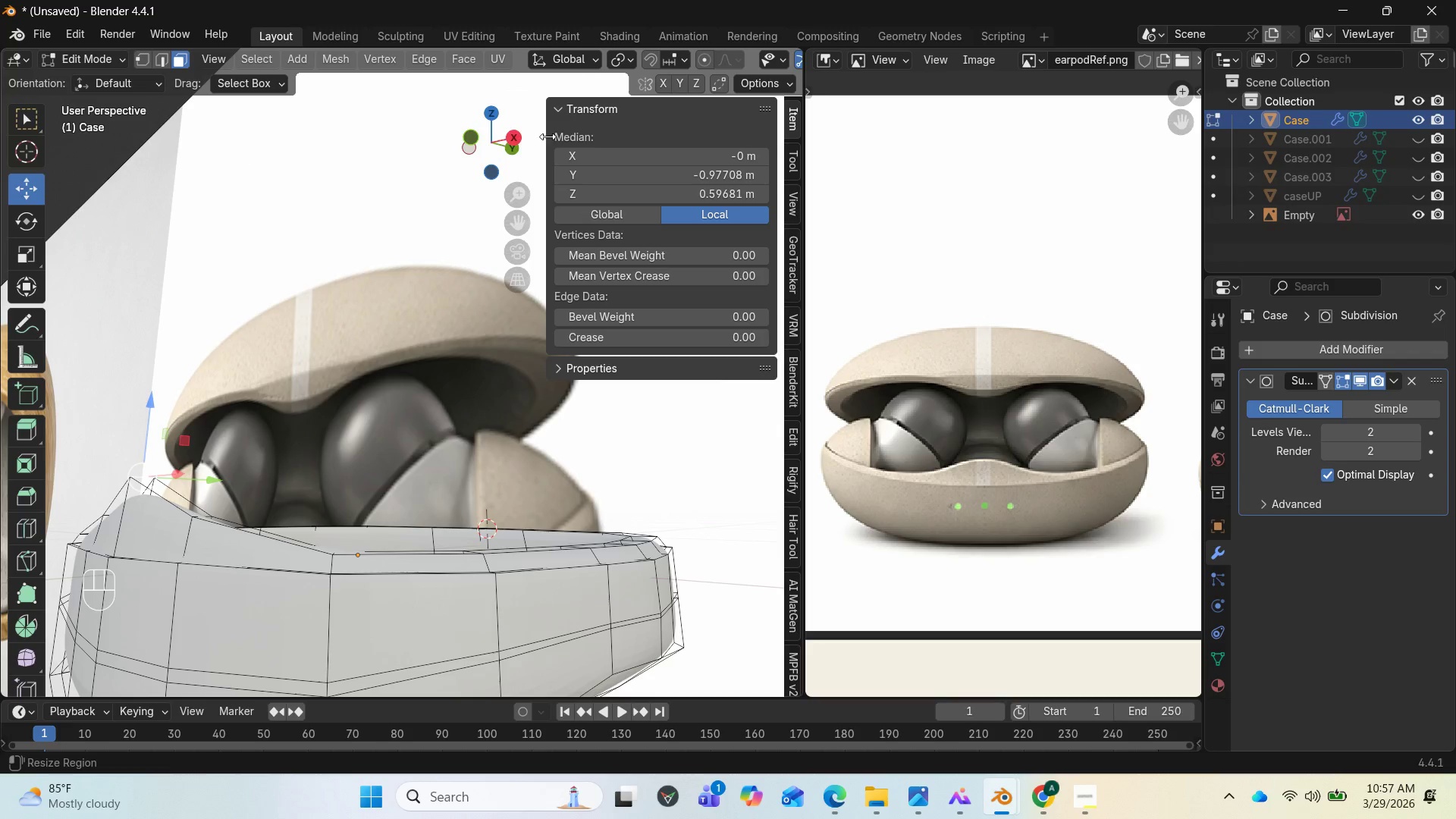 
left_click_drag(start_coordinate=[493, 150], to_coordinate=[695, 222])
 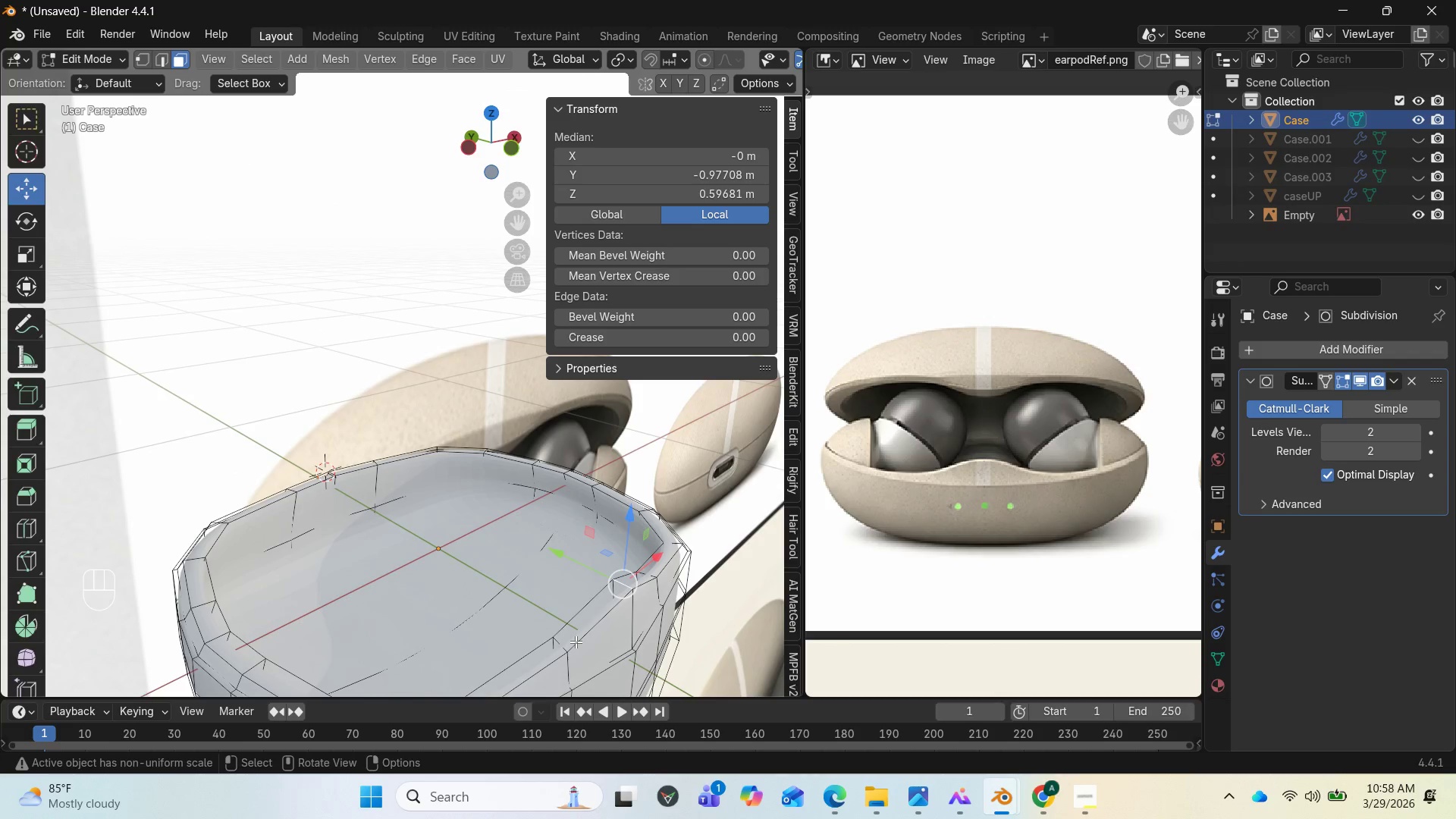 
left_click([576, 642])
 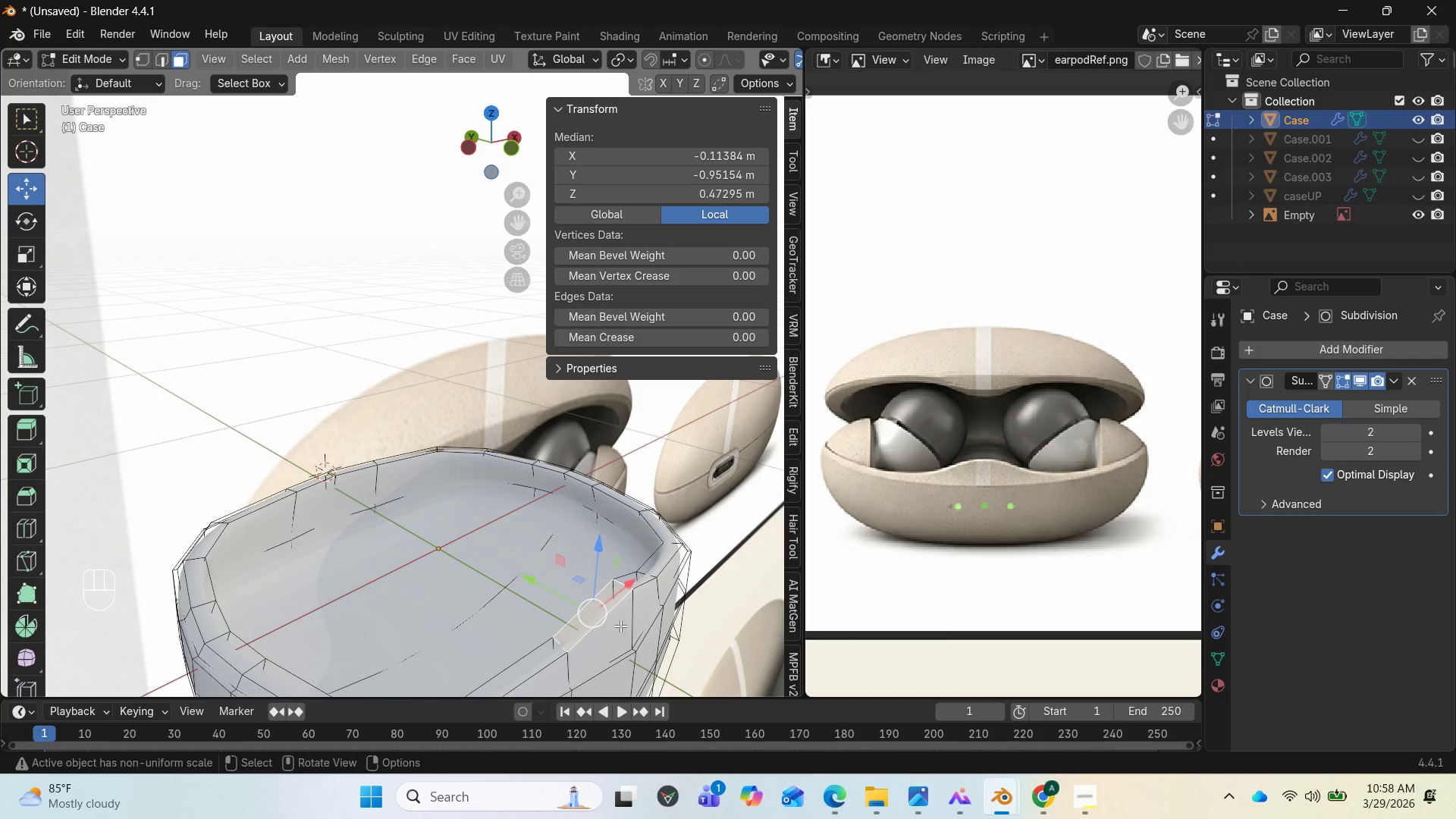 
hold_key(key=ShiftLeft, duration=1.39)
left_click([635, 573])
 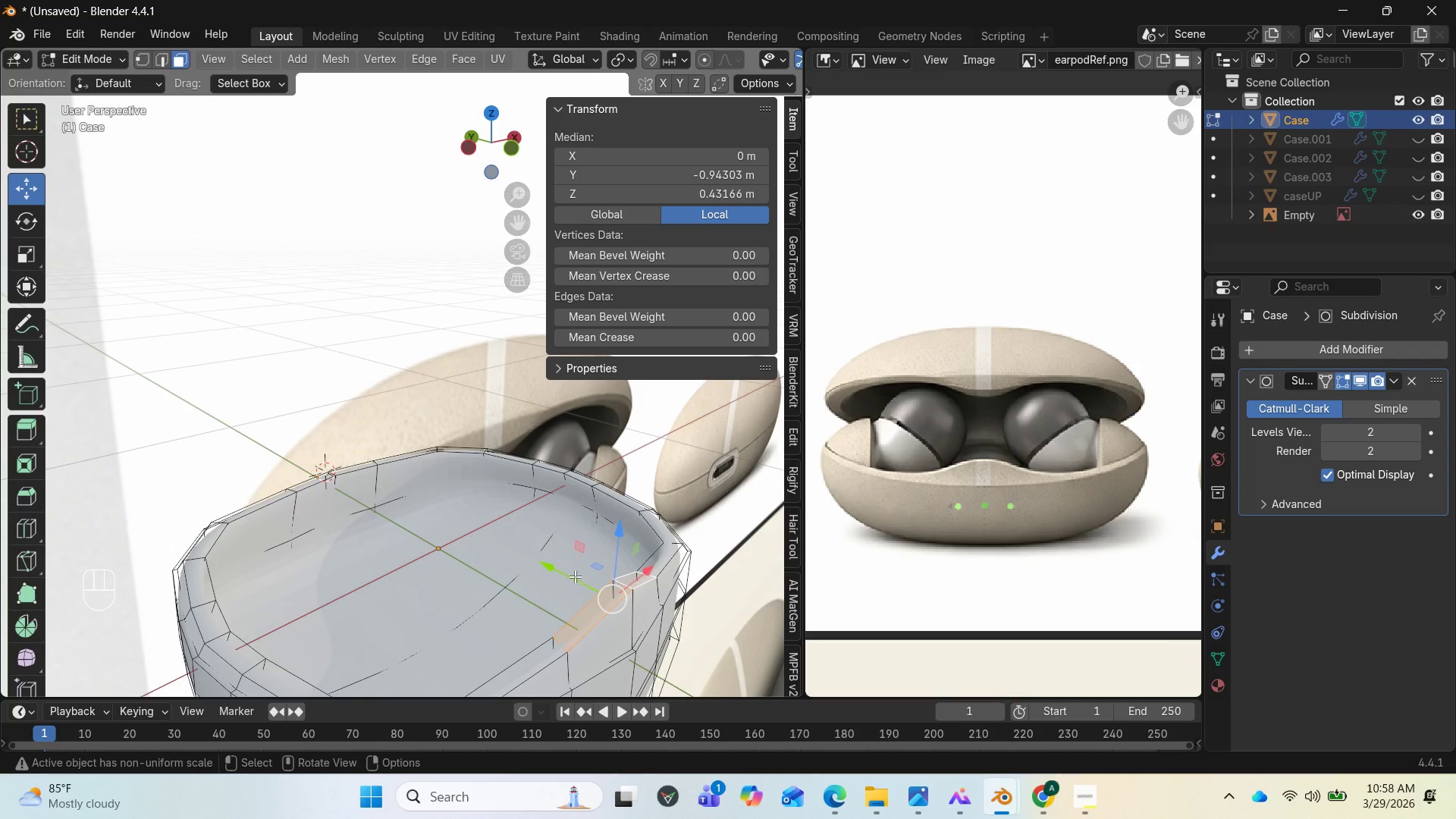 
left_click_drag(start_coordinate=[554, 568], to_coordinate=[543, 560])
 